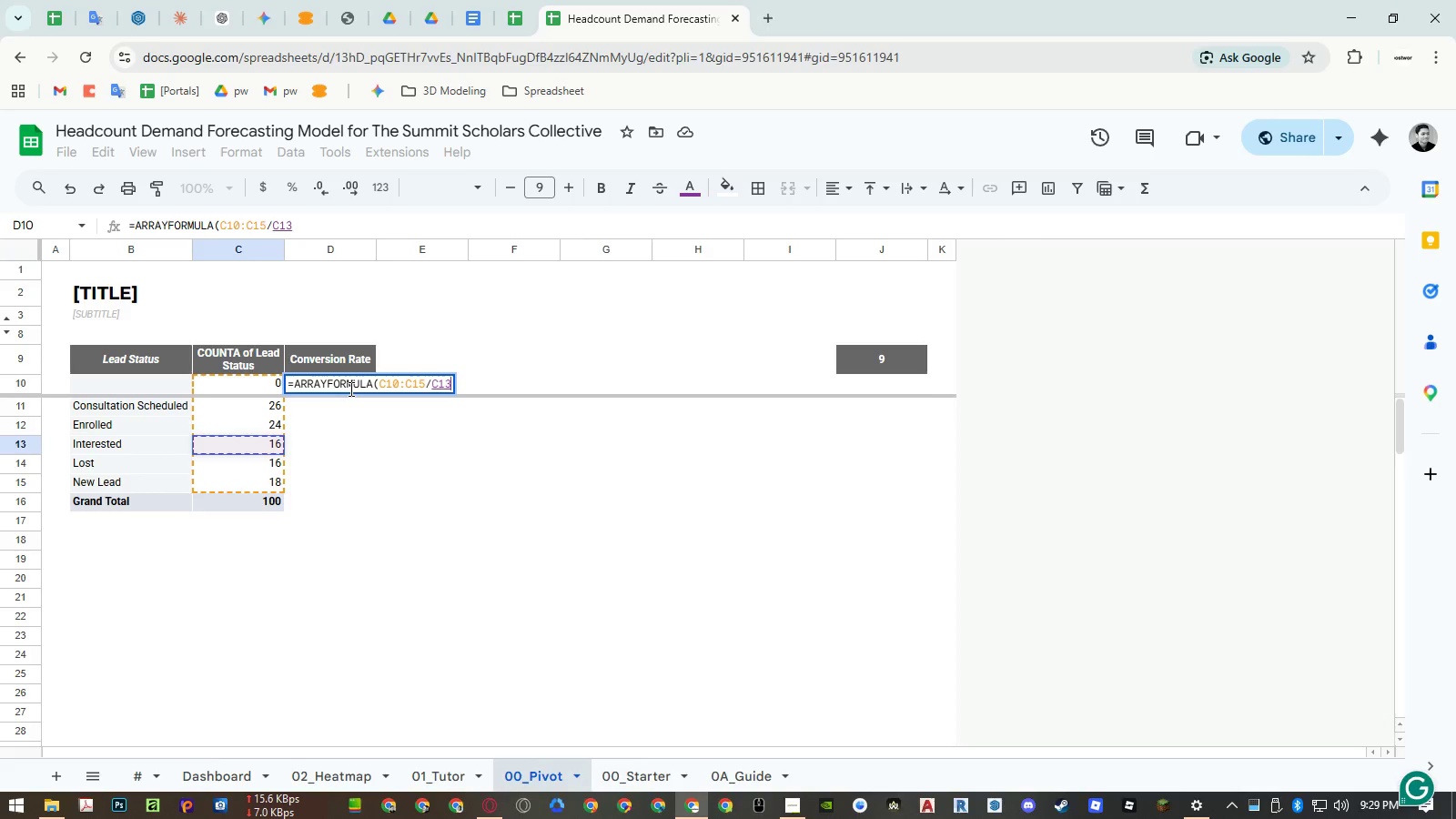 
key(ArrowDown)
 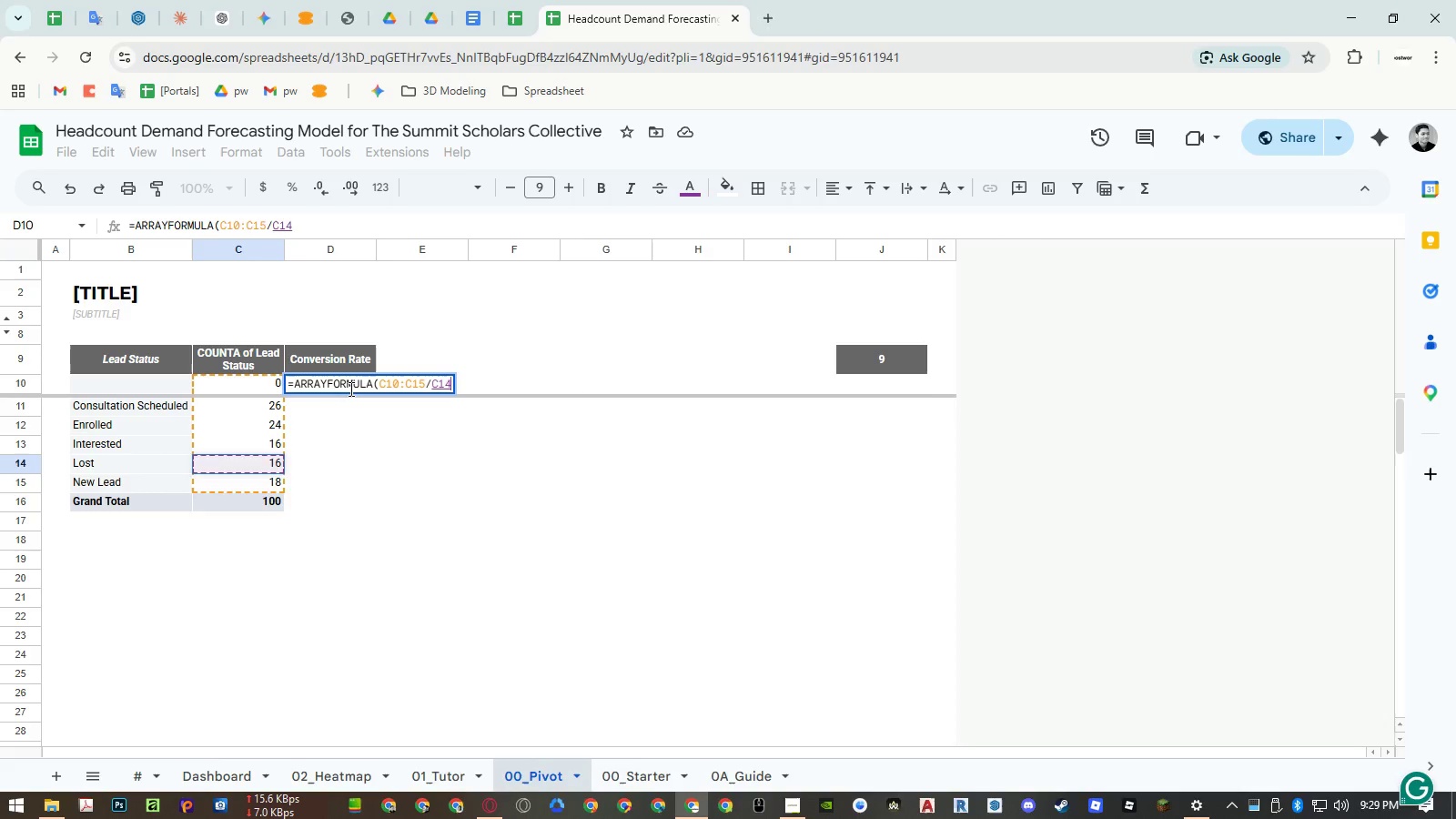 
key(ArrowDown)
 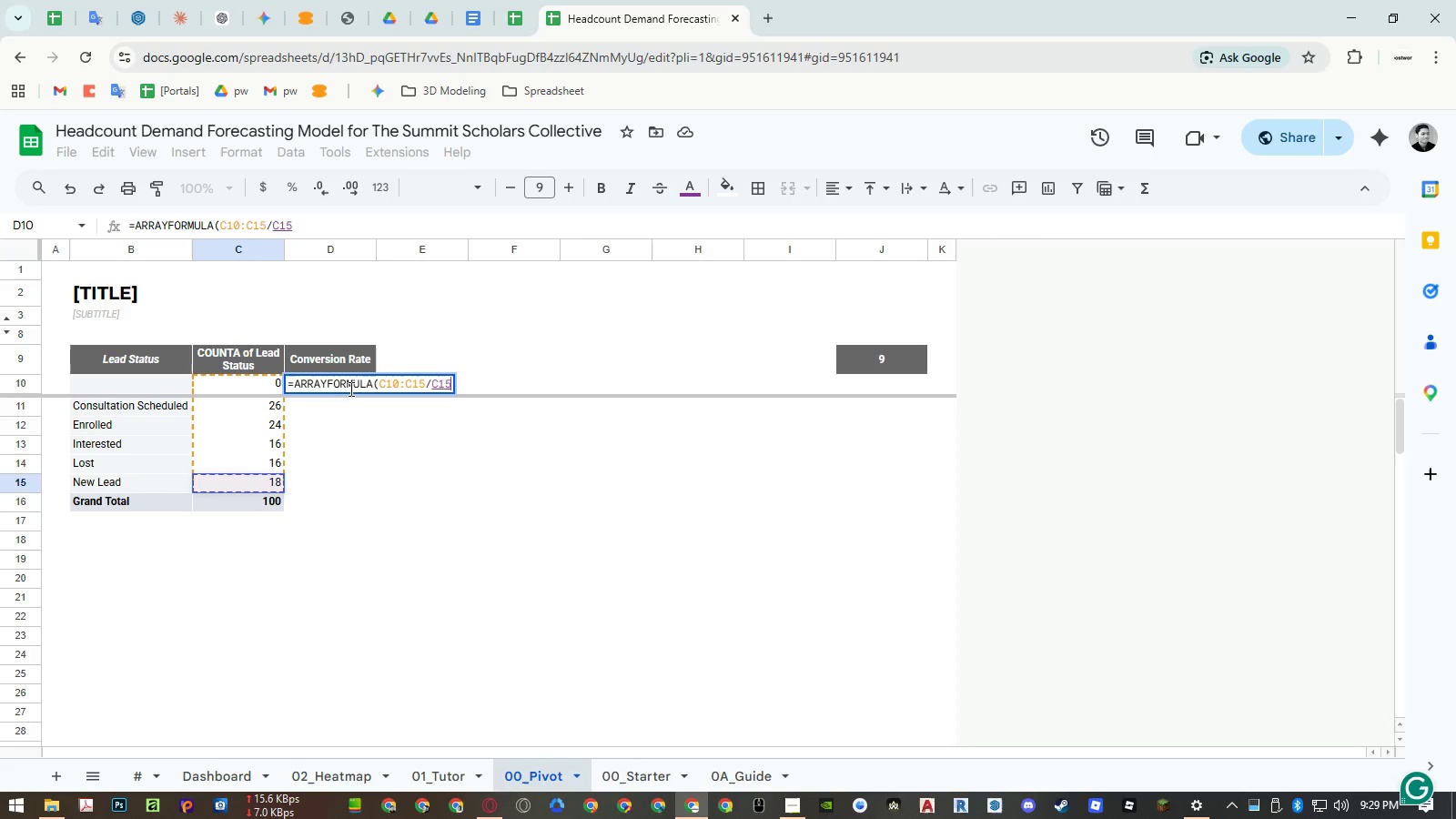 
key(ArrowDown)
 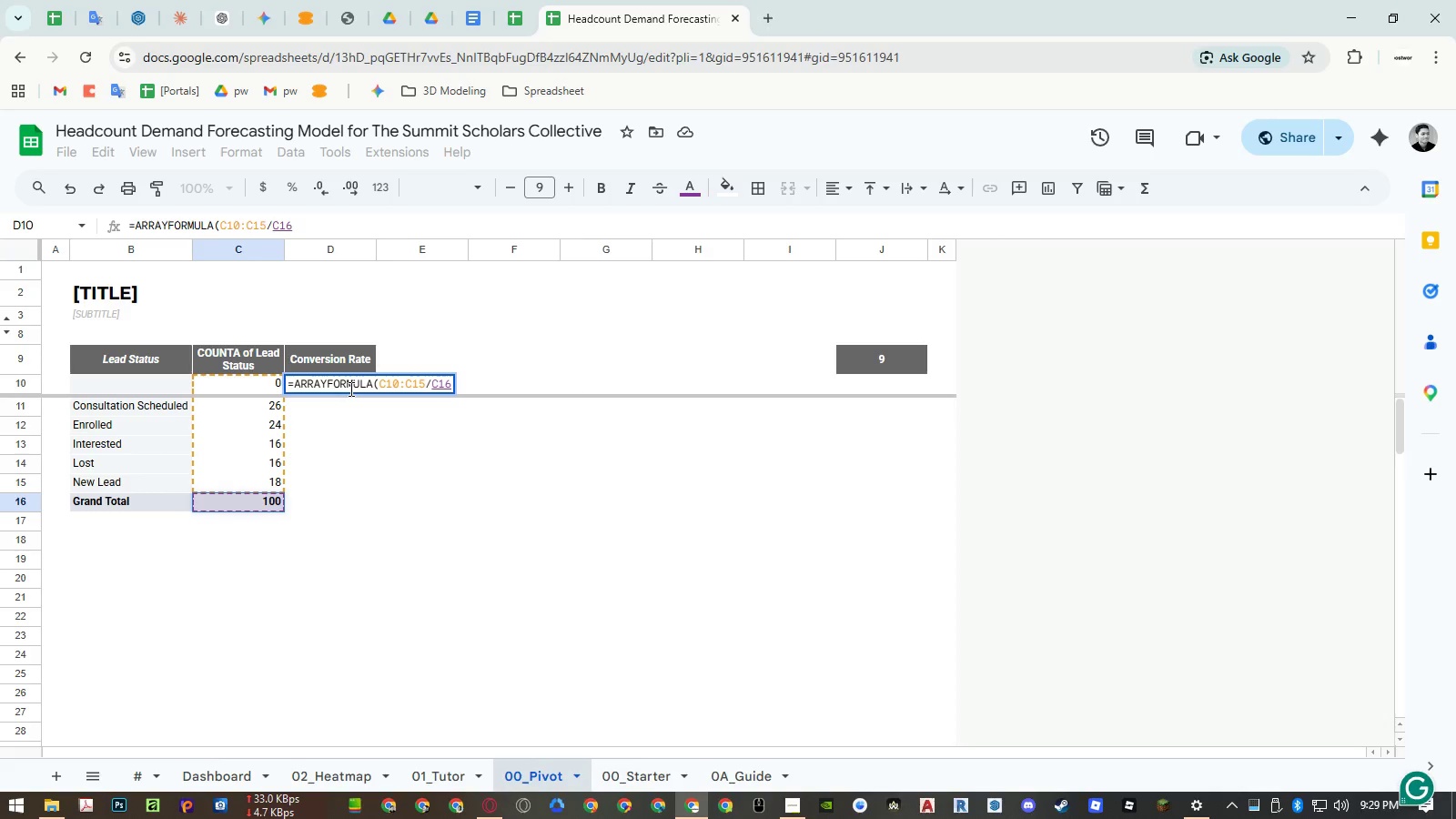 
key(Shift+0)
 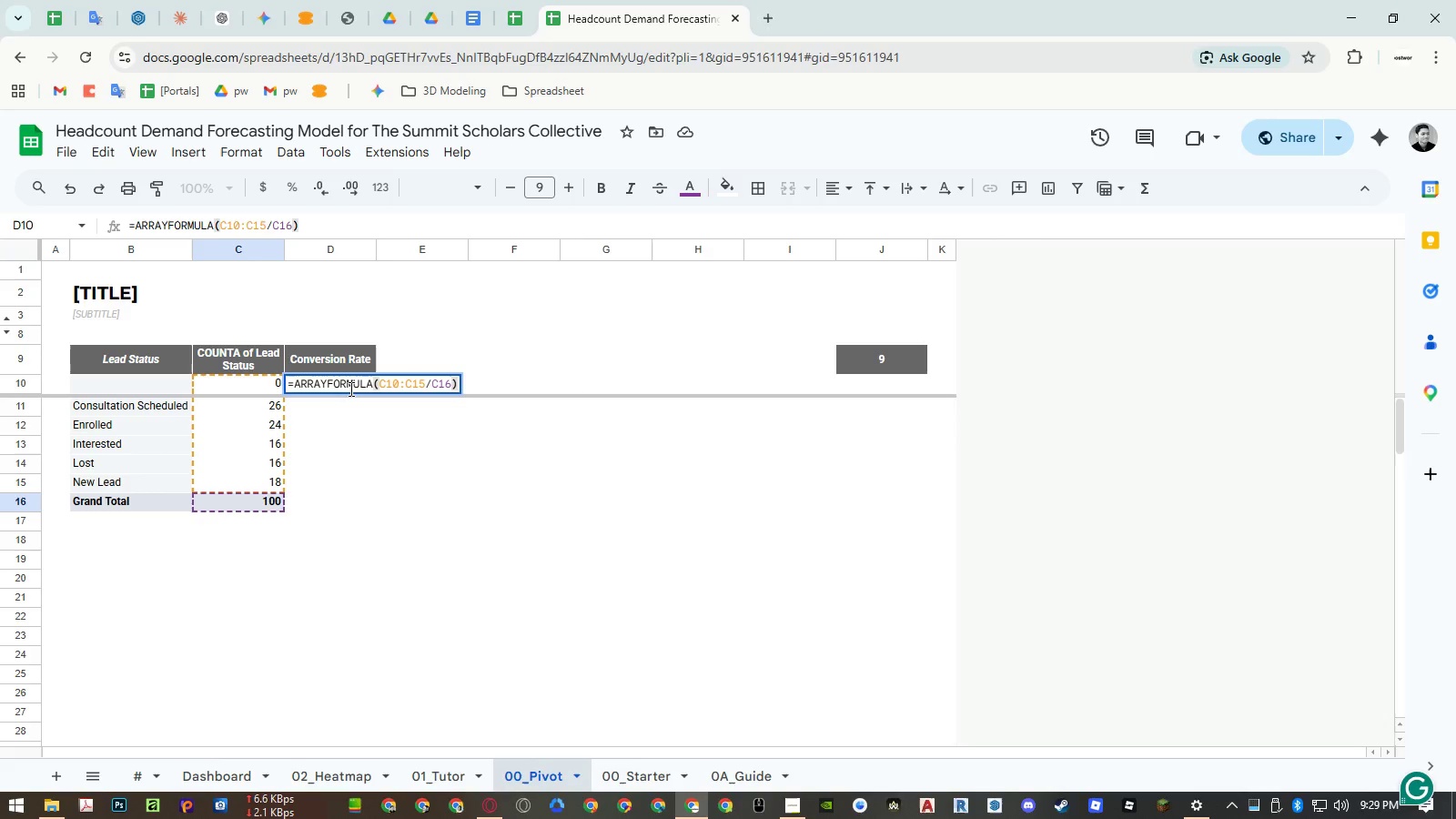 
key(Enter)
 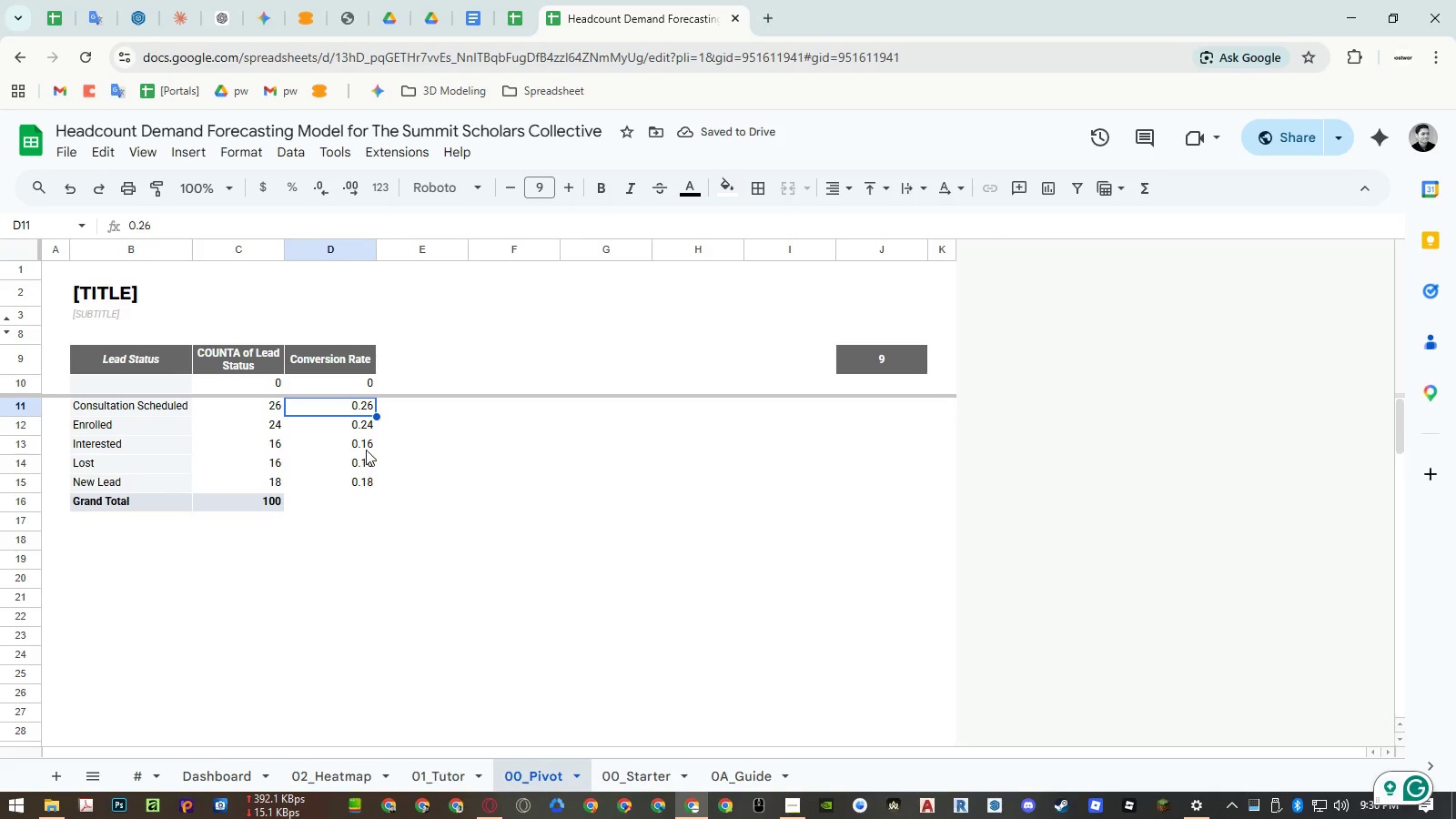 
double_click([349, 386])
 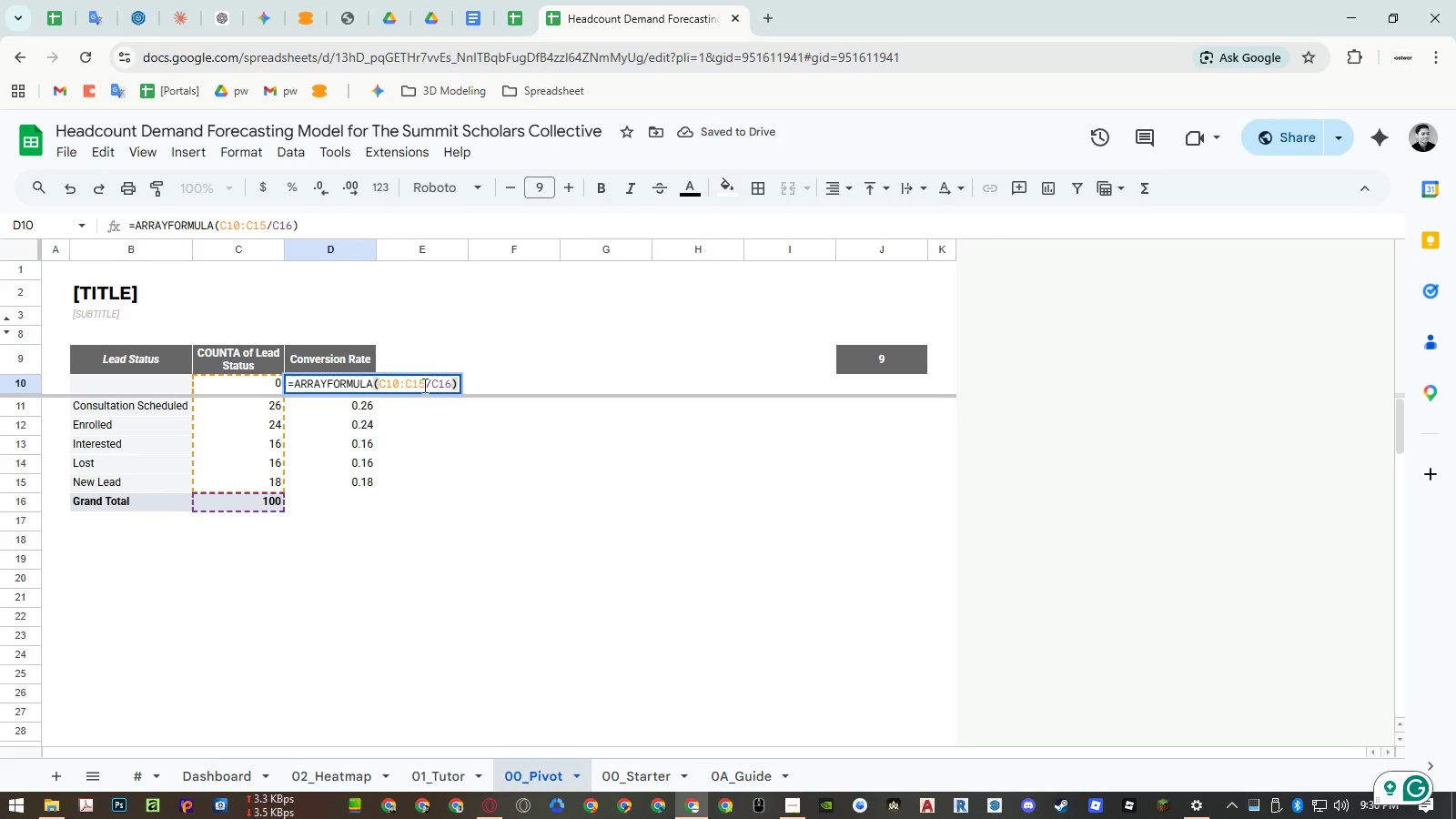 
left_click_drag(start_coordinate=[422, 385], to_coordinate=[418, 385])
 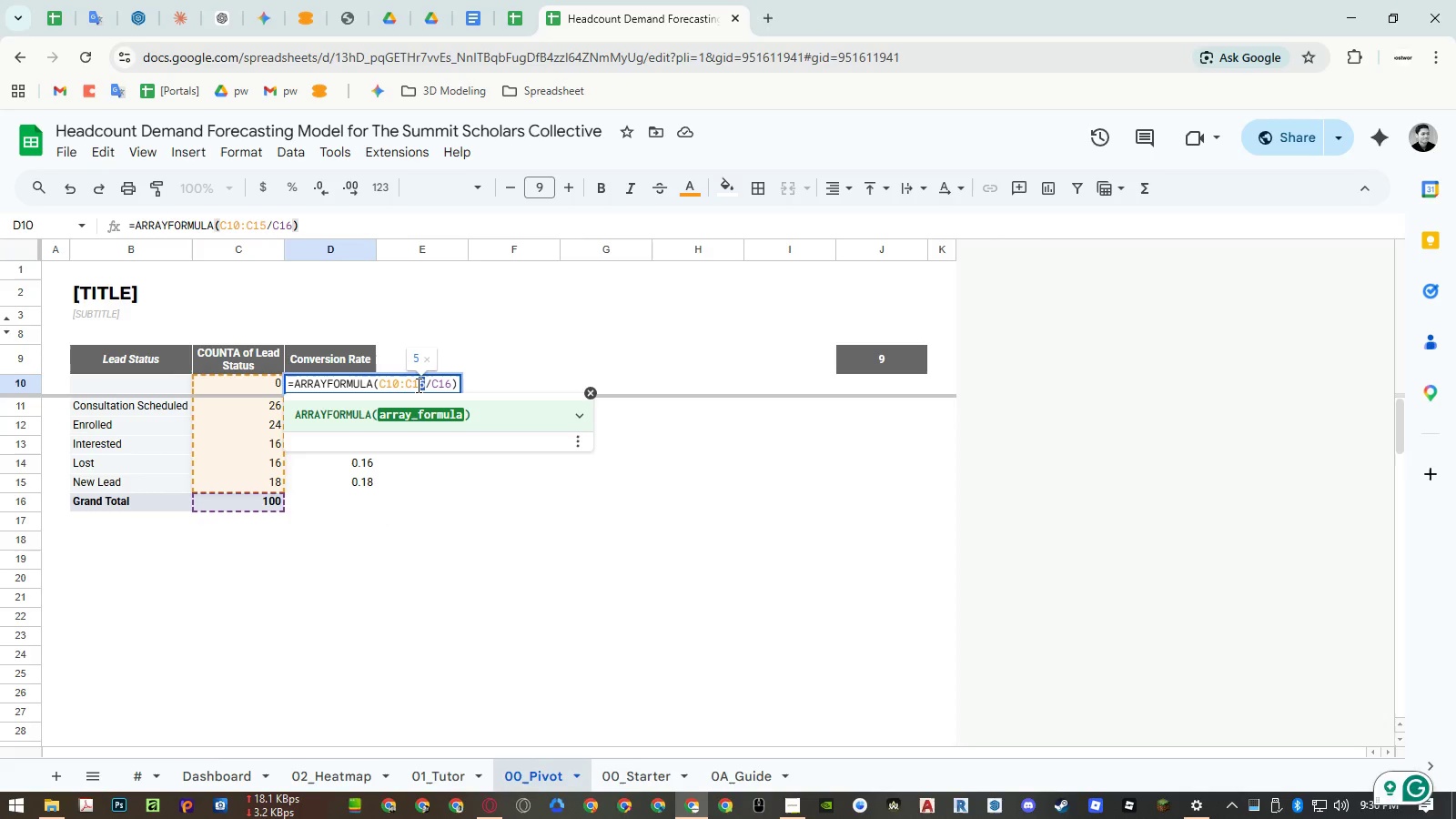 
key(Numpad6)
 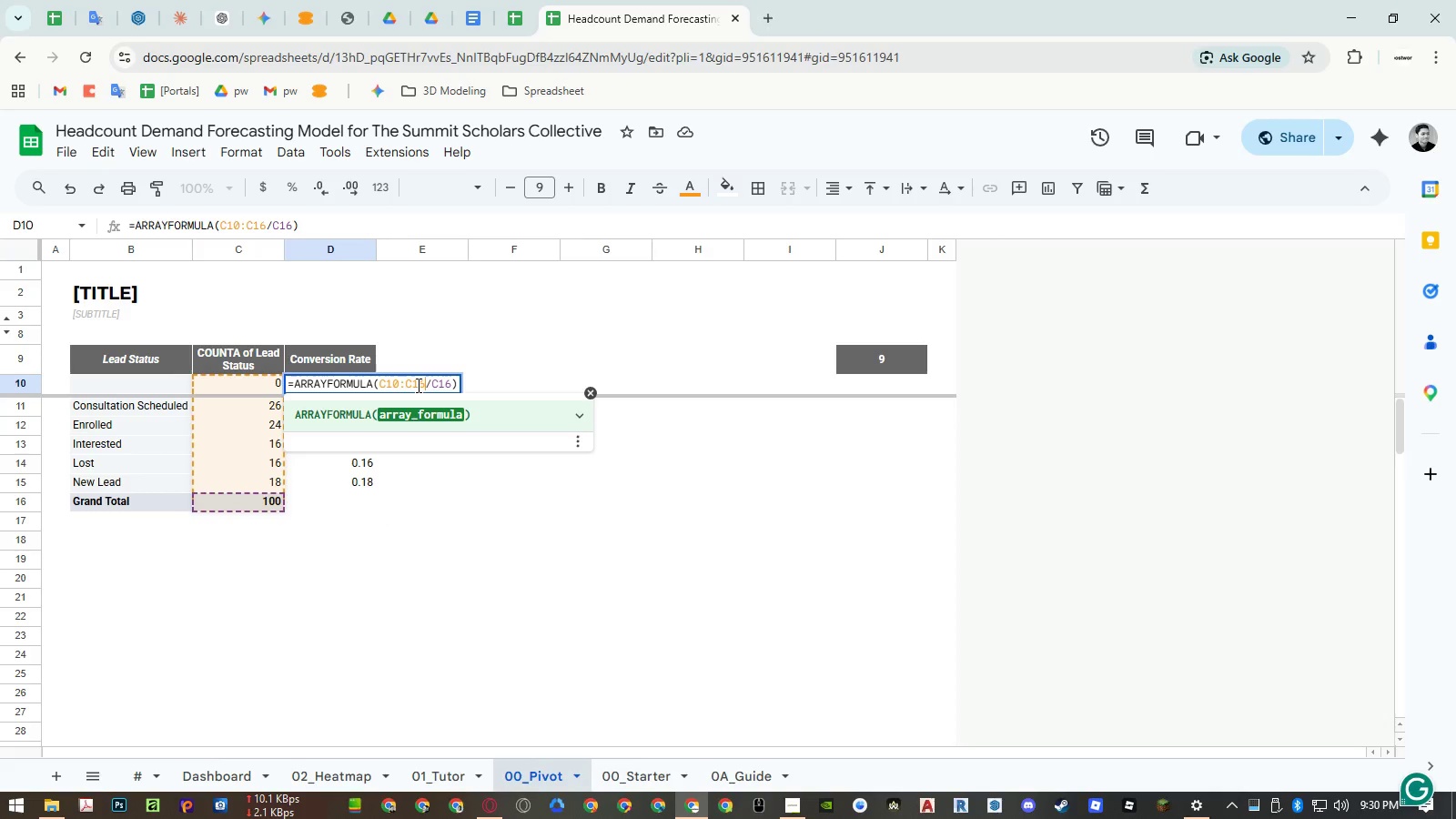 
key(NumpadEnter)
 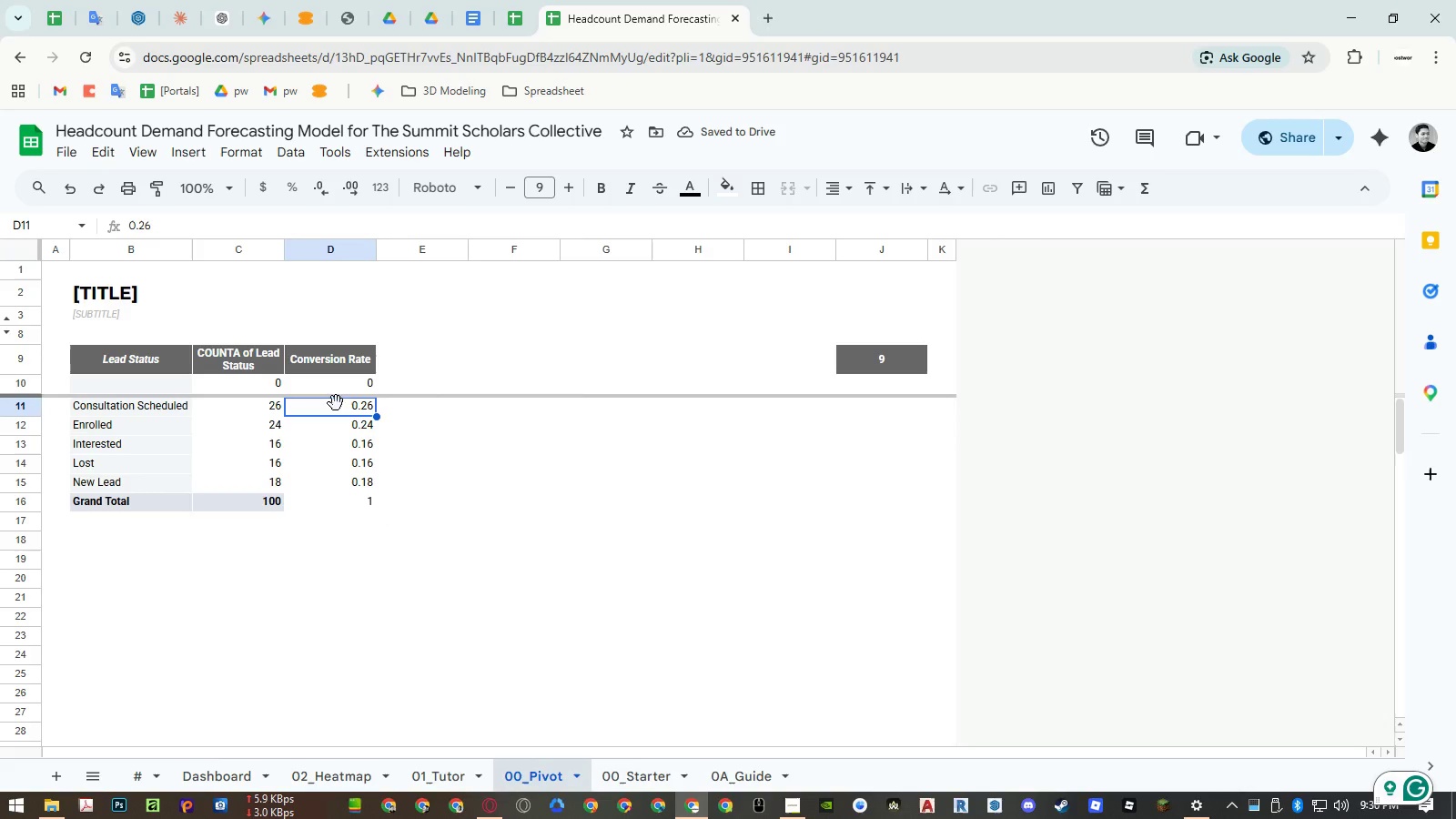 
left_click_drag(start_coordinate=[333, 406], to_coordinate=[341, 500])
 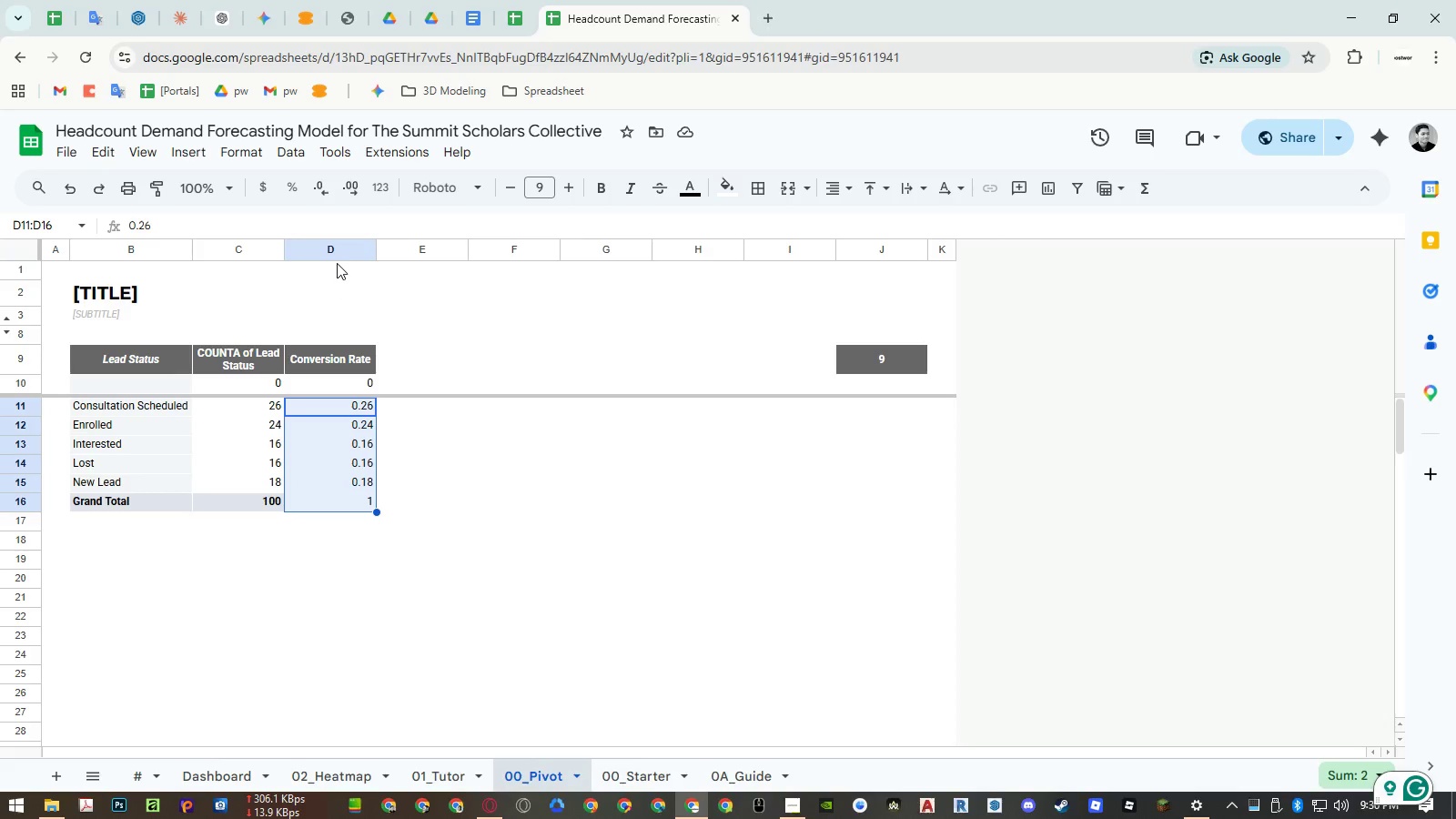 
left_click([337, 252])
 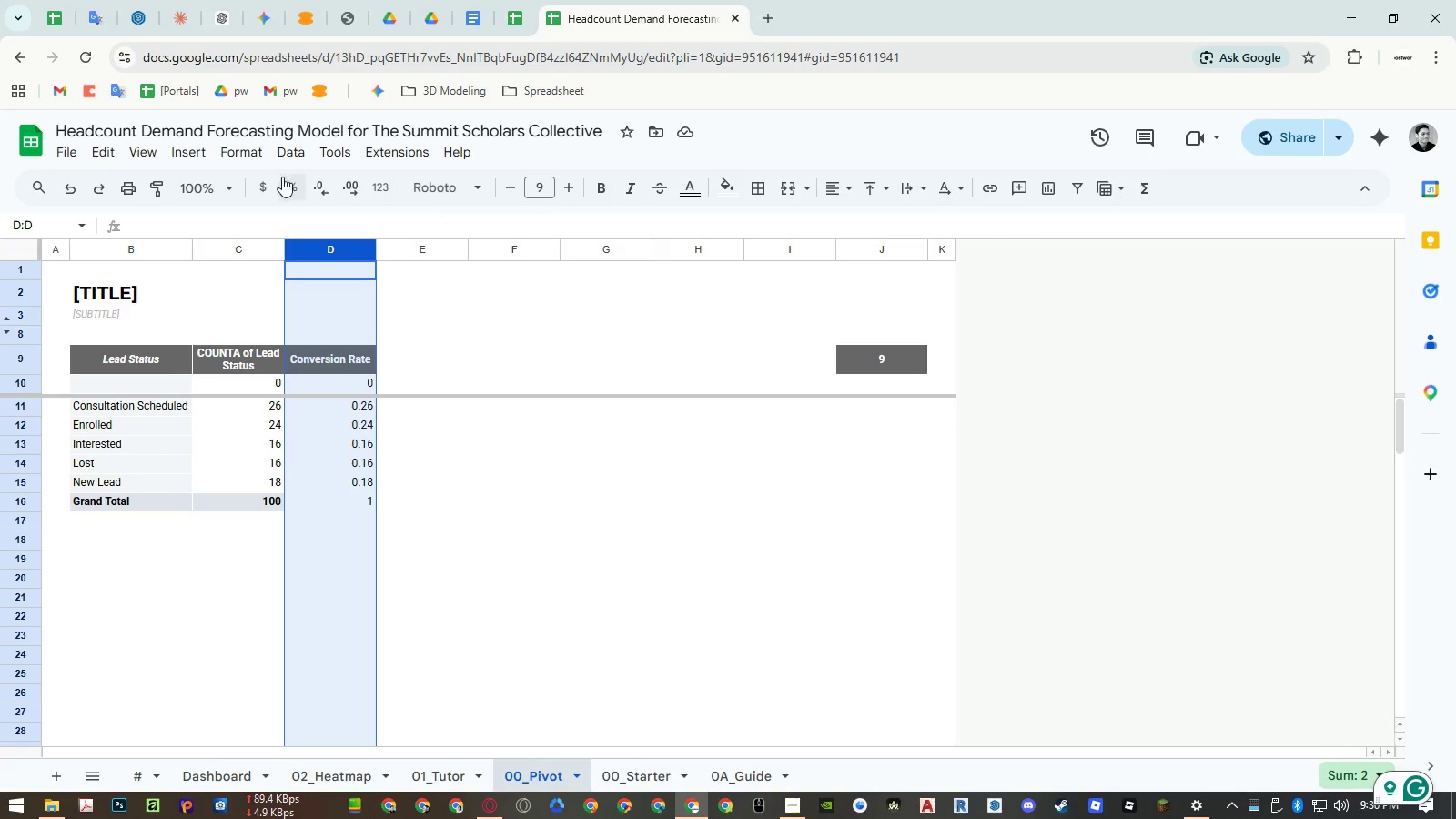 
left_click([238, 154])
 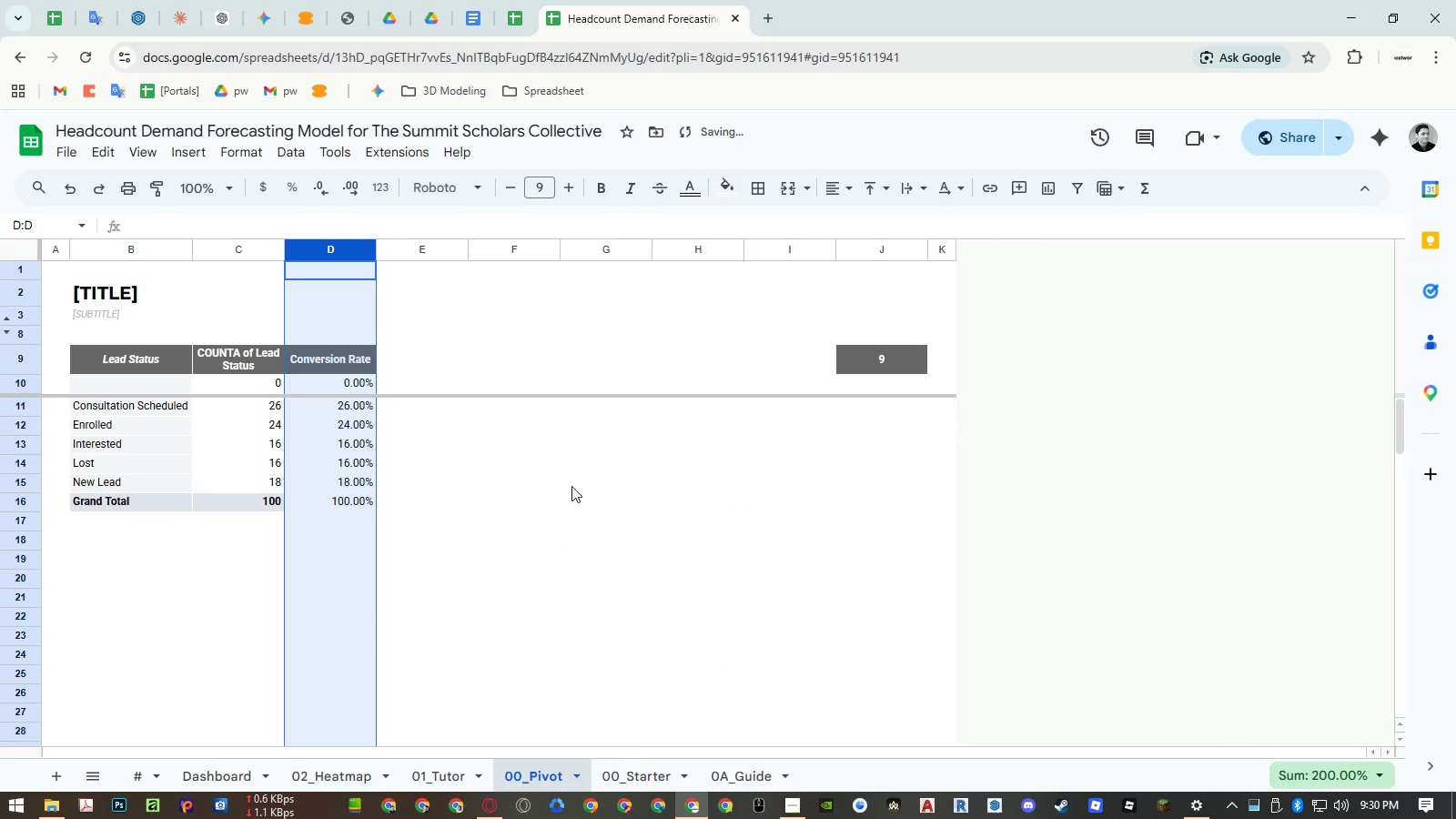 
left_click([571, 485])
 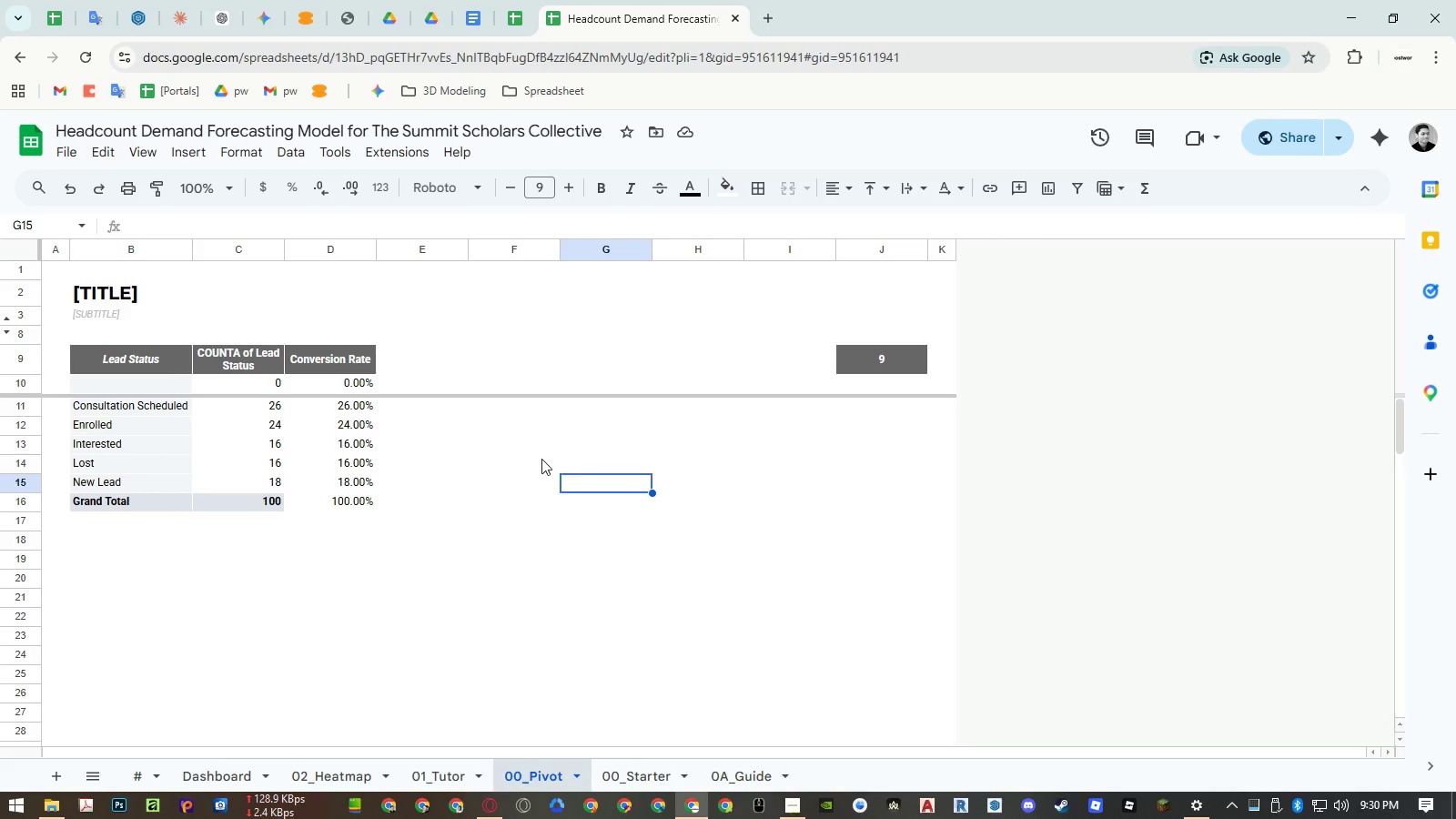 
key(Control+ControlLeft)
 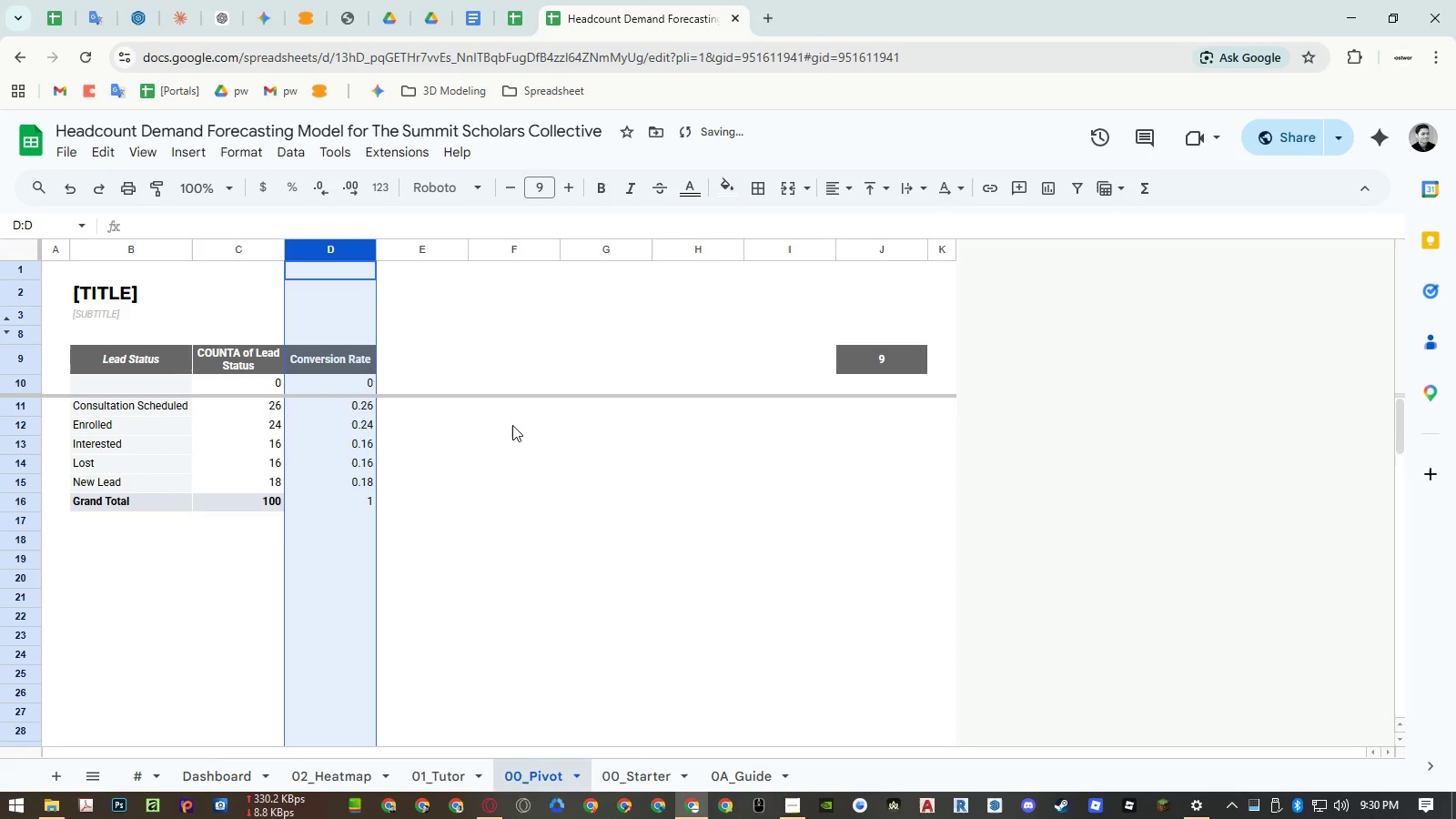 
key(Control+Z)
 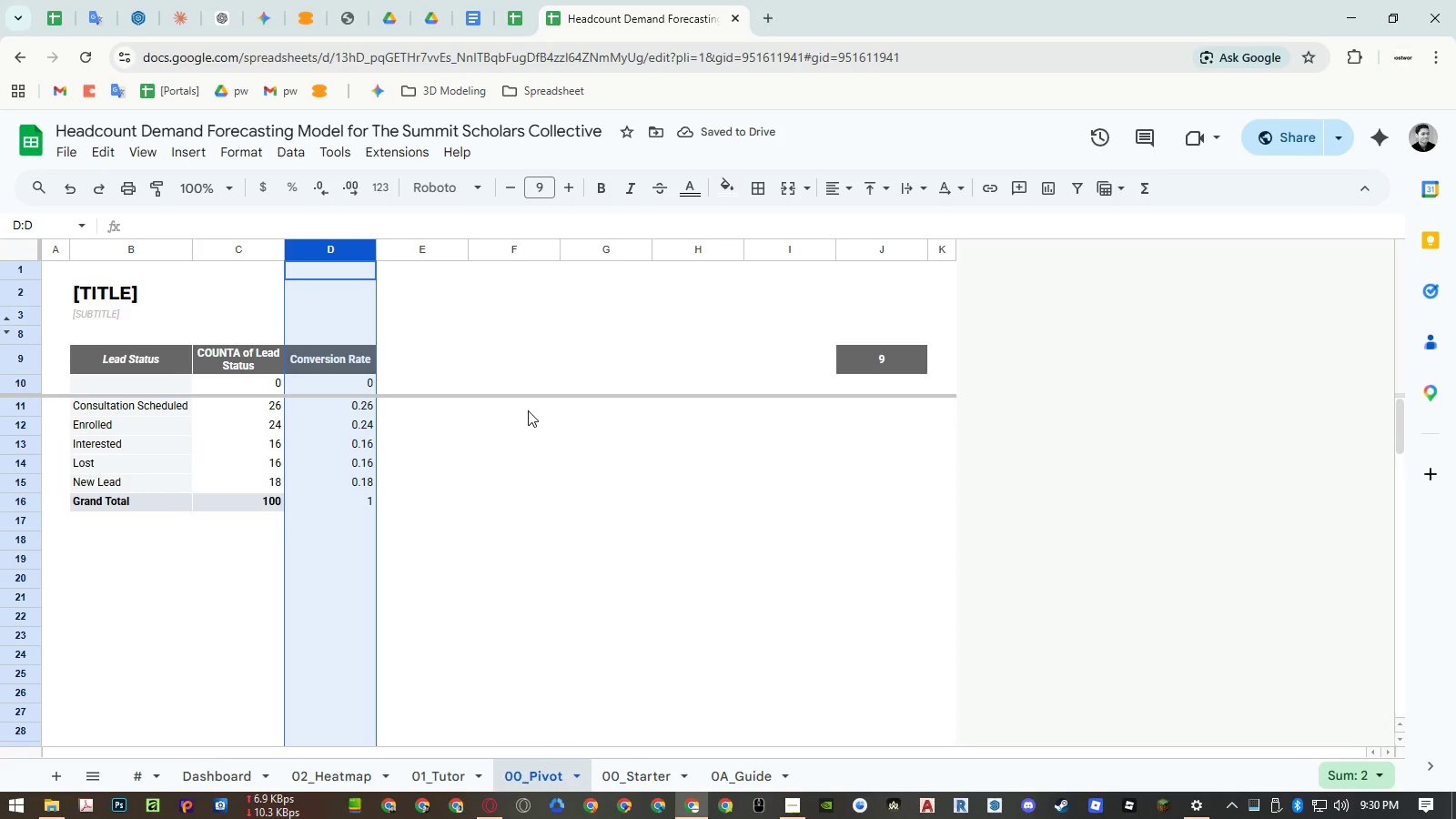 
left_click([514, 21])
 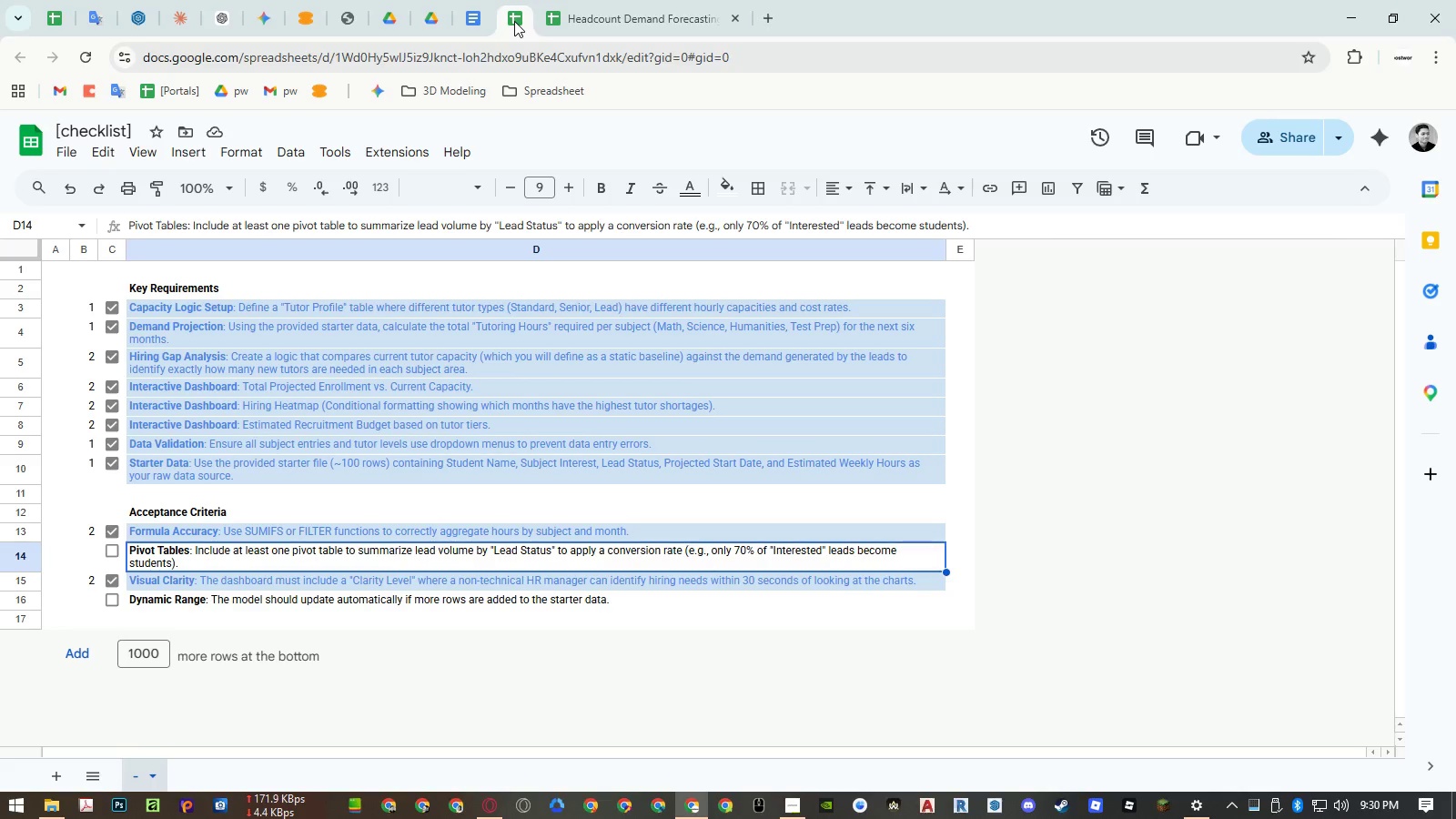 
wait(6.62)
 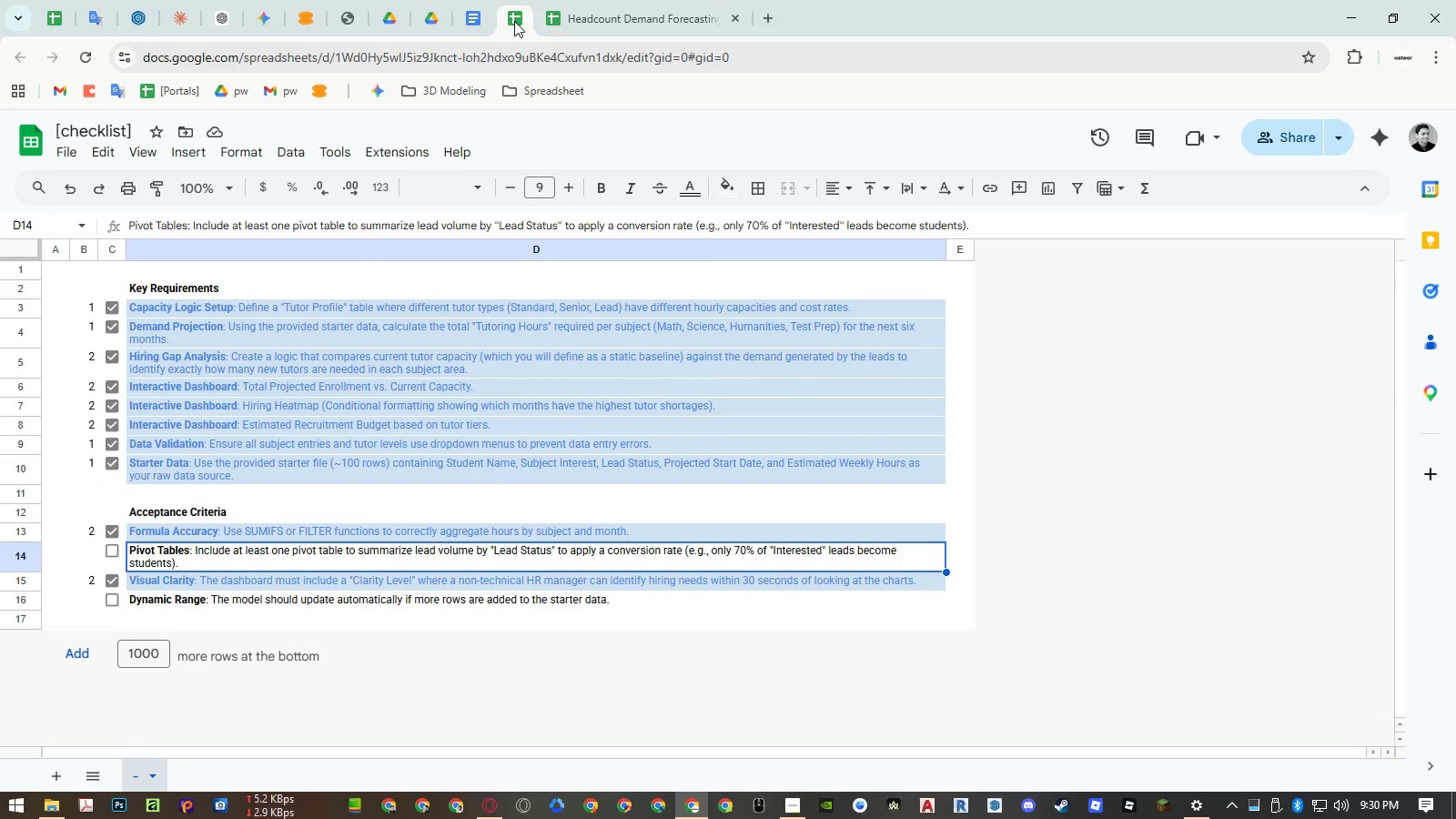 
left_click([582, 21])
 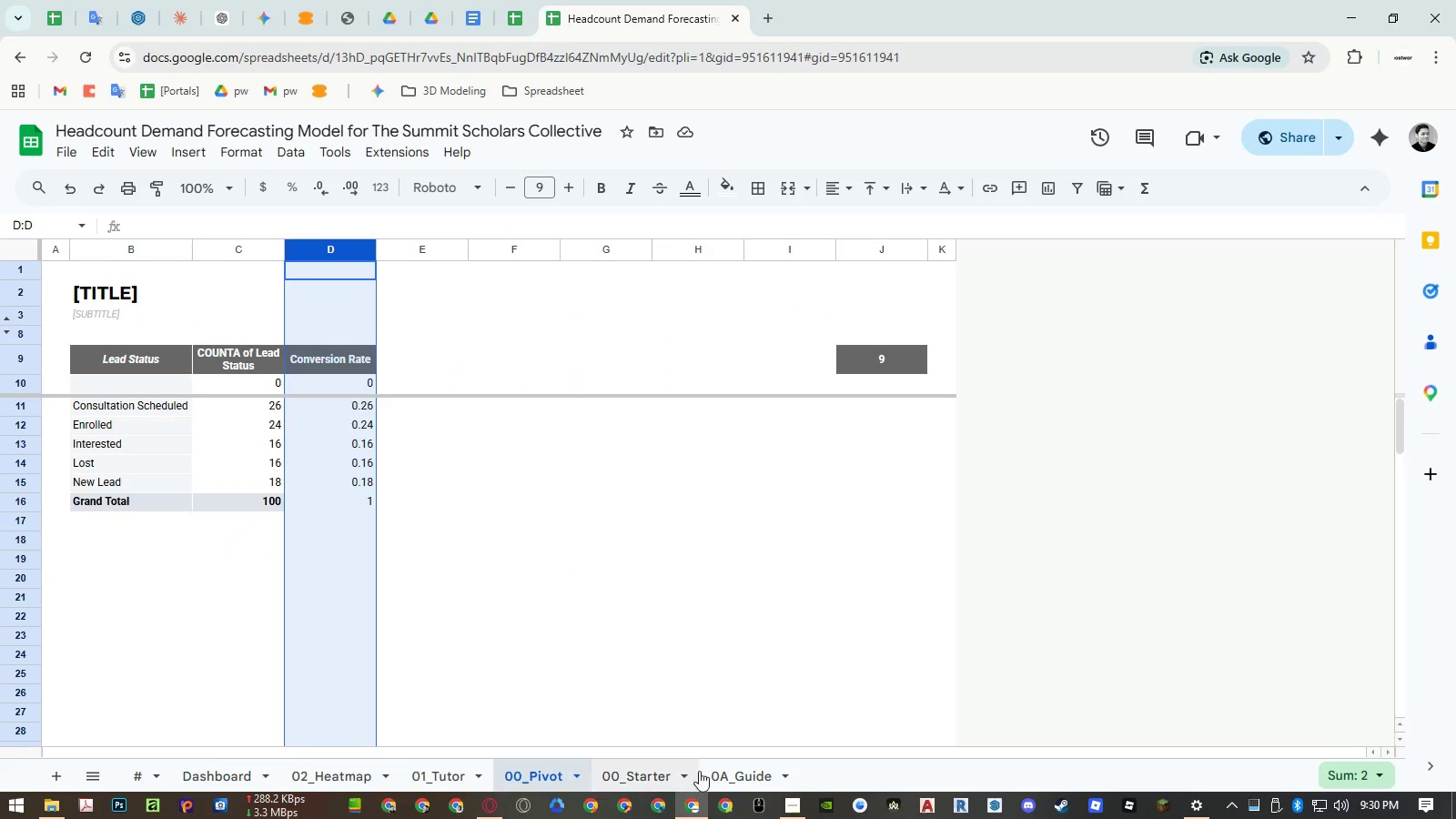 
left_click([643, 767])
 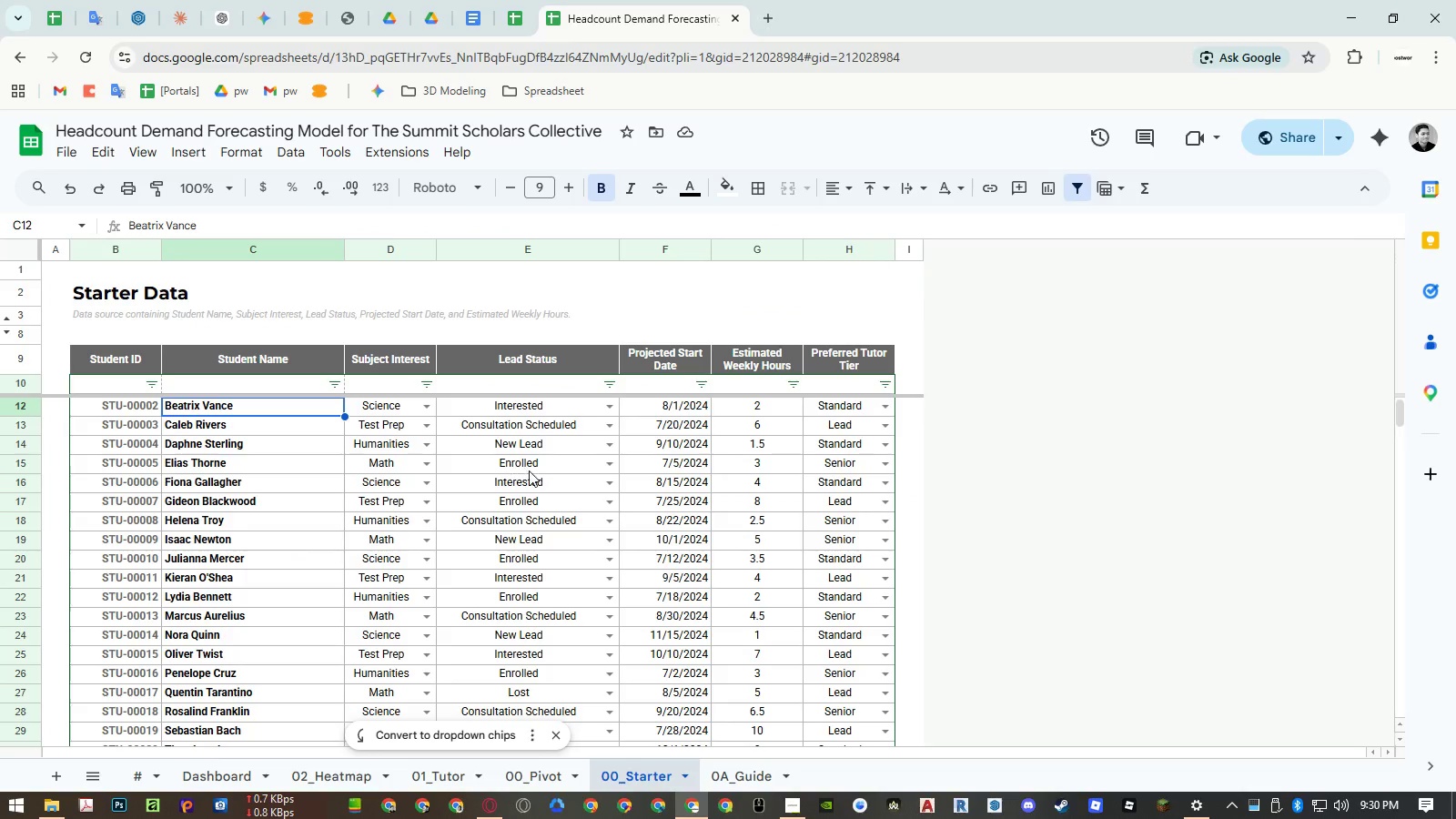 
left_click([533, 482])
 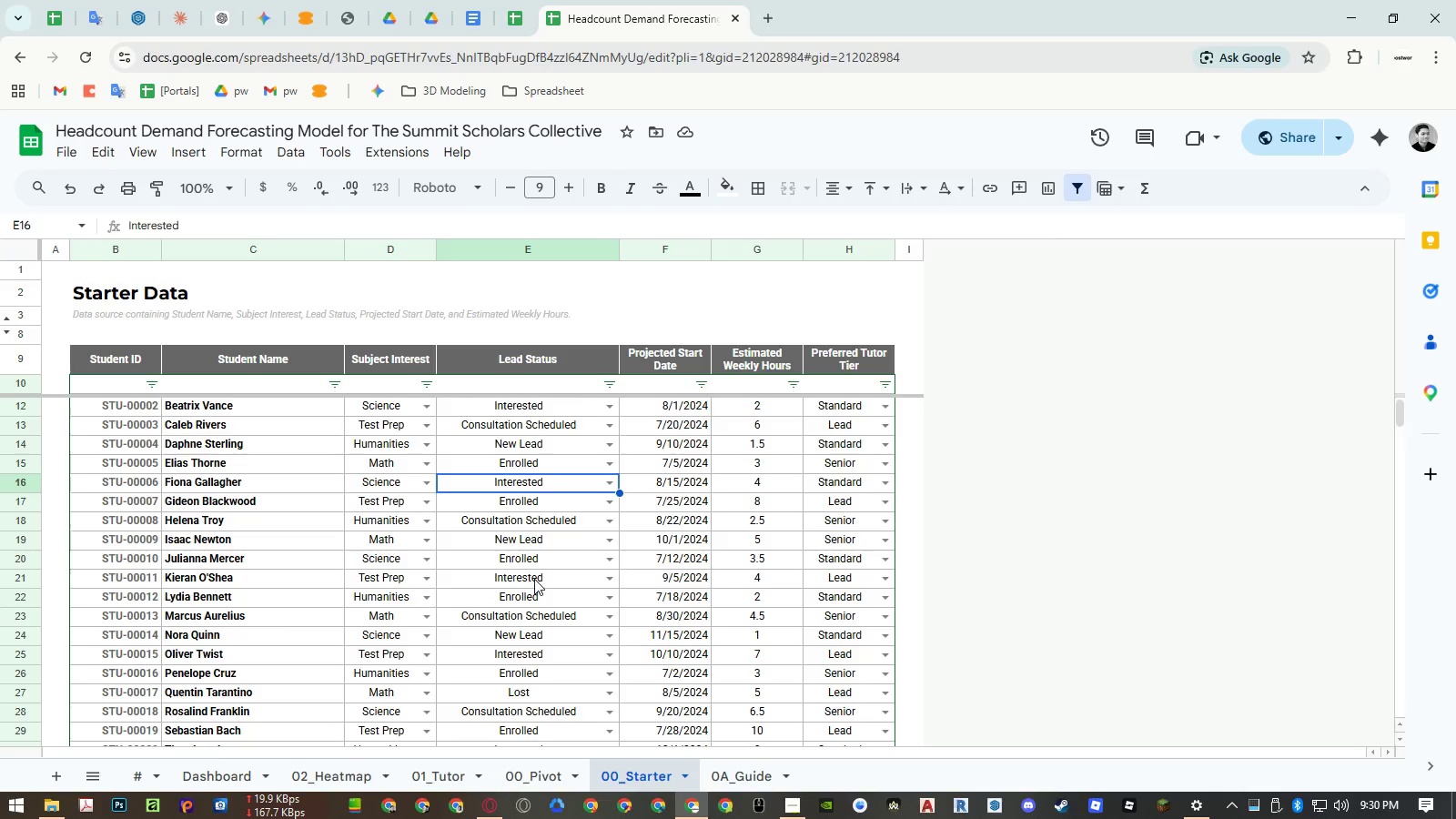 
wait(5.09)
 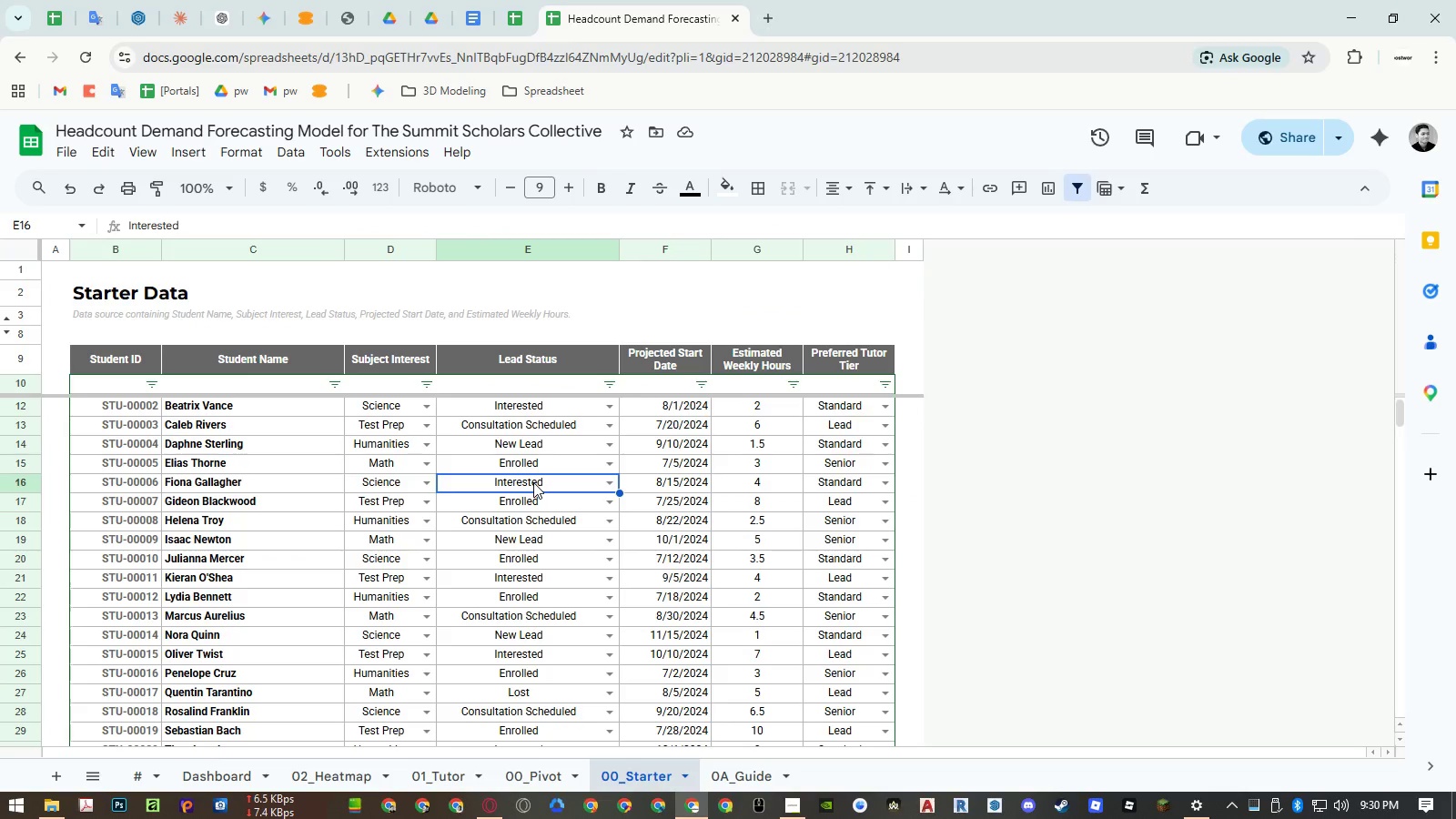 
left_click_drag(start_coordinate=[564, 485], to_coordinate=[846, 489])
 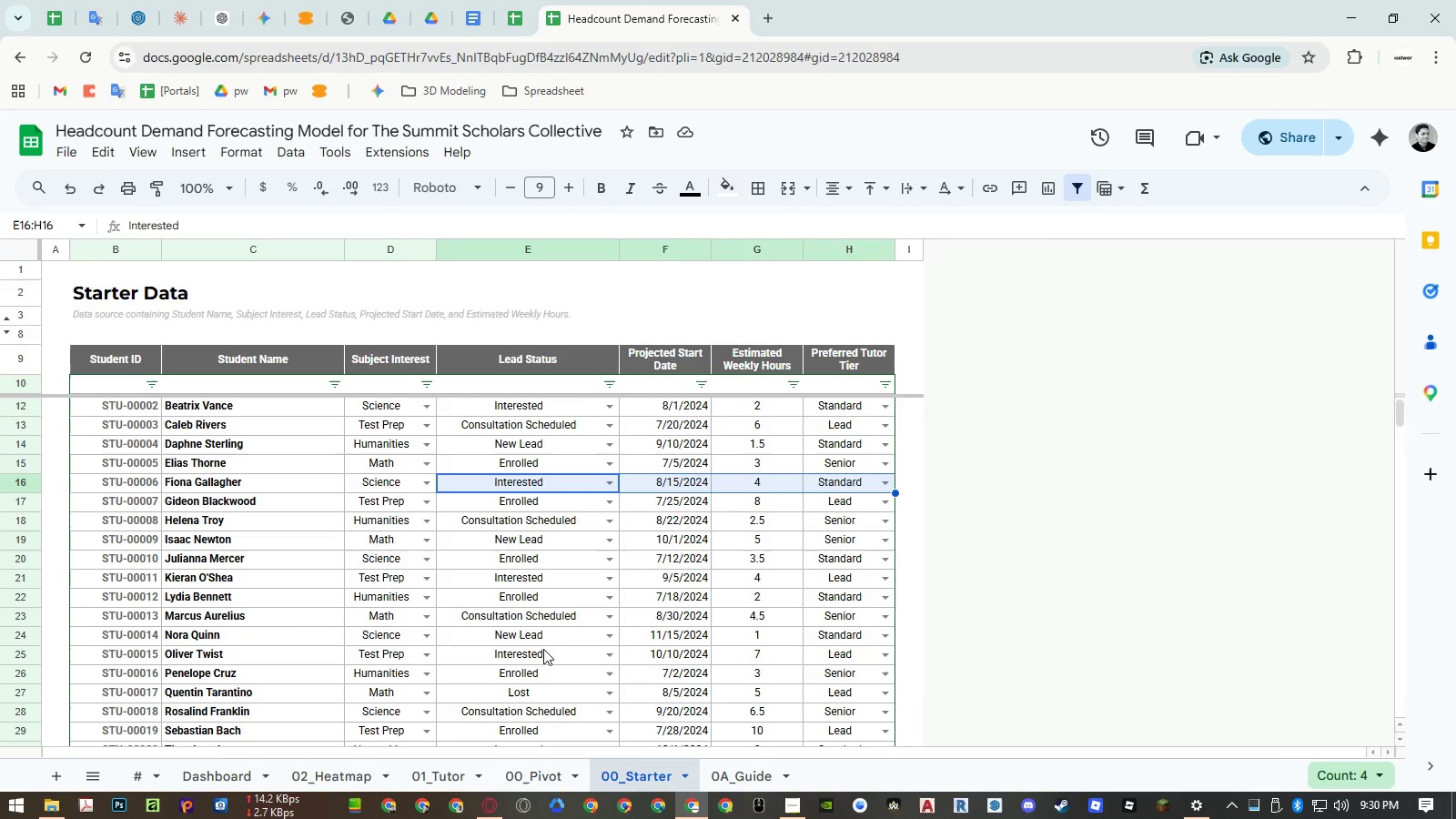 
wait(7.28)
 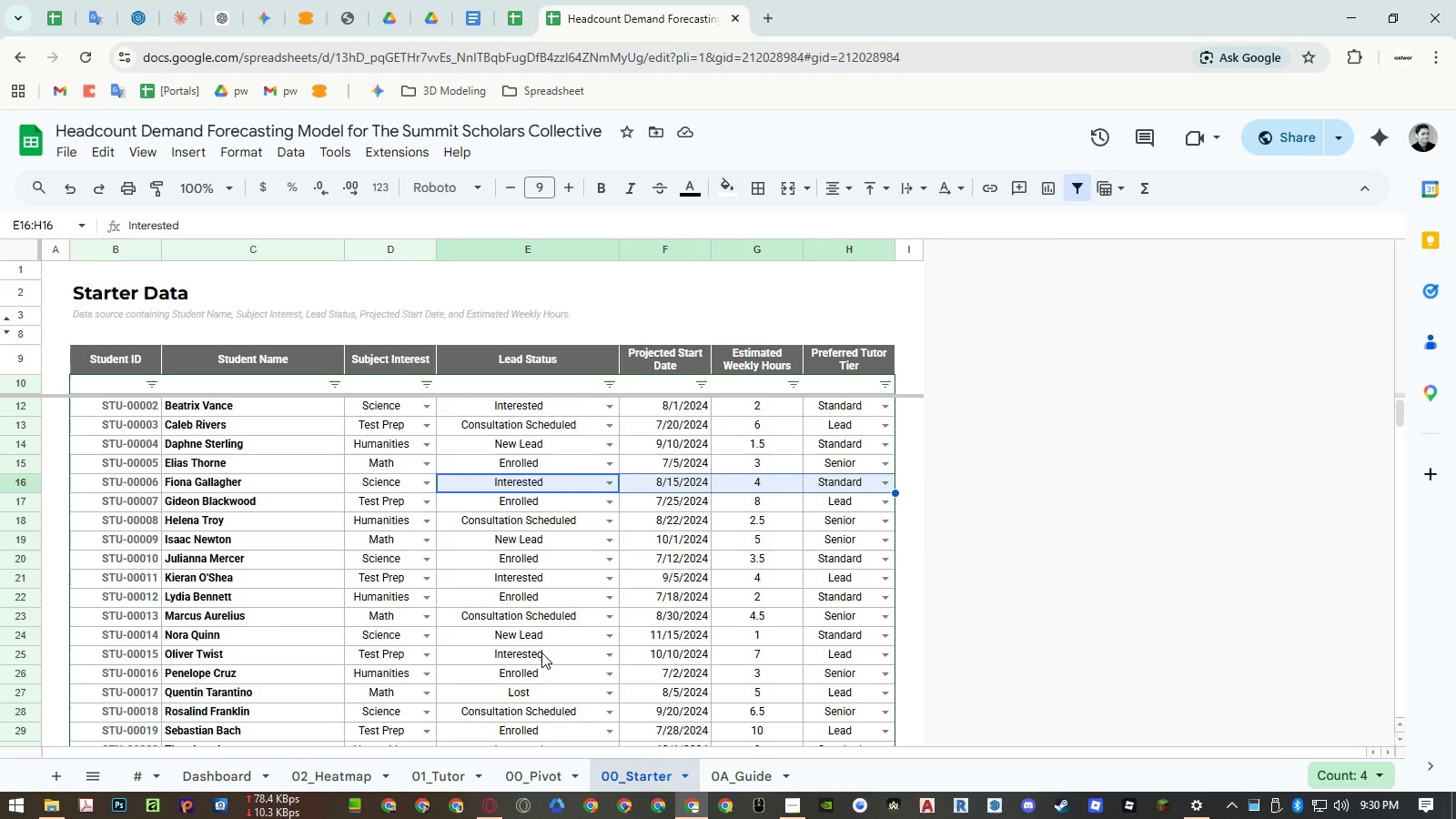 
left_click([516, 14])
 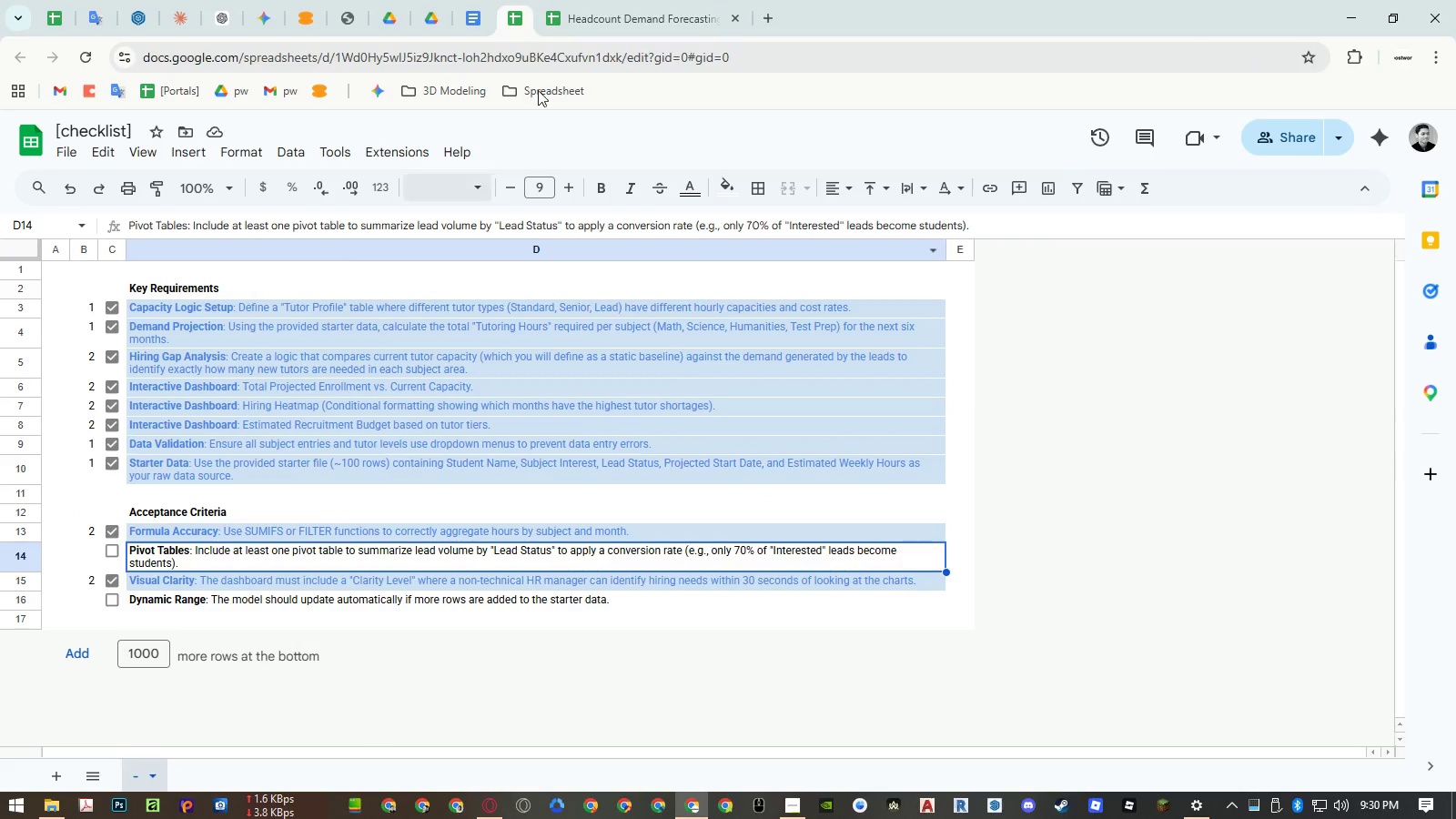 
left_click([591, 24])
 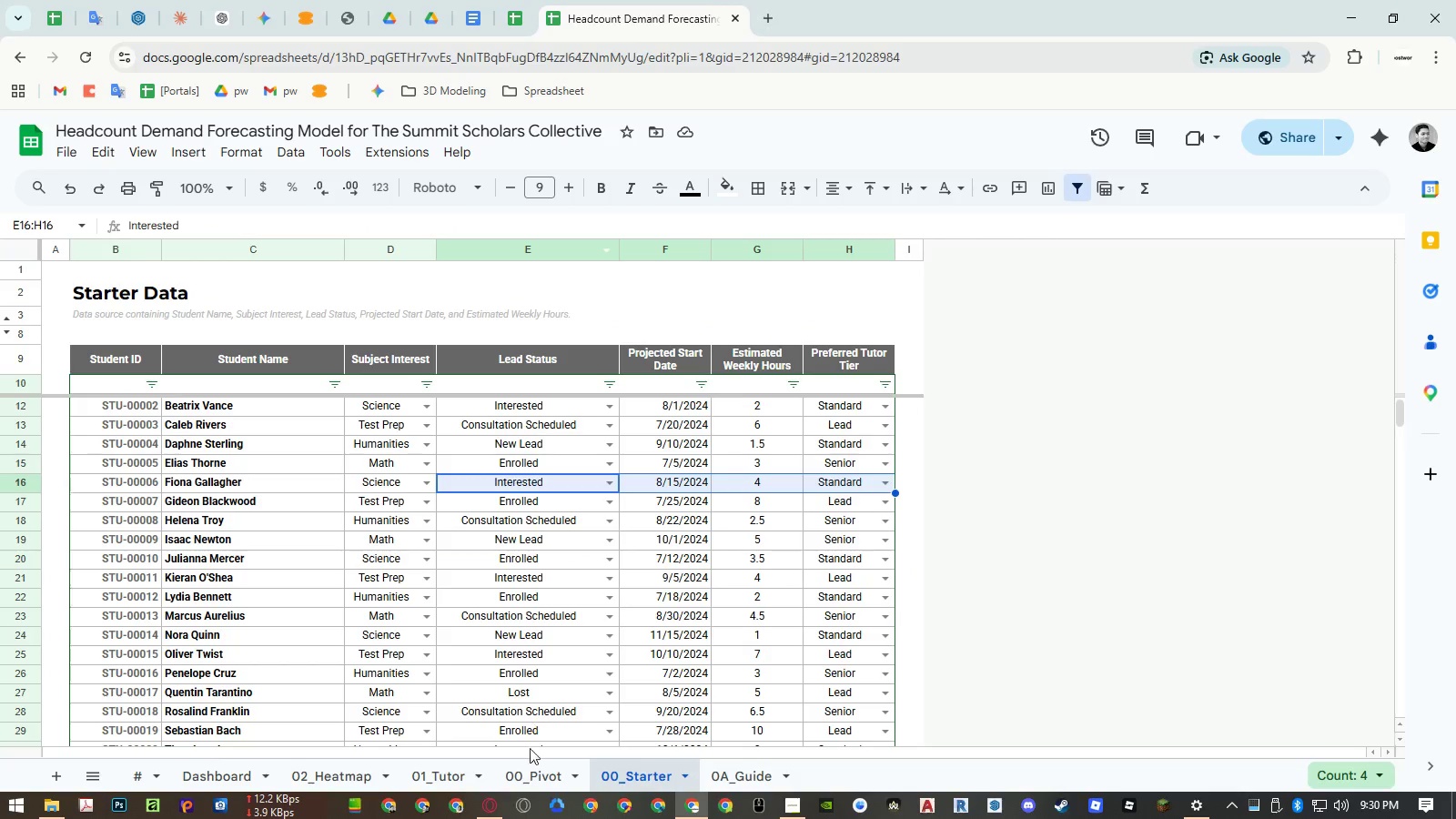 
left_click([529, 762])
 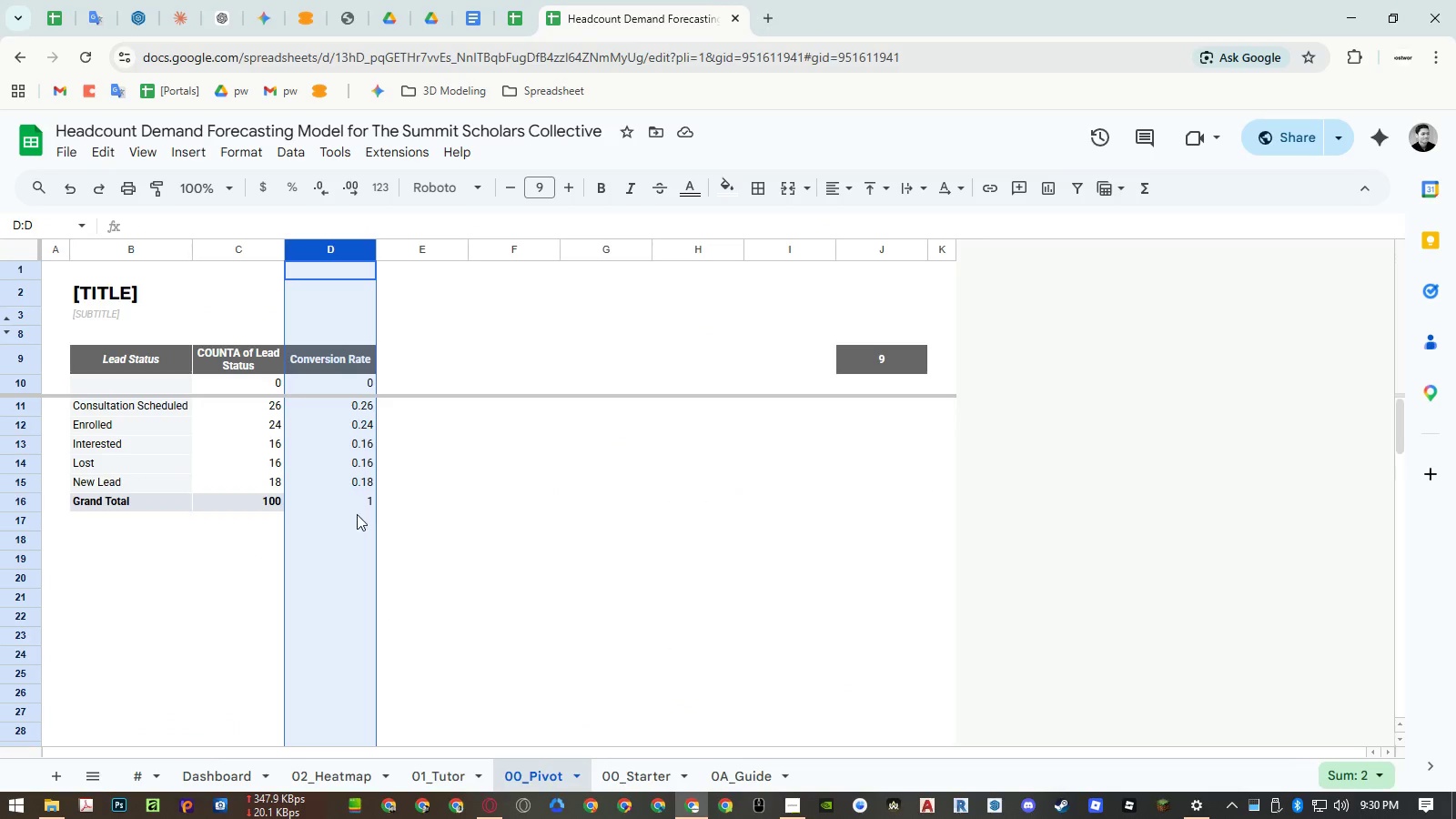 
left_click_drag(start_coordinate=[316, 506], to_coordinate=[283, 502])
 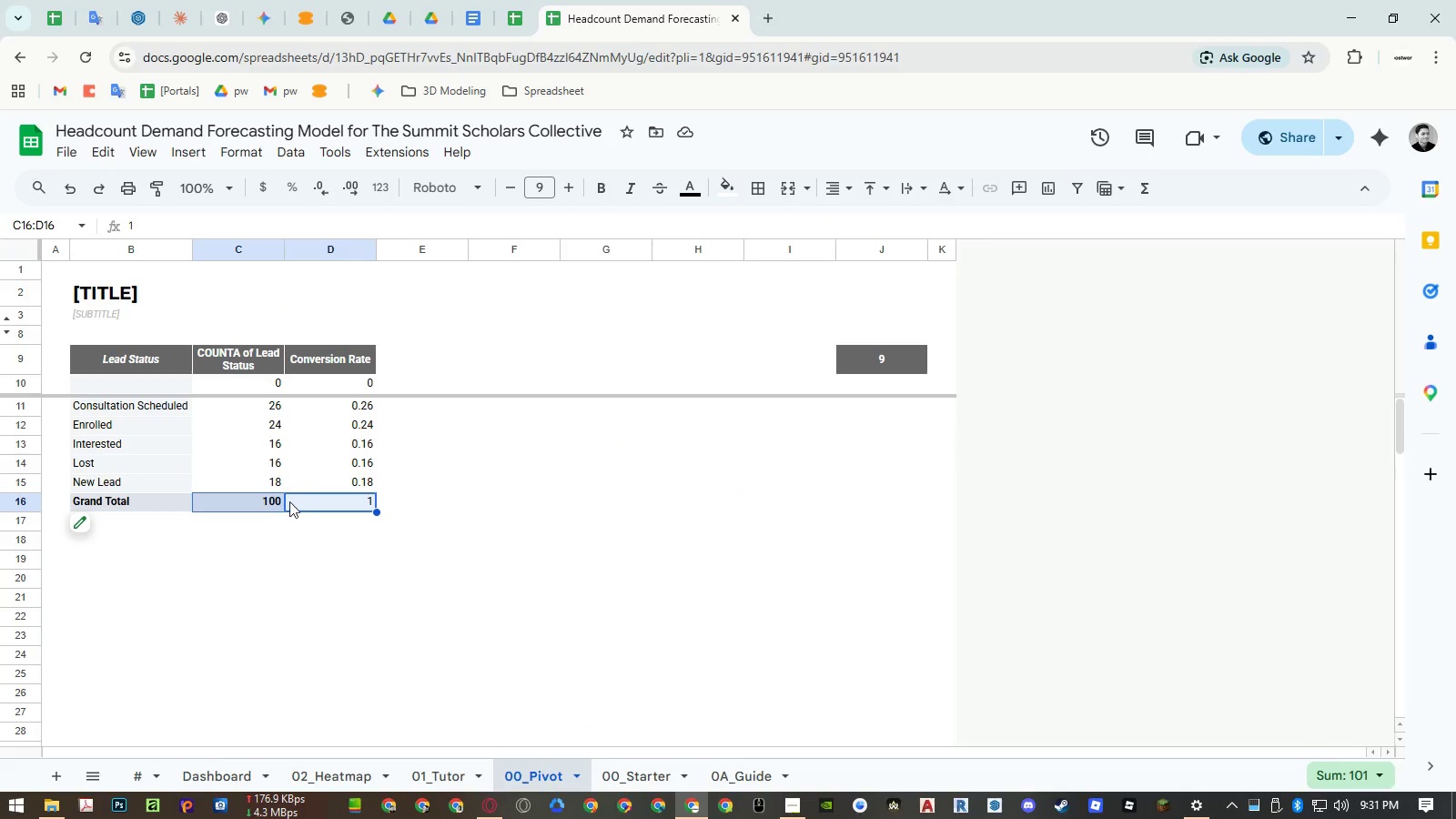 
left_click_drag(start_coordinate=[269, 500], to_coordinate=[303, 500])
 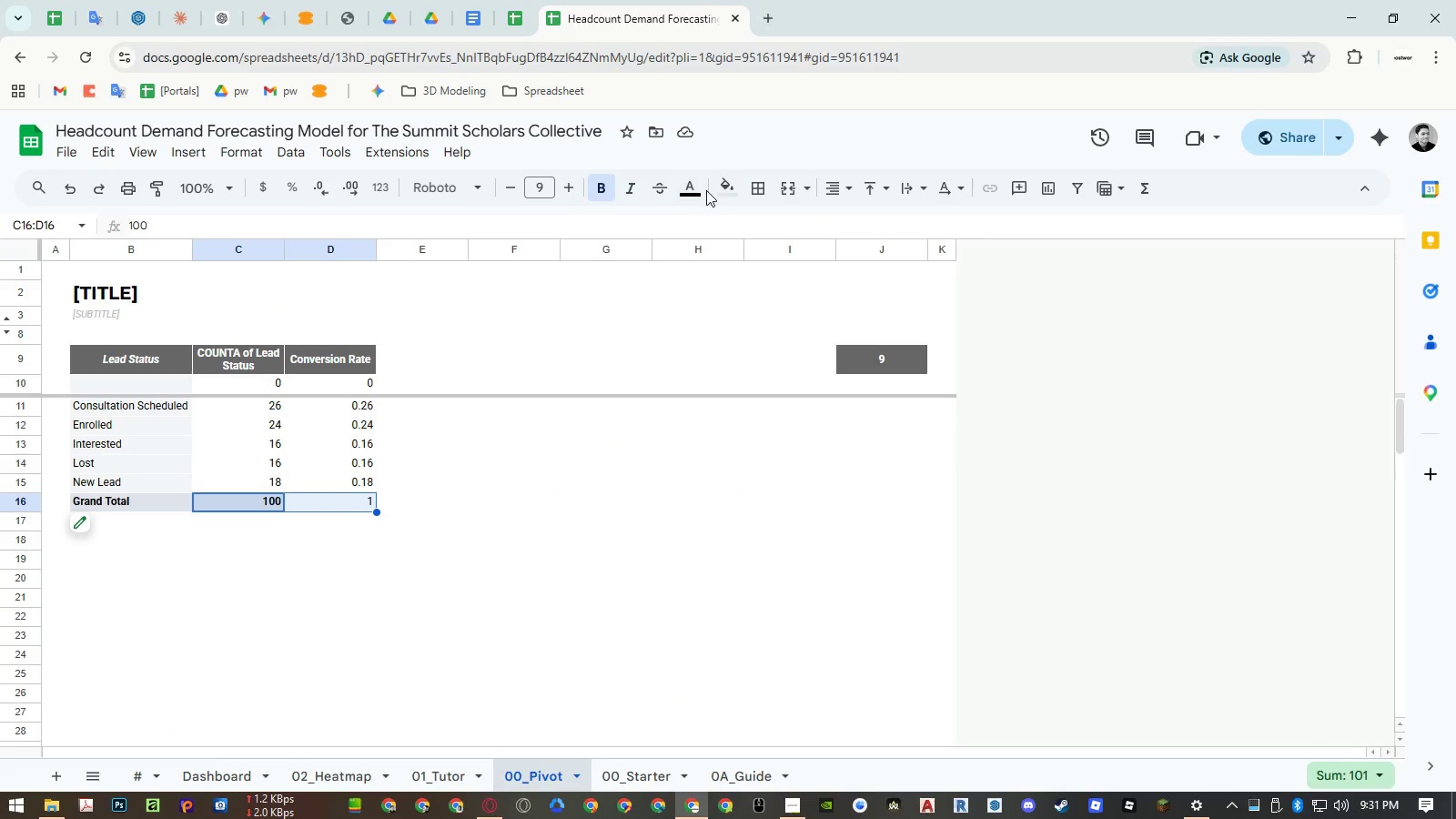 
left_click([726, 185])
 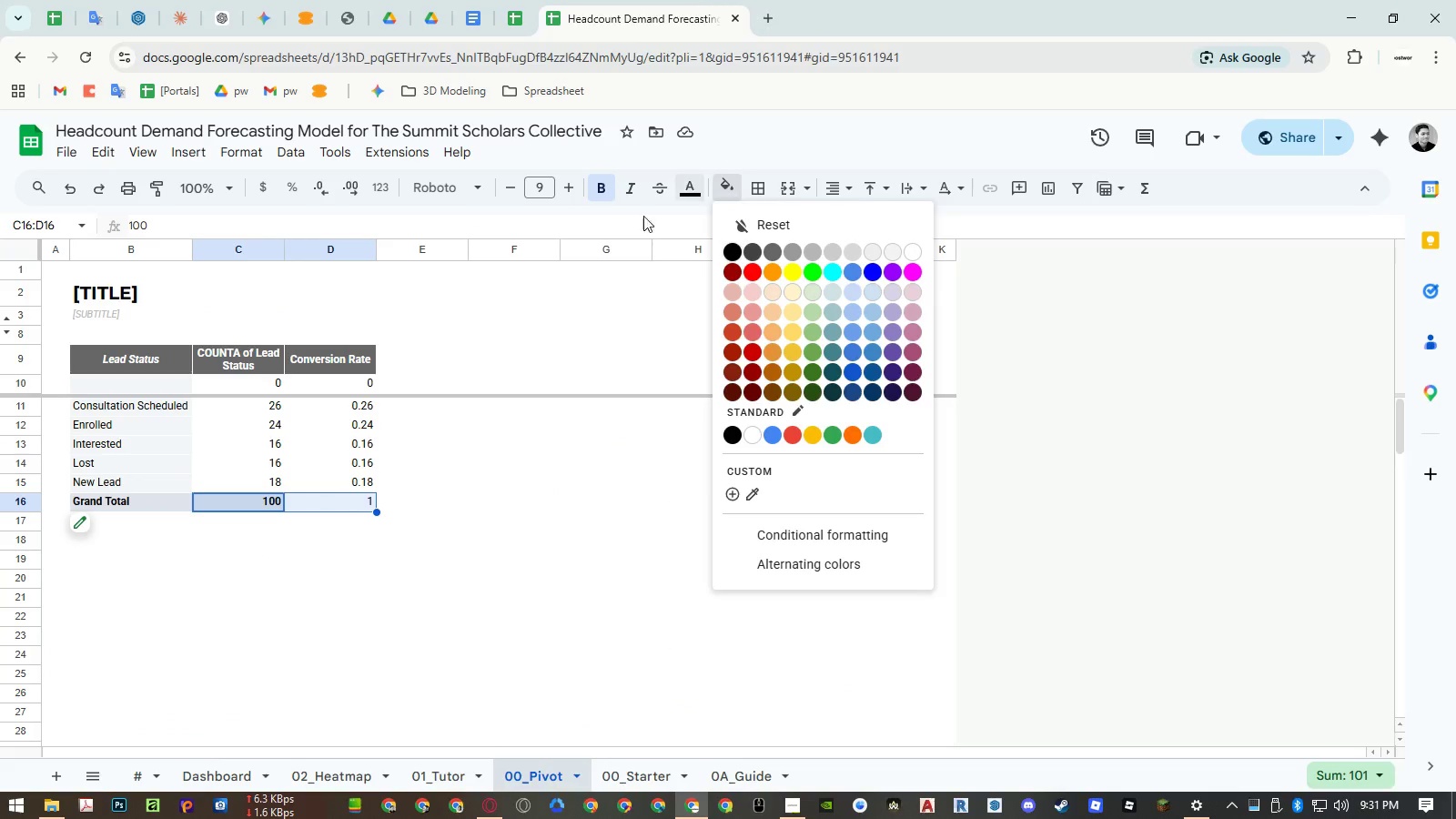 
left_click([233, 502])
 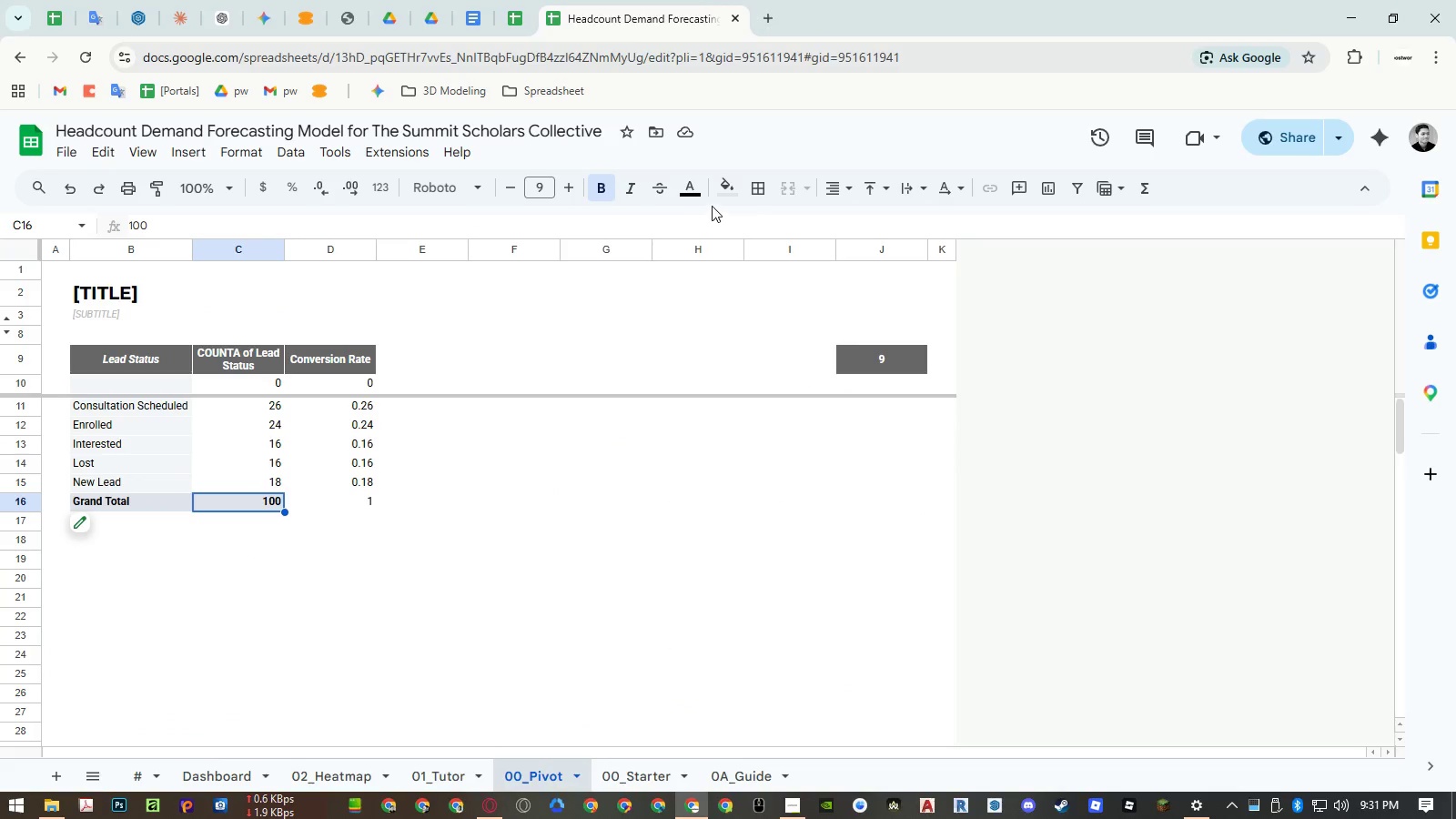 
left_click([723, 196])
 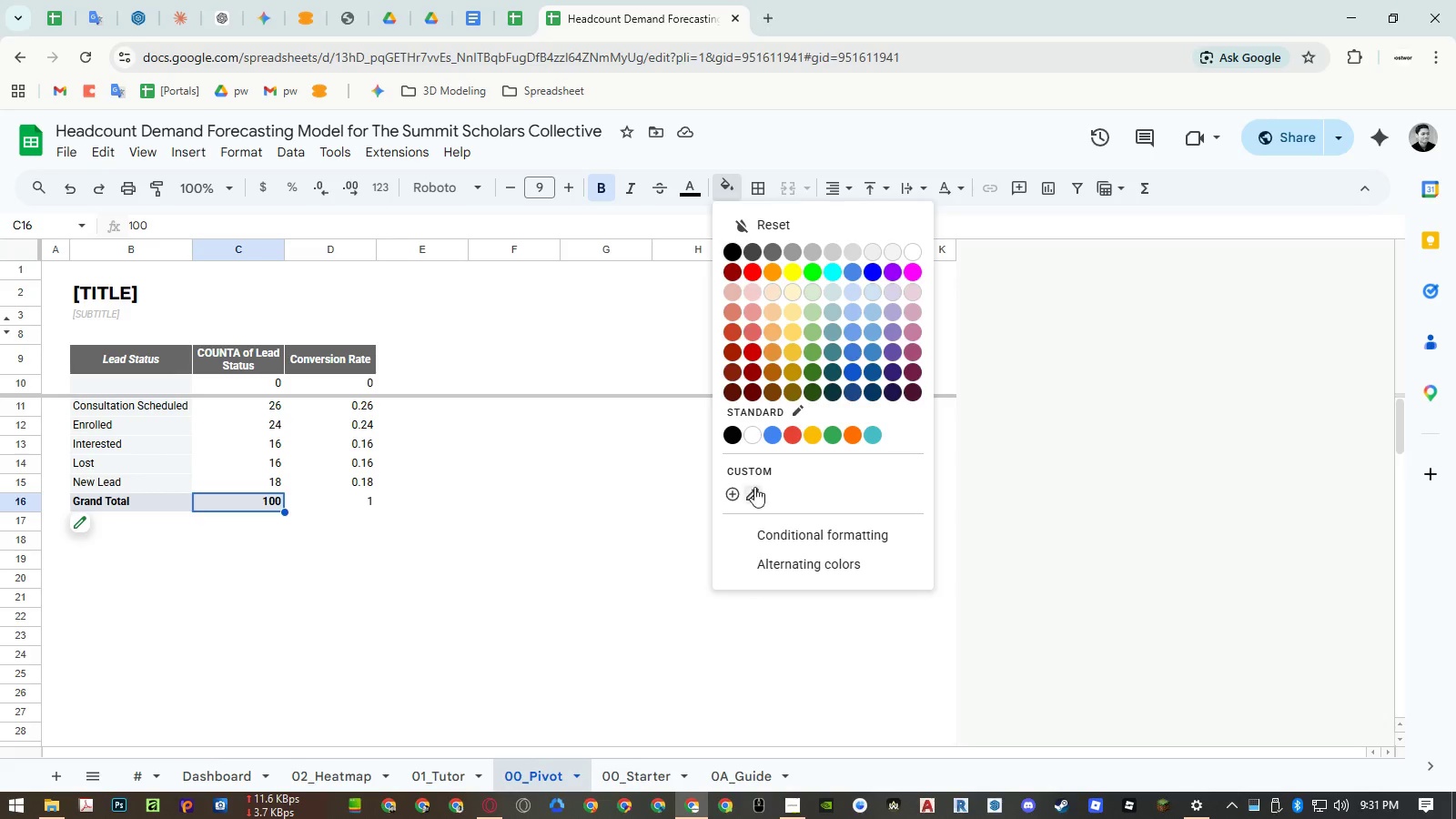 
left_click([738, 492])
 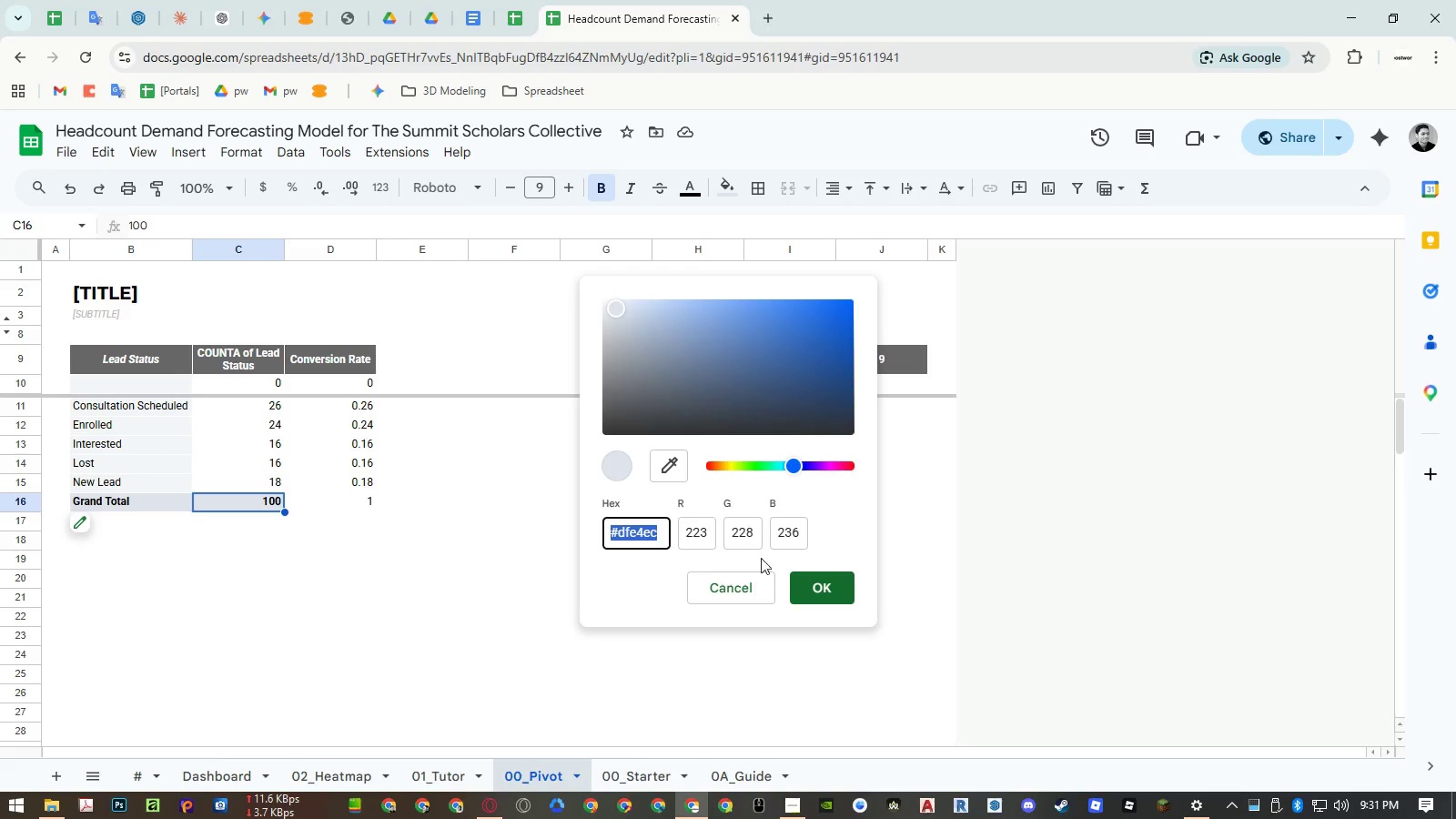 
key(Control+ControlLeft)
 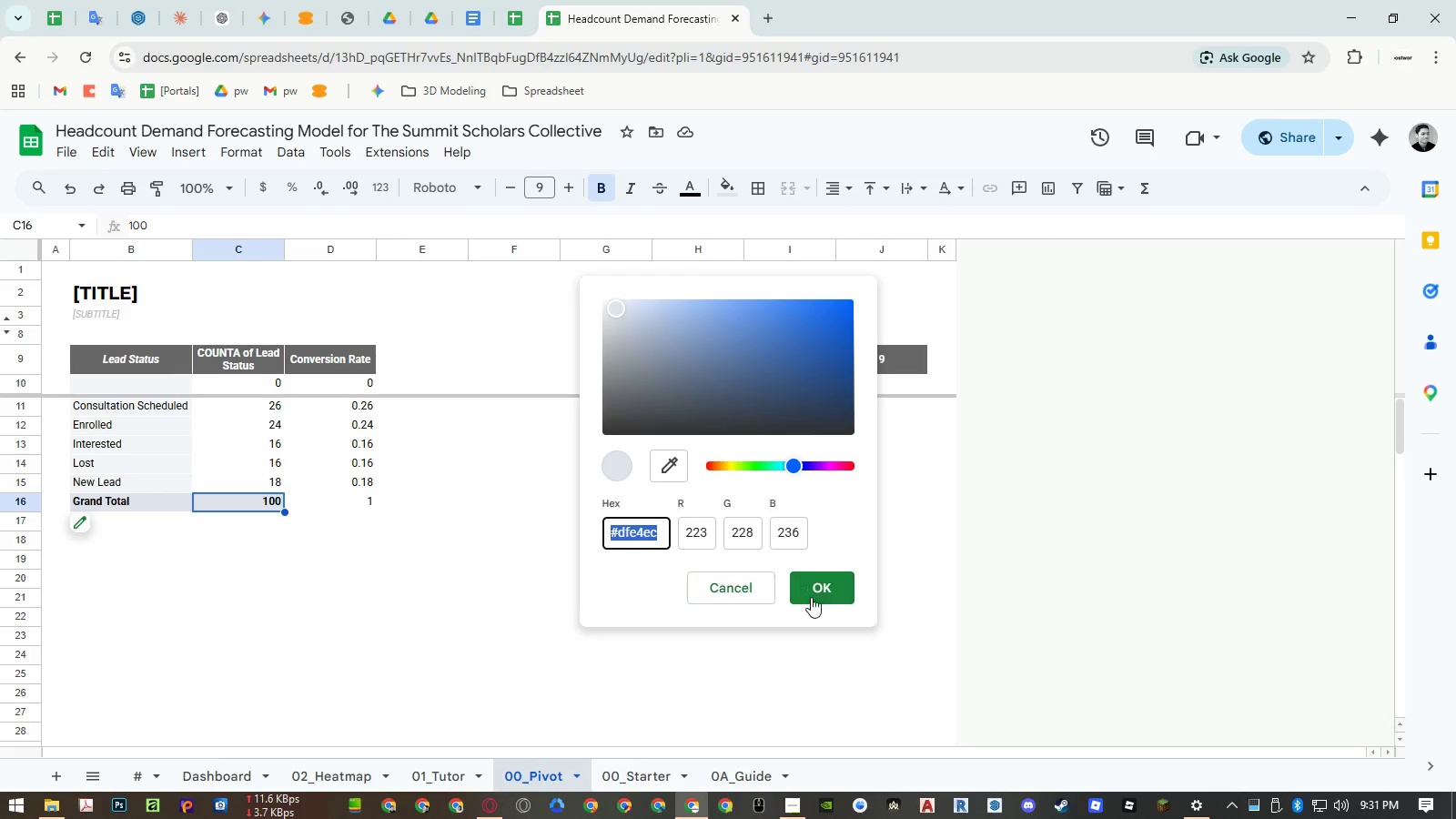 
key(Control+C)
 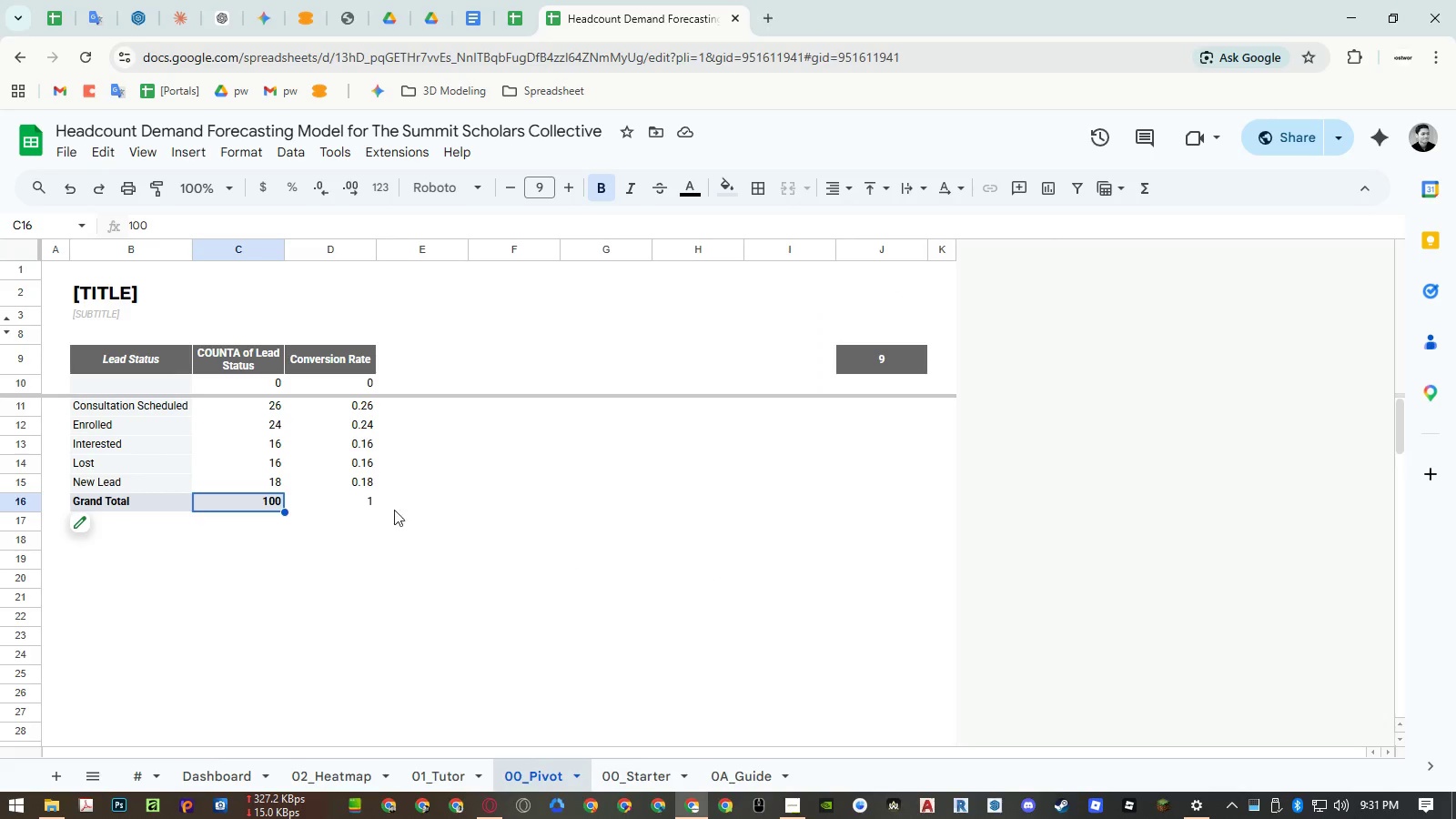 
left_click([354, 505])
 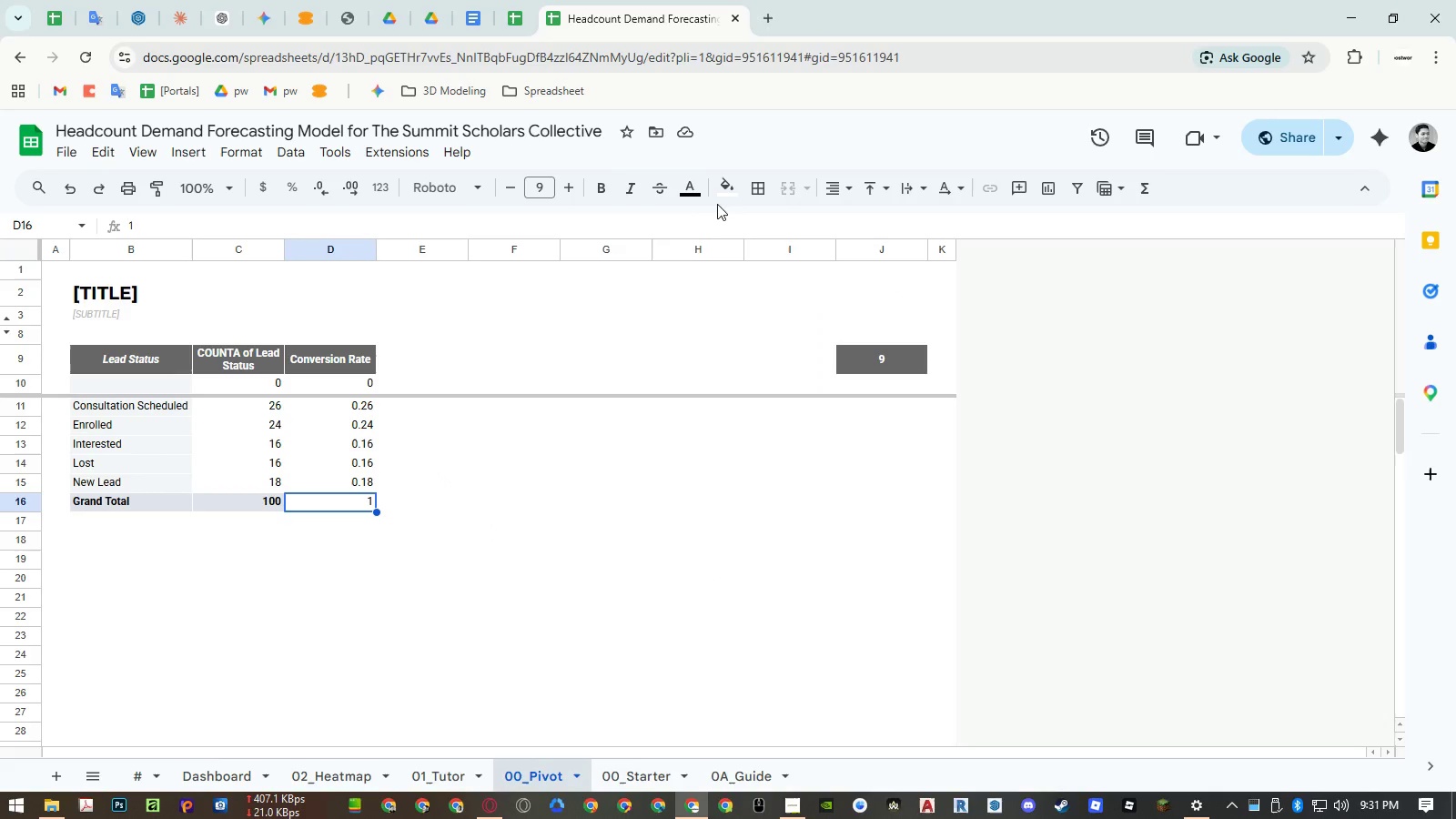 
left_click([733, 191])
 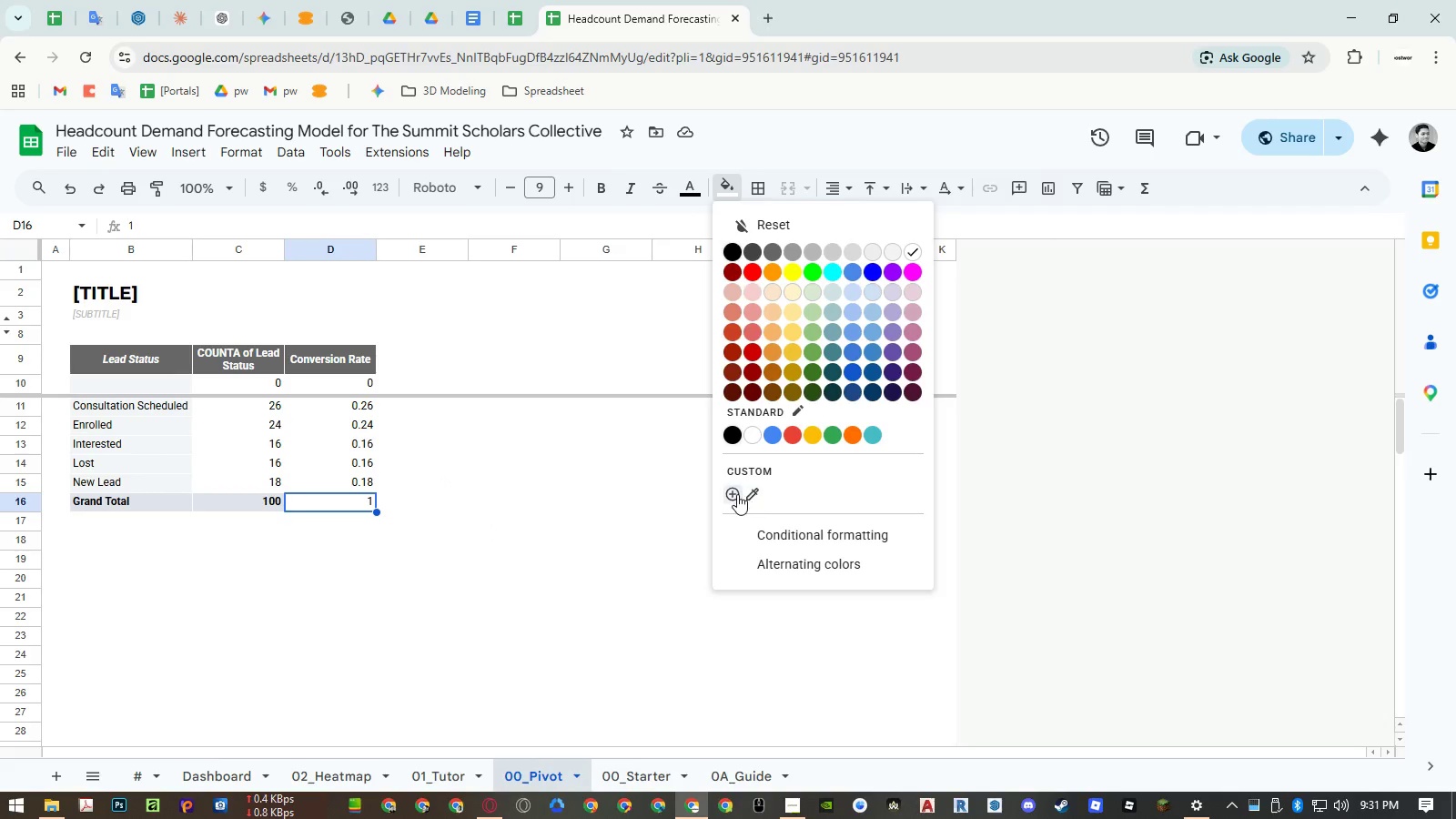 
left_click([734, 495])
 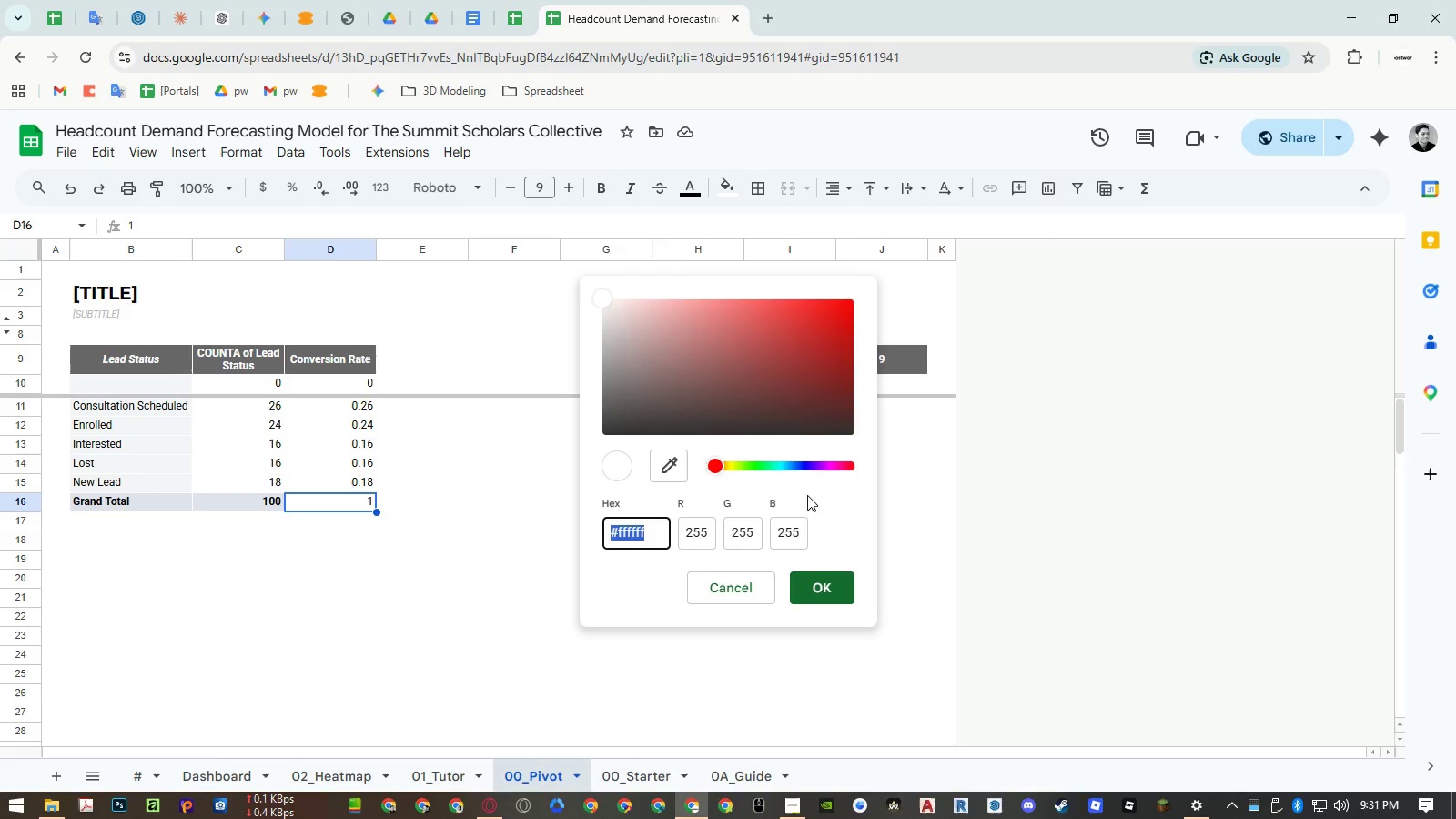 
key(Control+ControlLeft)
 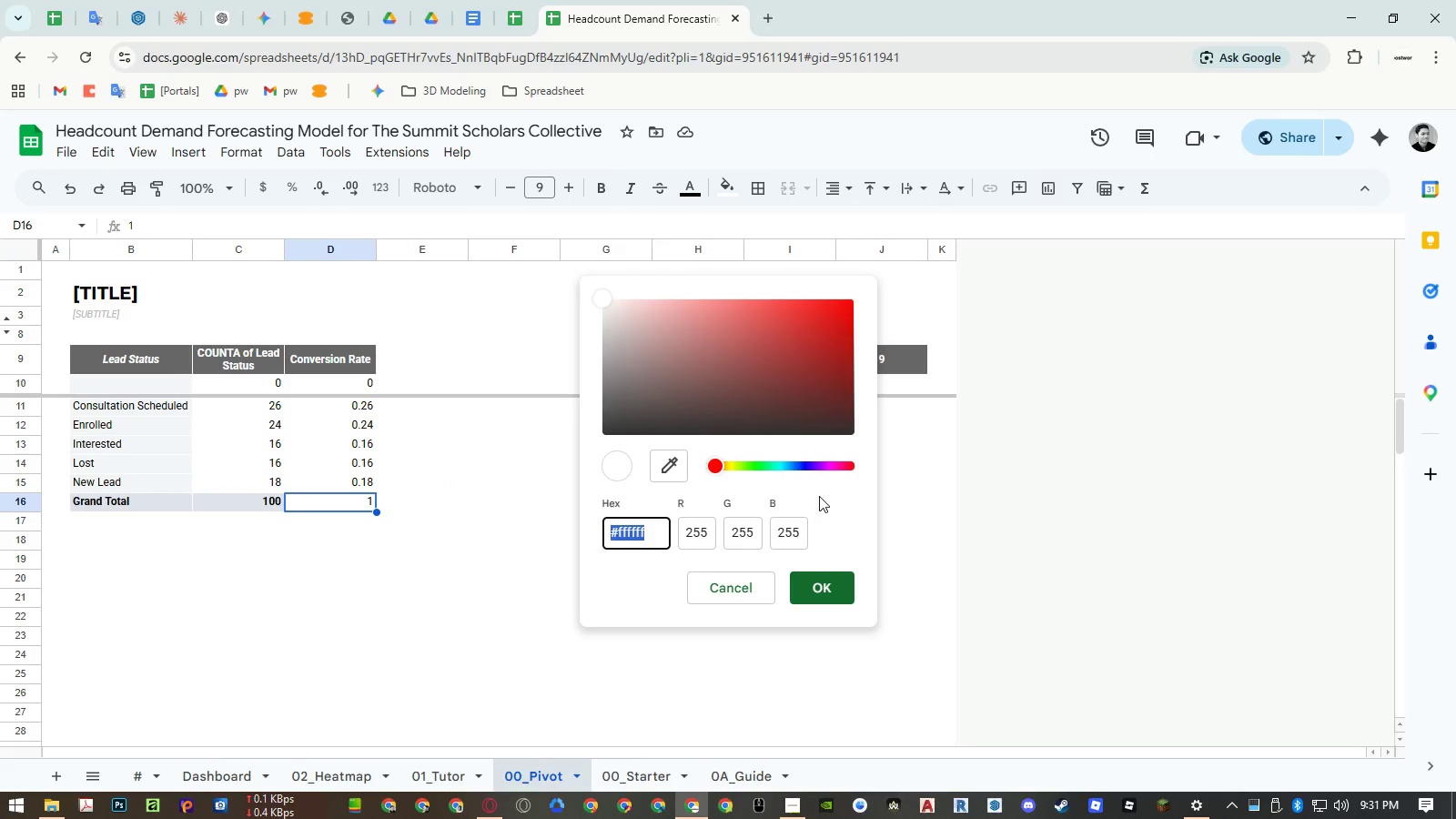 
key(Control+V)
 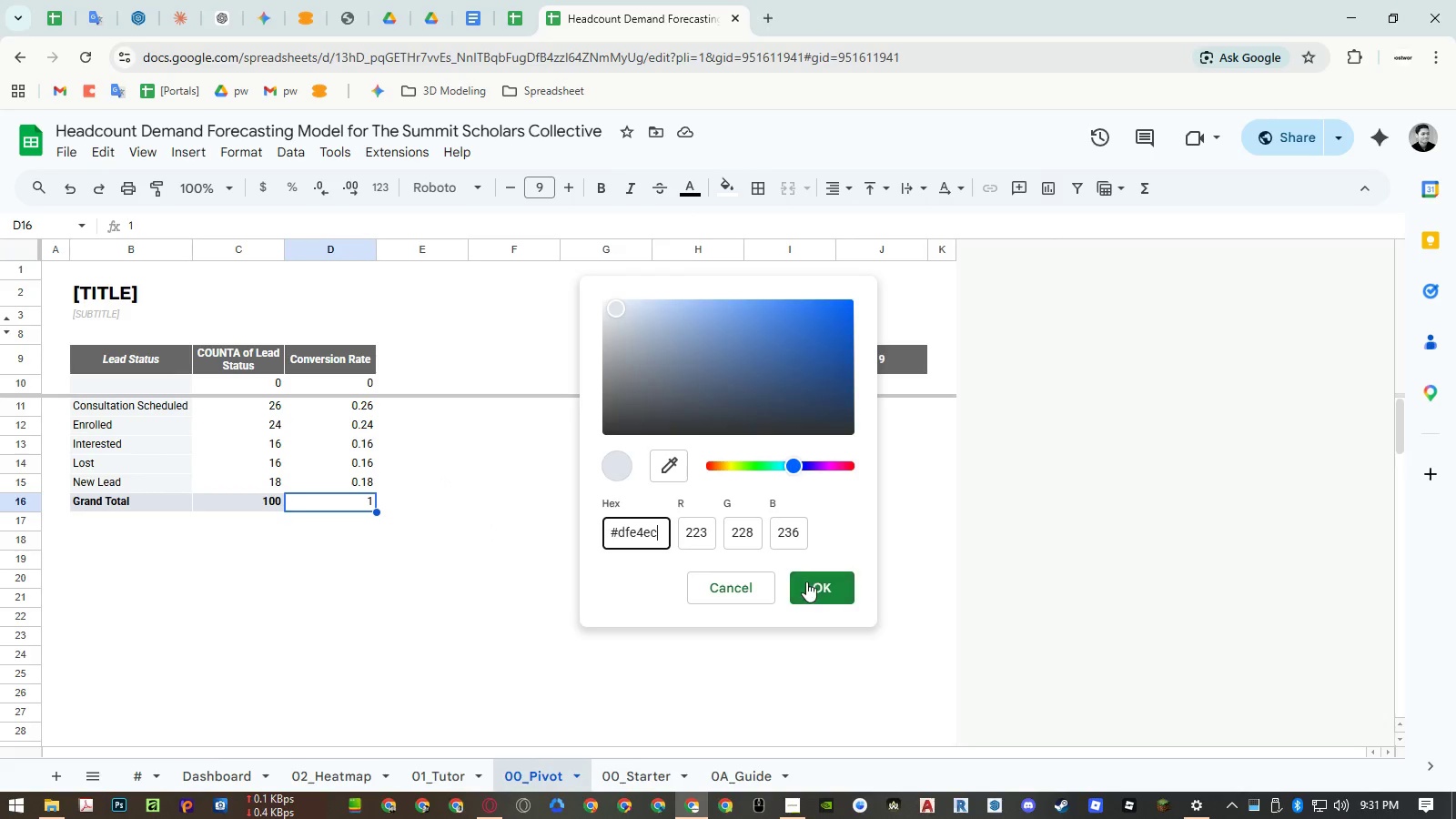 
left_click([804, 584])
 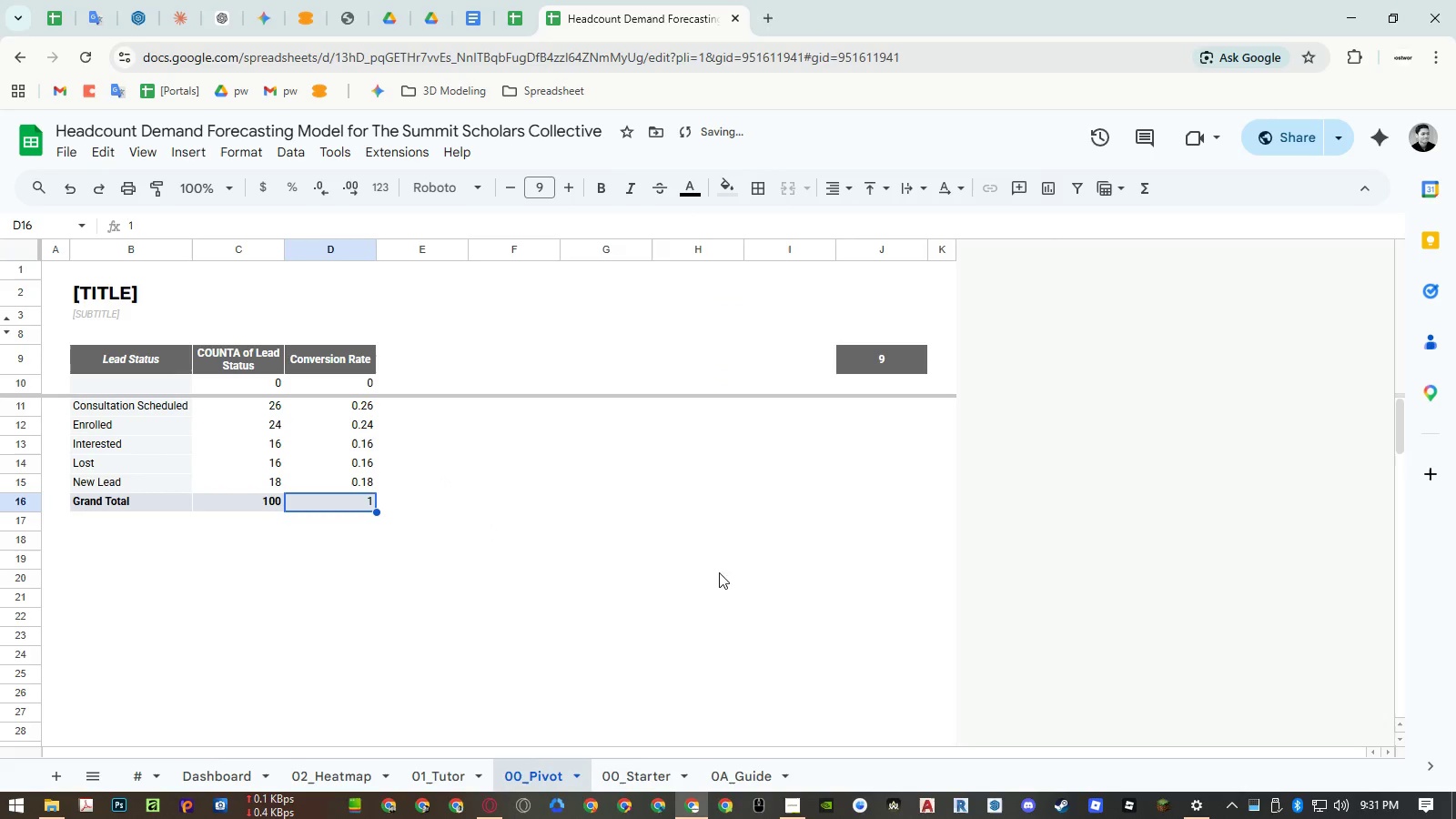 
double_click([662, 554])
 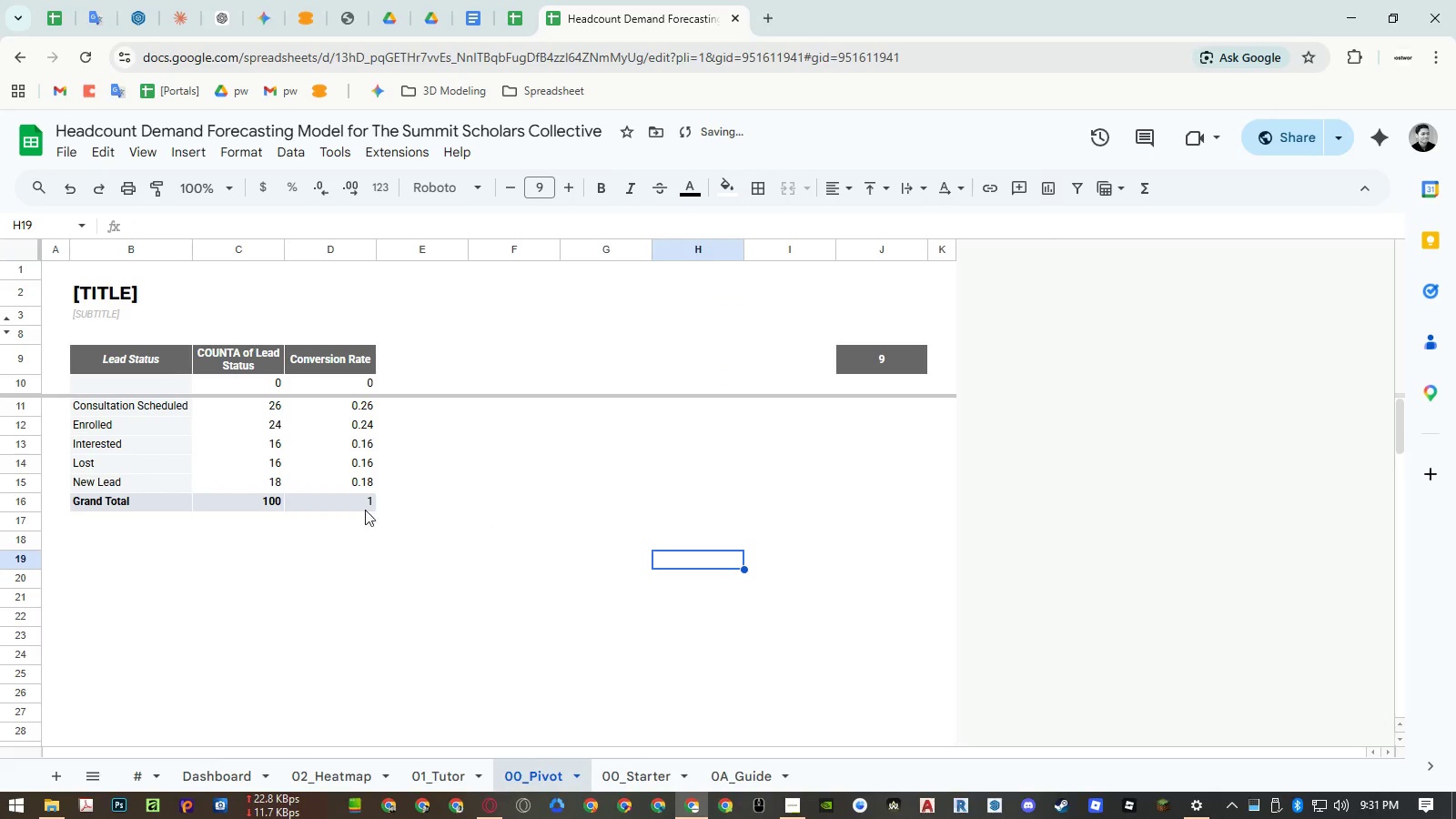 
left_click([334, 505])
 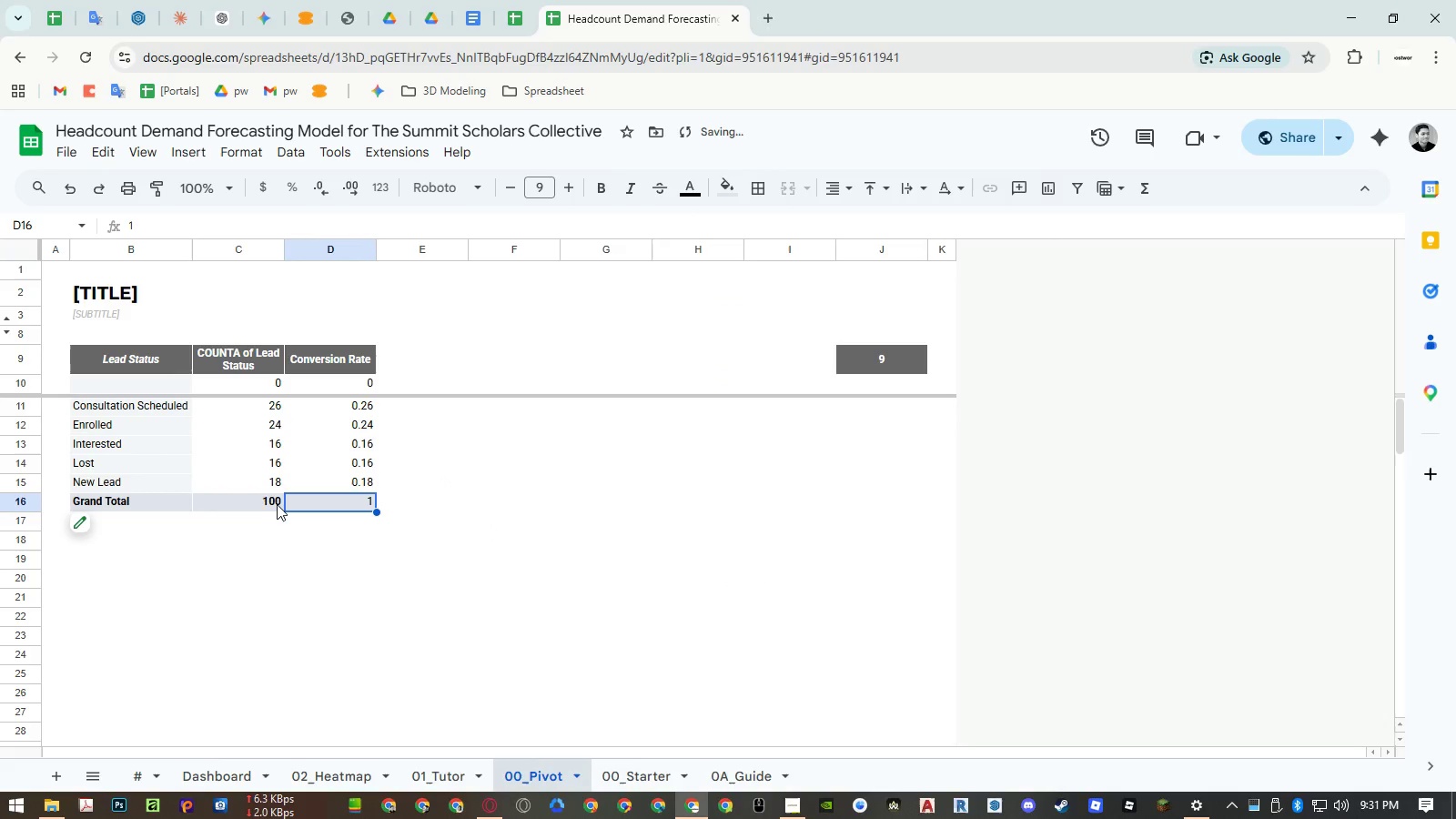 
left_click([275, 504])
 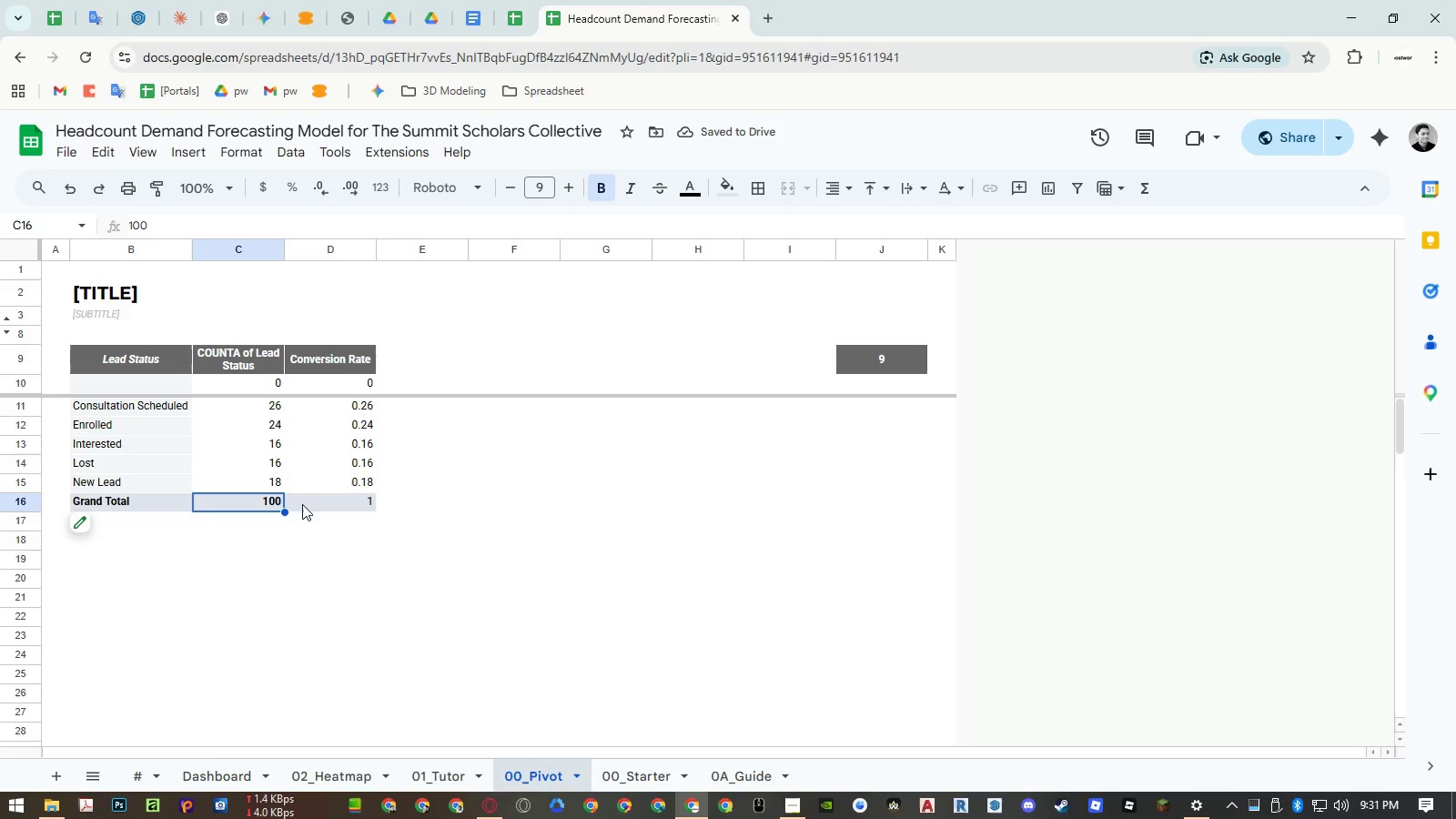 
left_click([316, 500])
 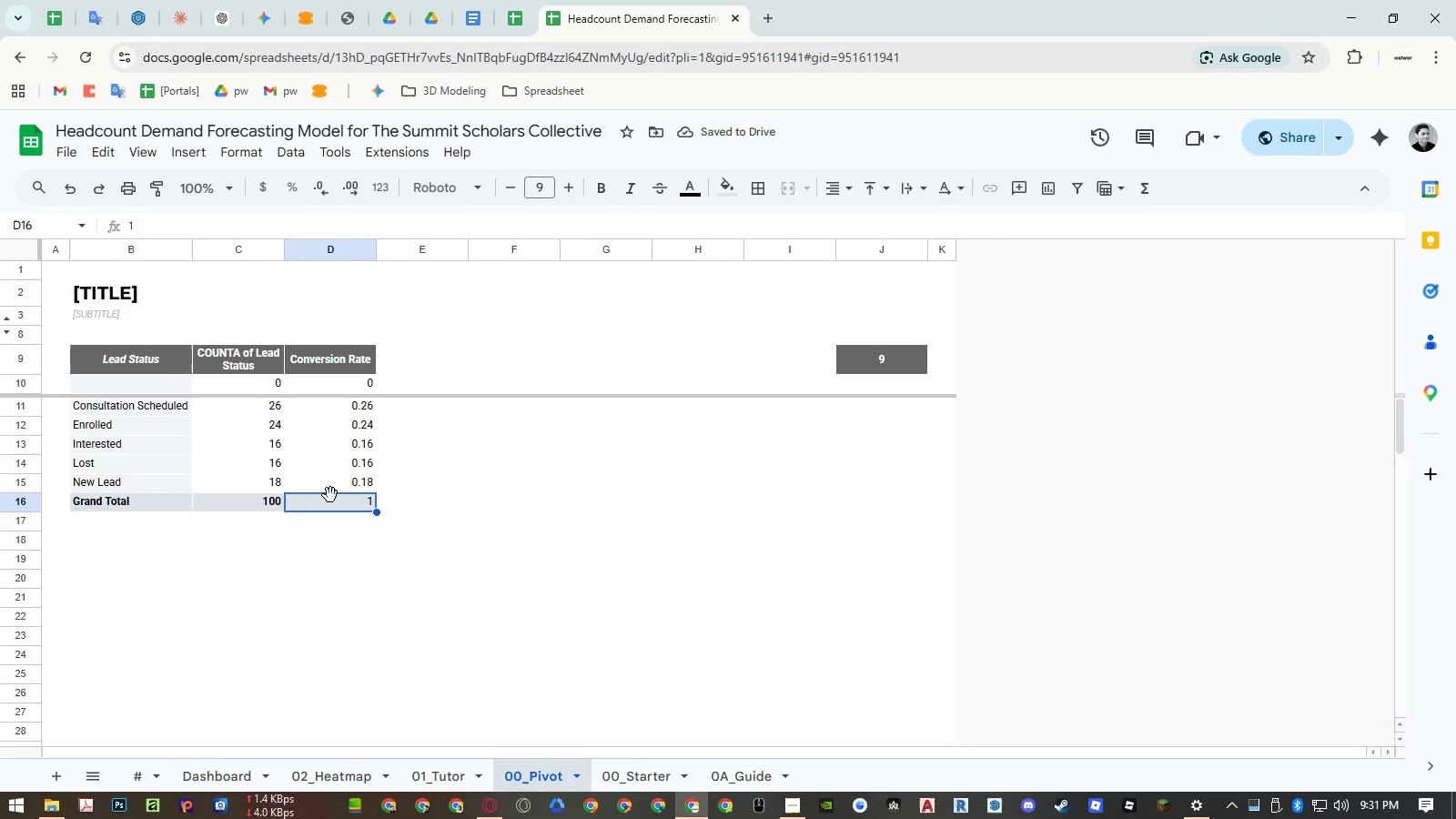 
key(Control+B)
 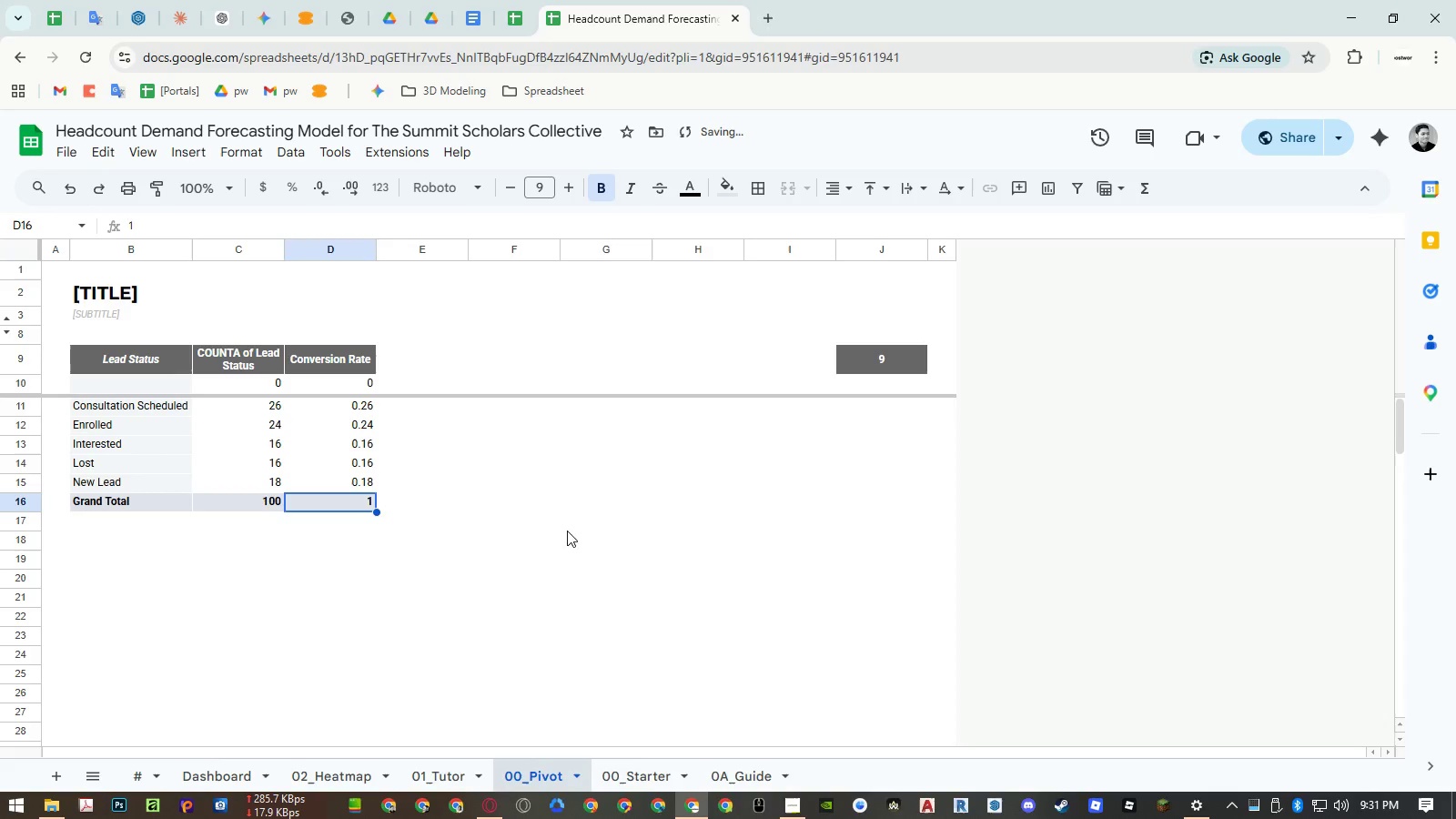 
left_click([580, 531])
 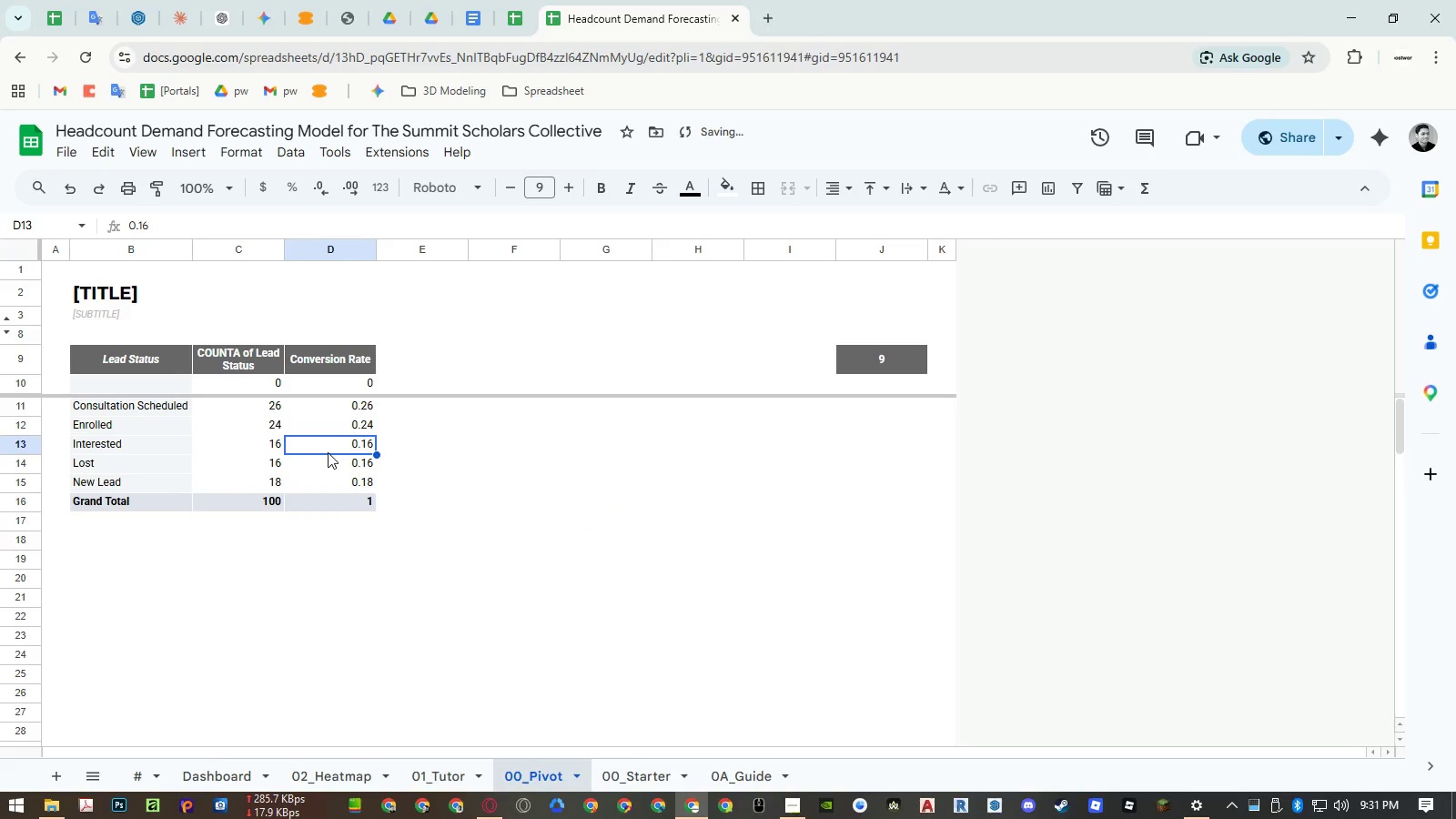 
double_click([278, 446])
 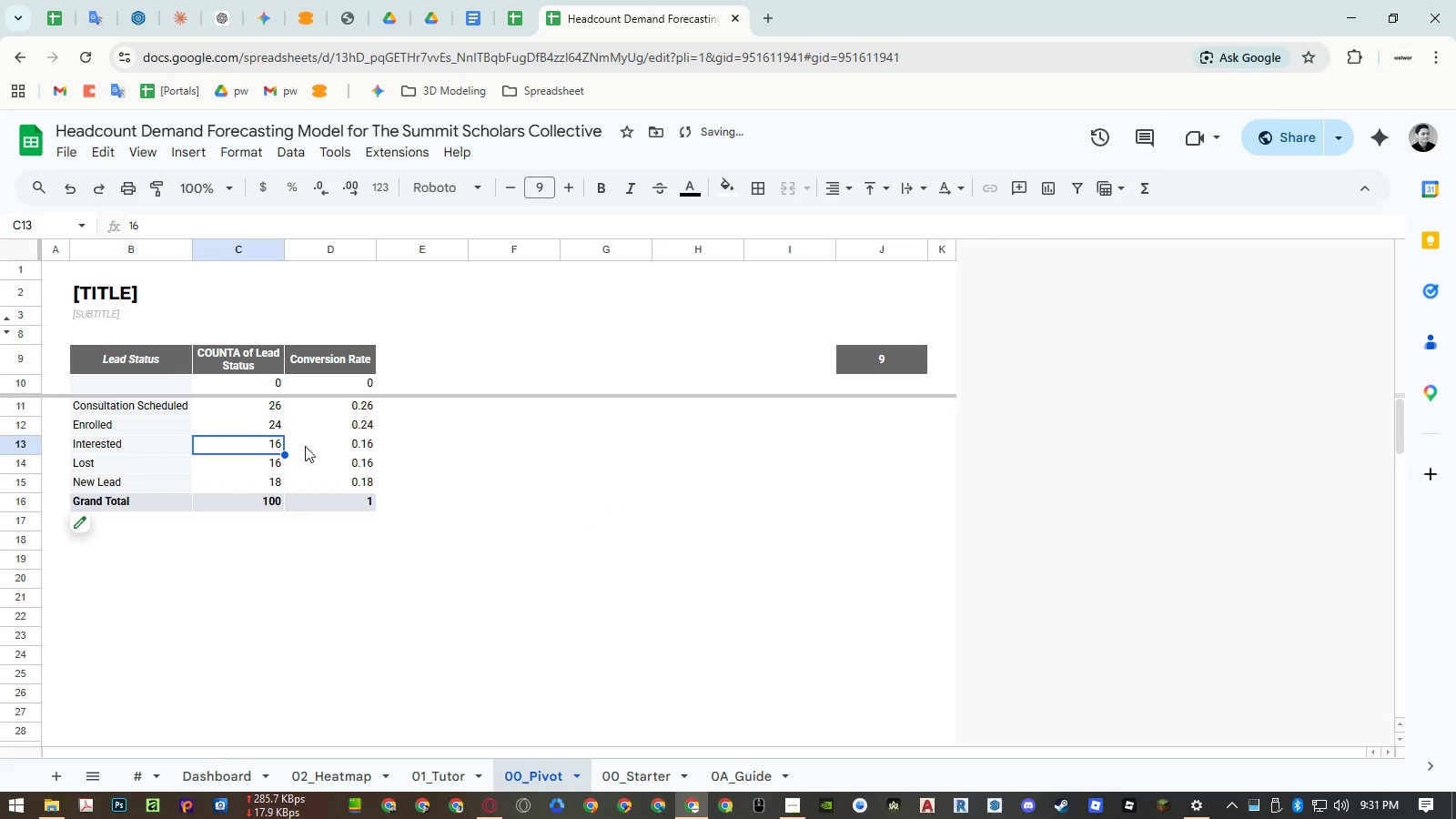 
triple_click([340, 447])
 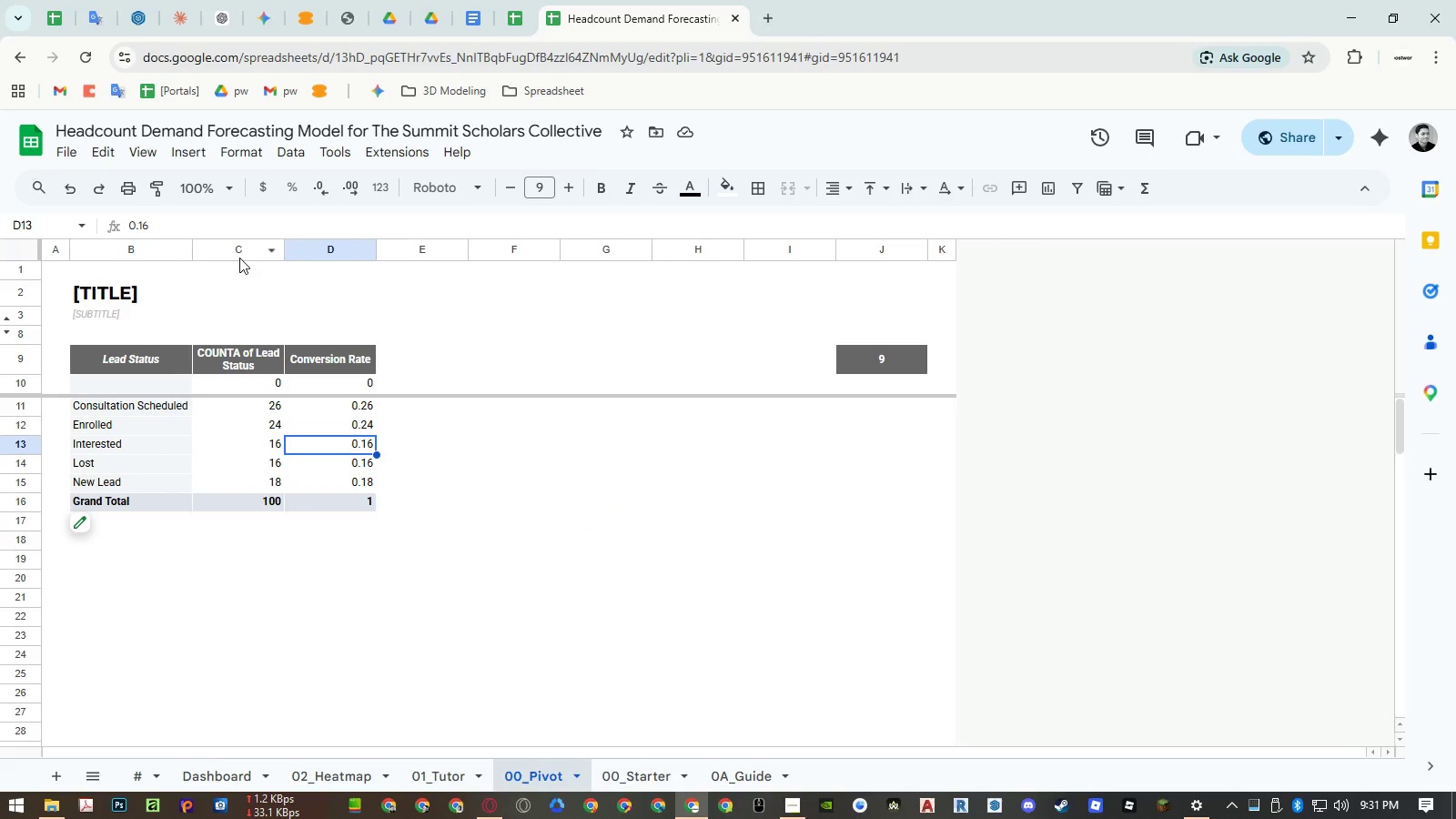 
wait(5.12)
 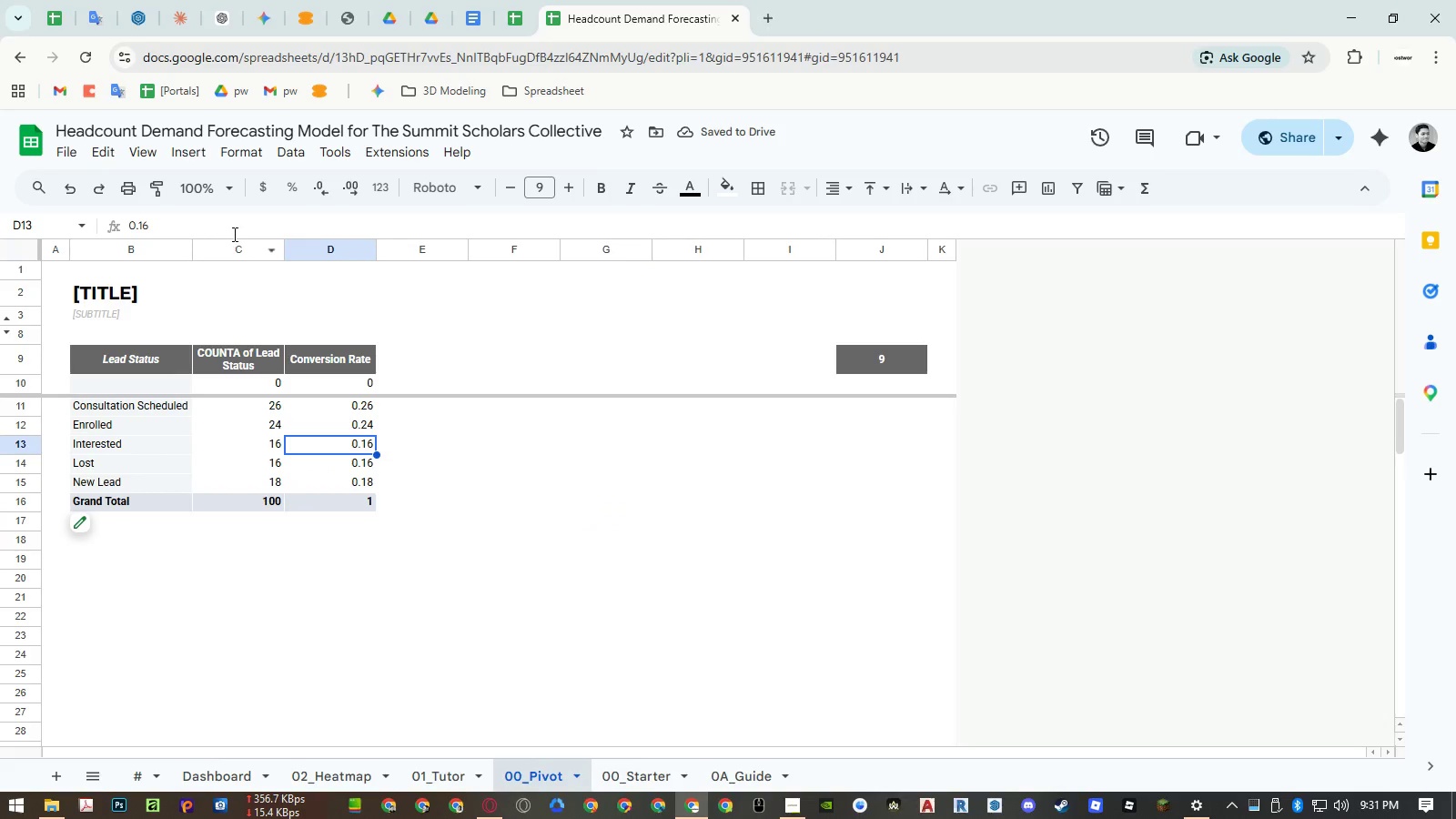 
left_click_drag(start_coordinate=[423, 255], to_coordinate=[893, 233])
 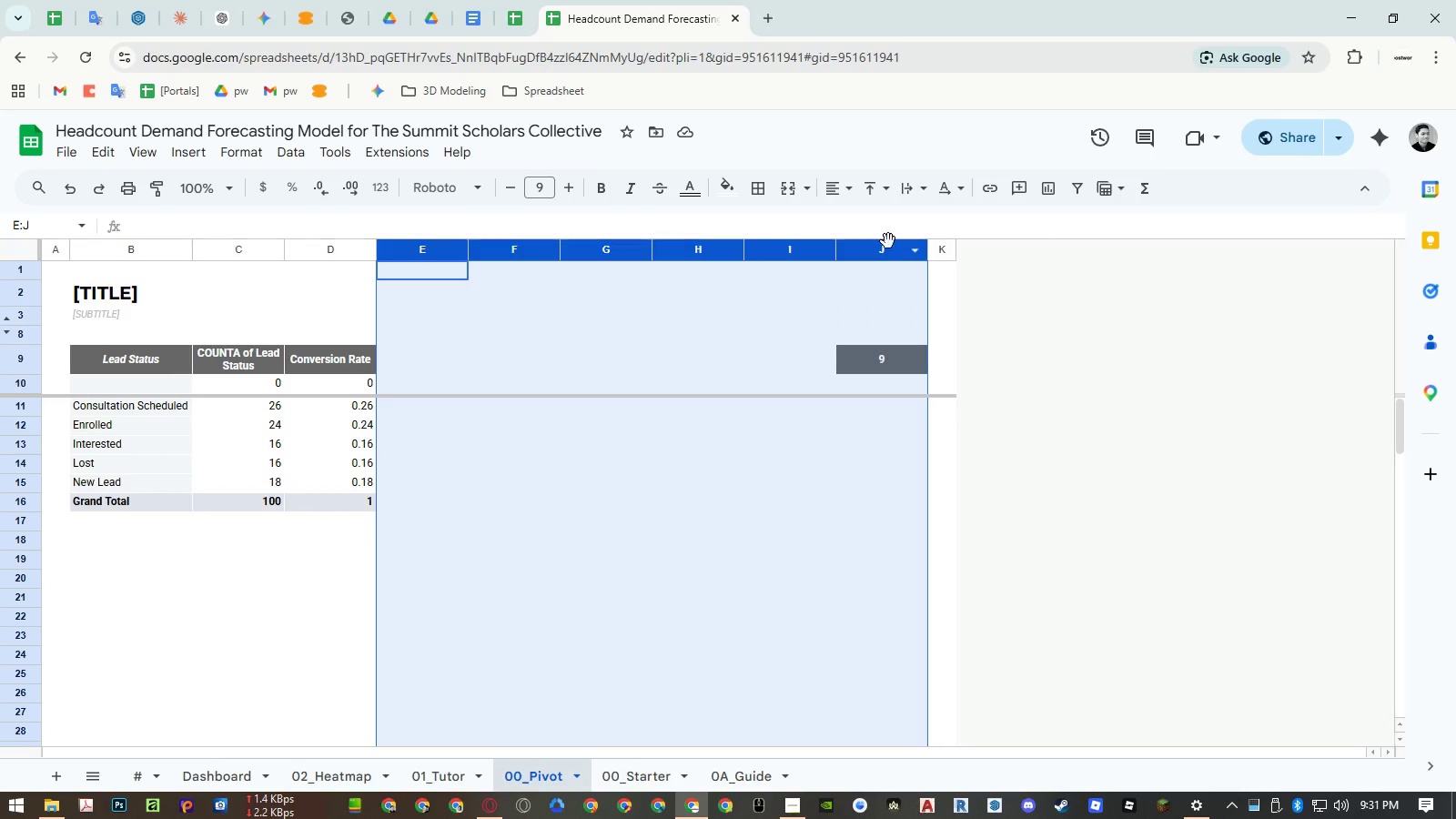 
right_click([888, 241])
 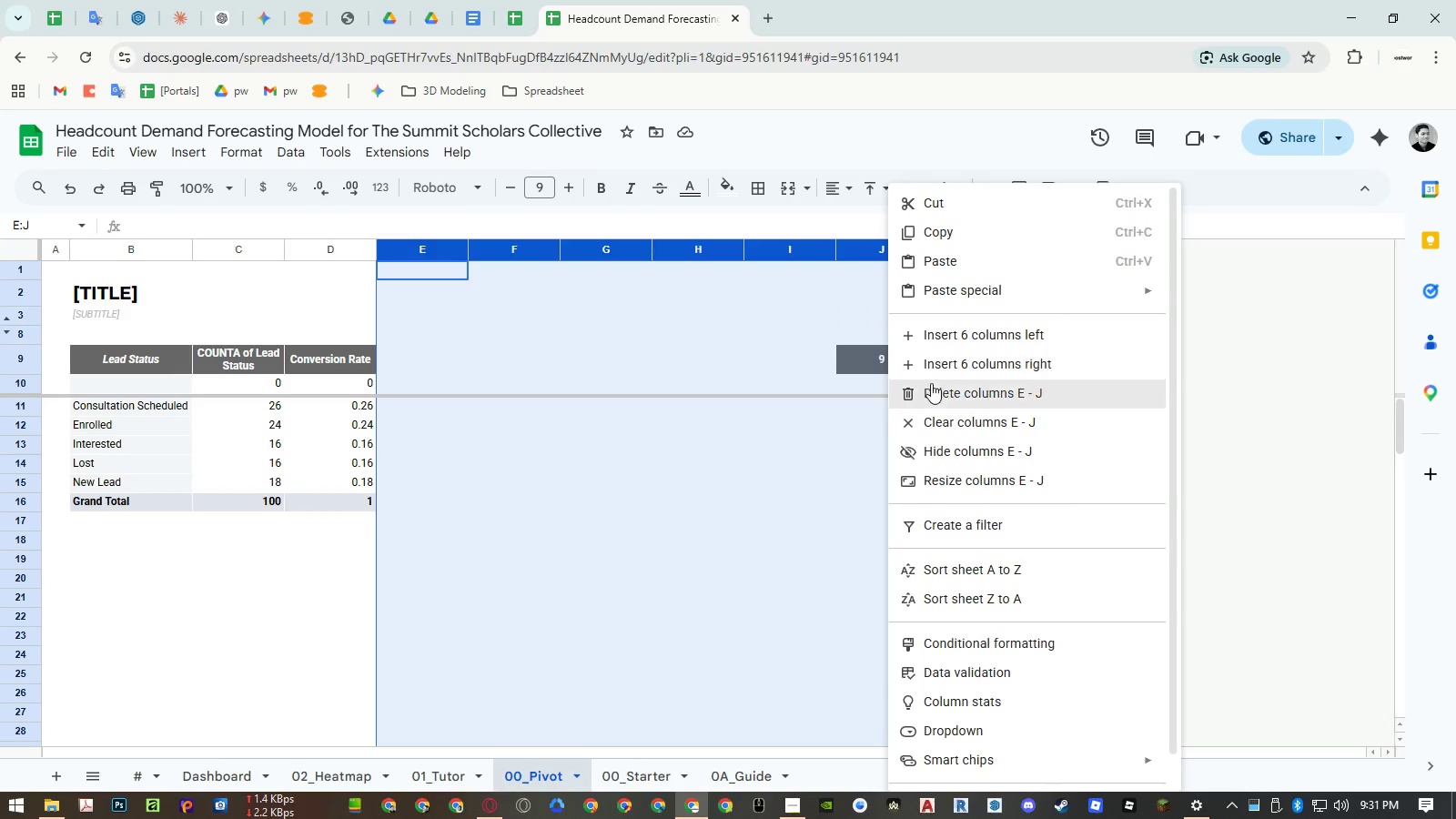 
left_click([932, 386])
 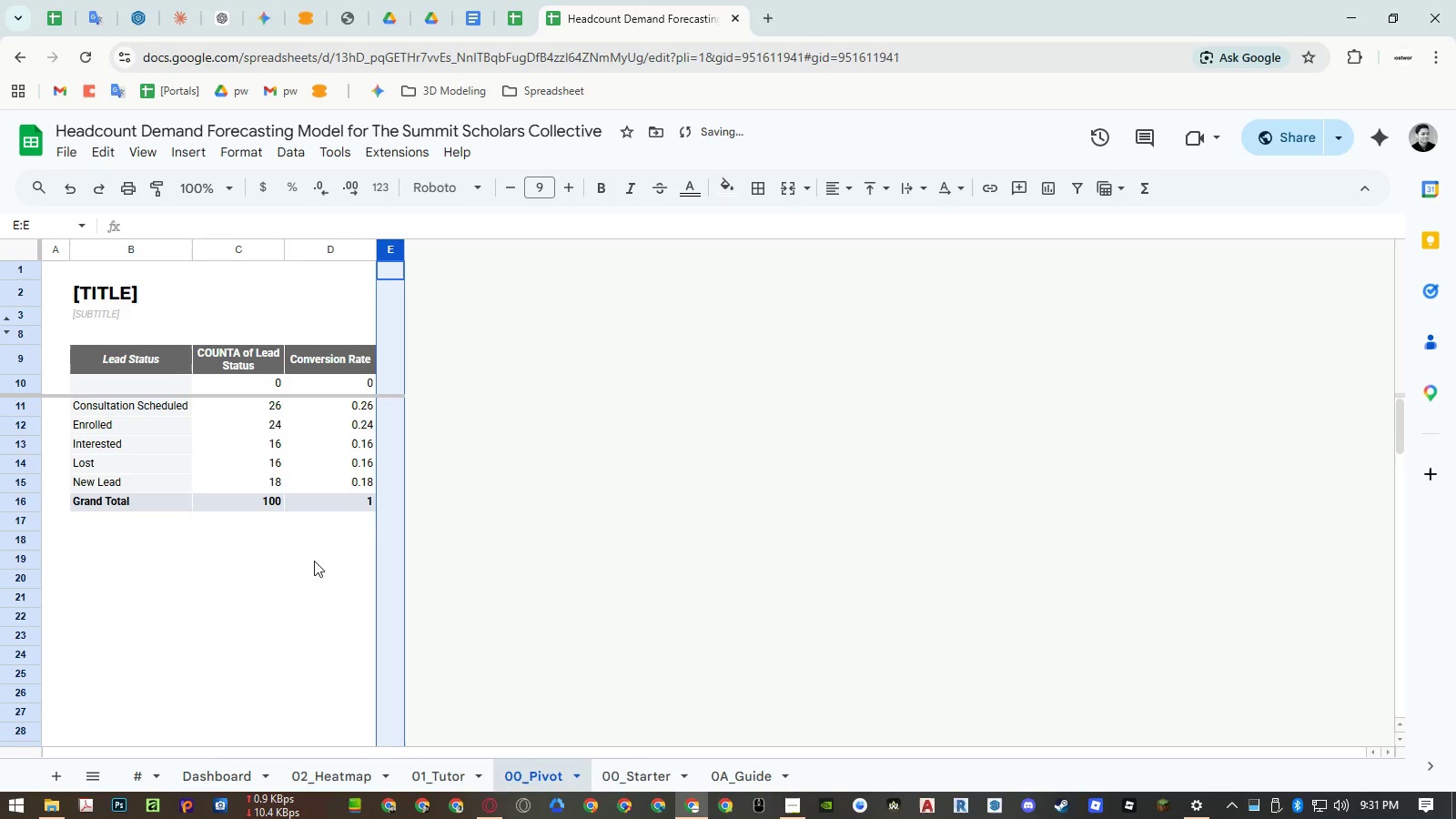 
left_click([270, 573])
 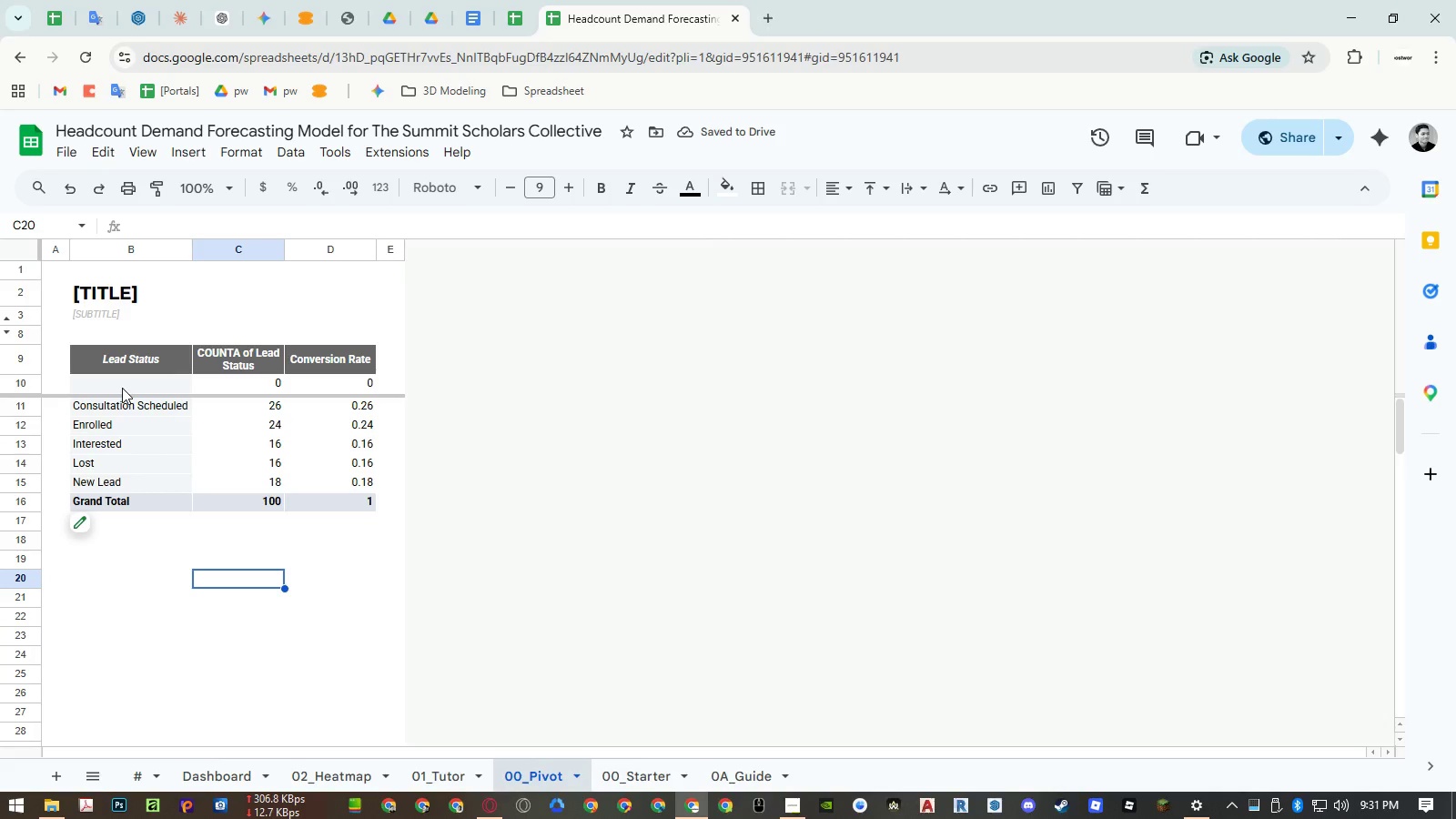 
left_click_drag(start_coordinate=[122, 388], to_coordinate=[331, 615])
 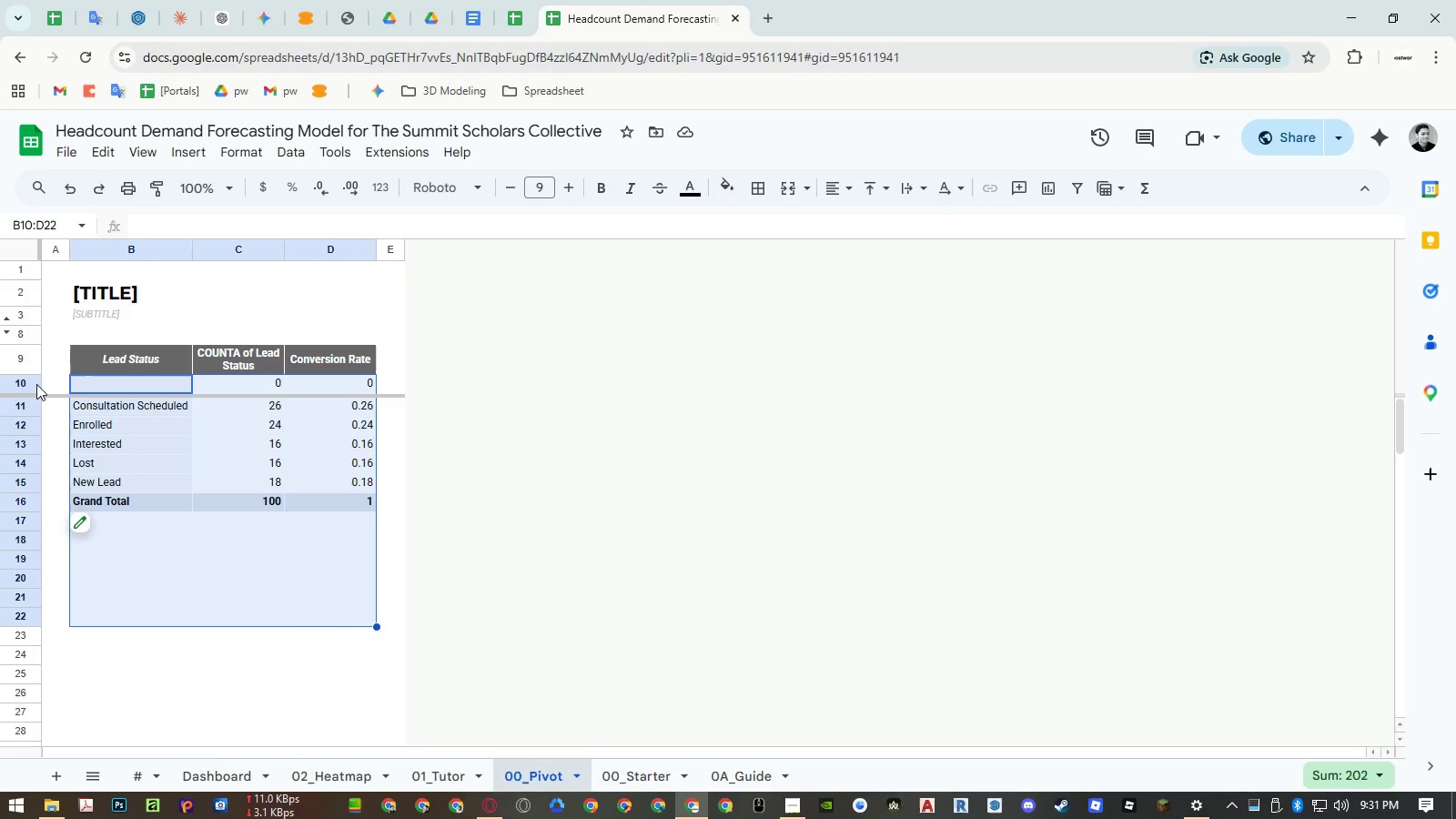 
left_click([34, 384])
 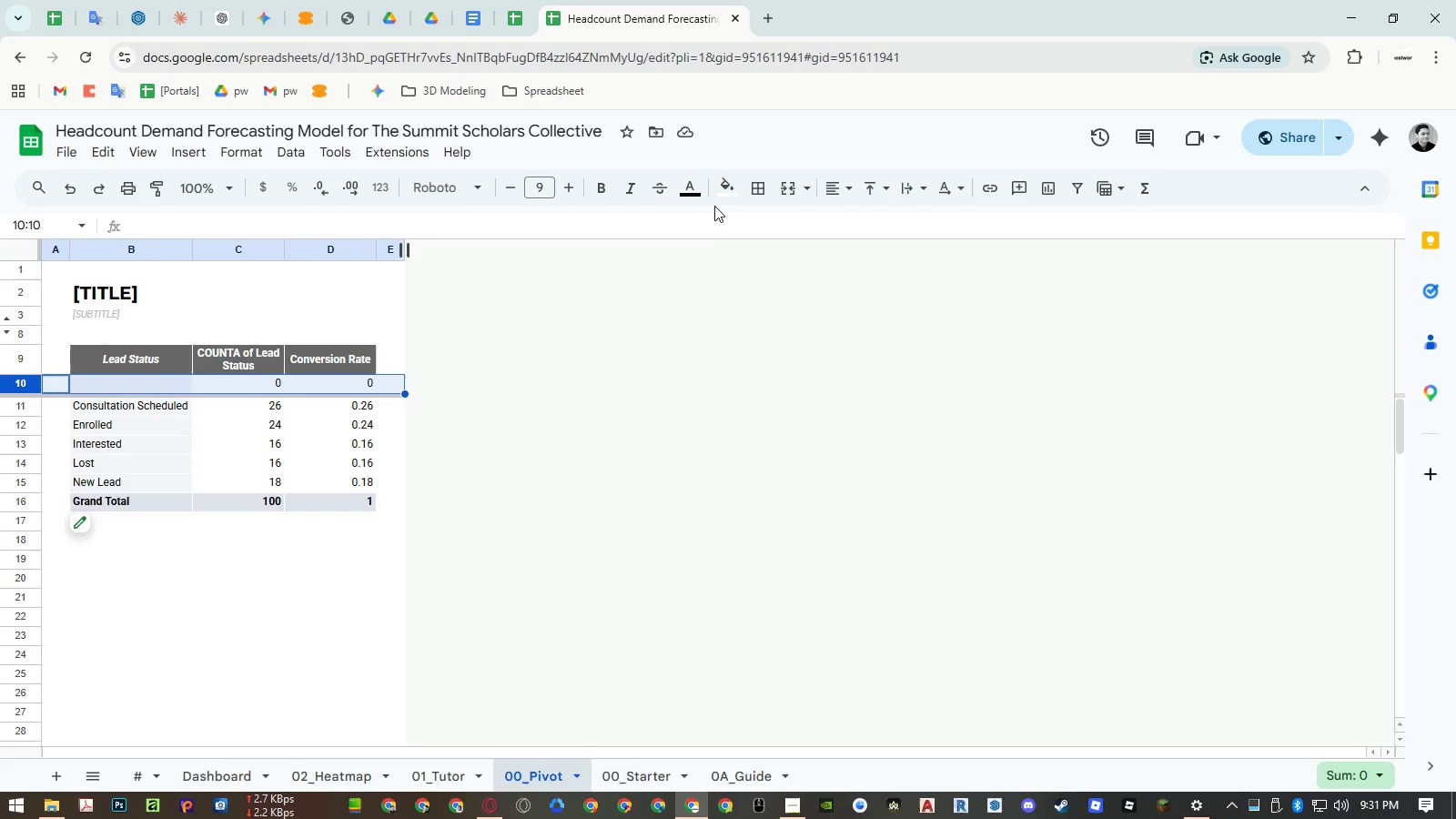 
left_click([700, 191])
 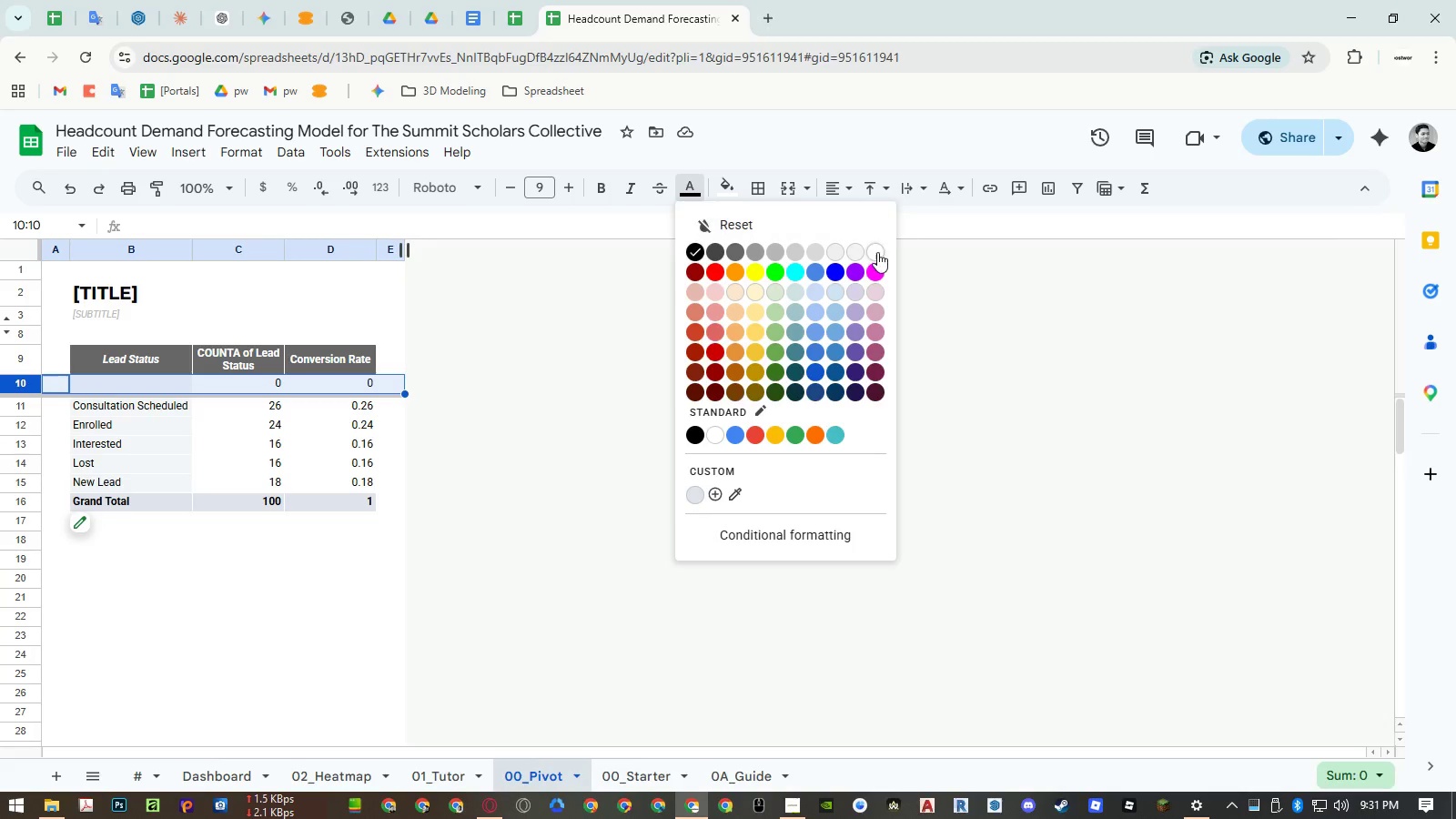 
left_click([879, 254])
 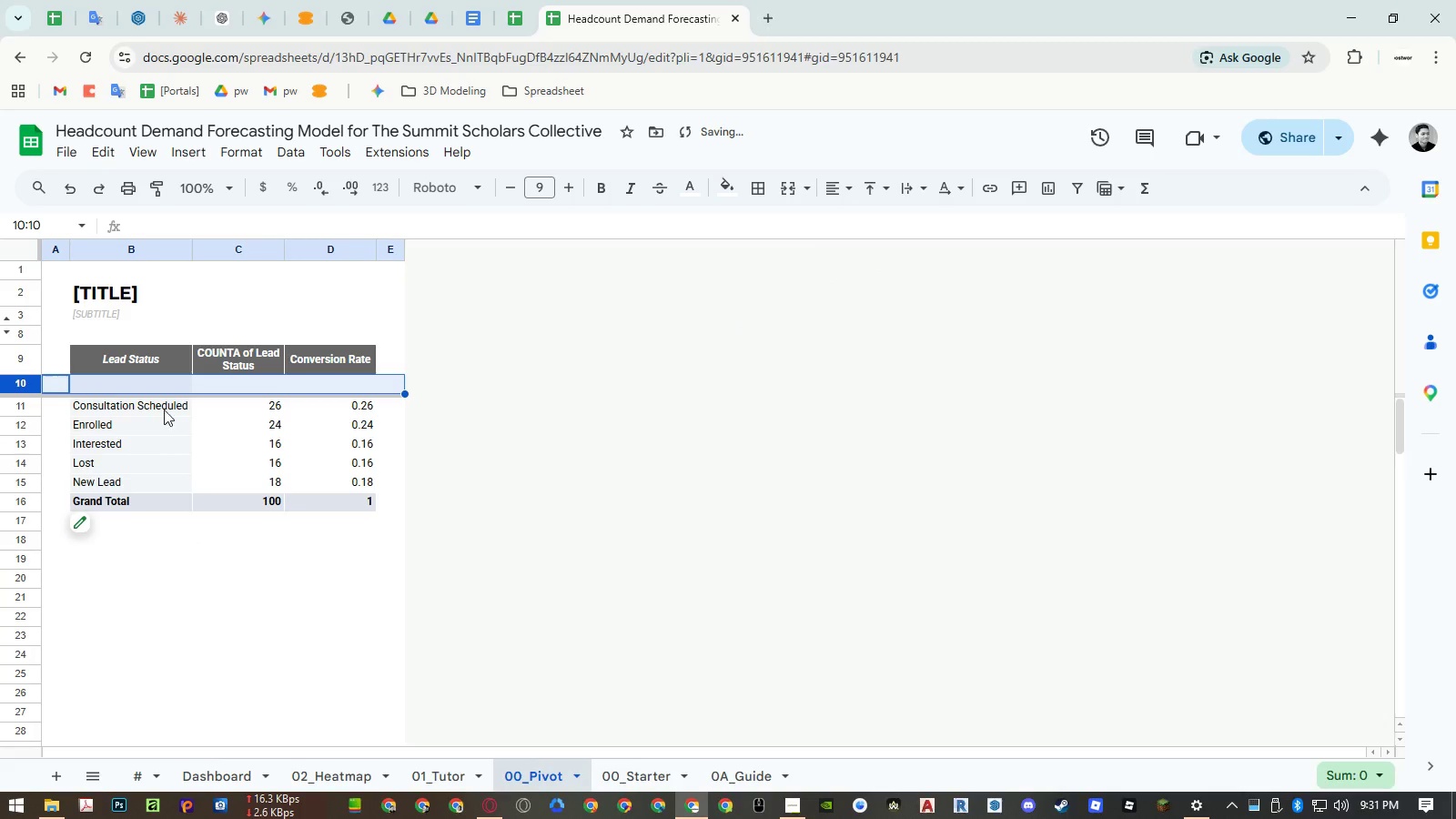 
left_click_drag(start_coordinate=[157, 383], to_coordinate=[354, 514])
 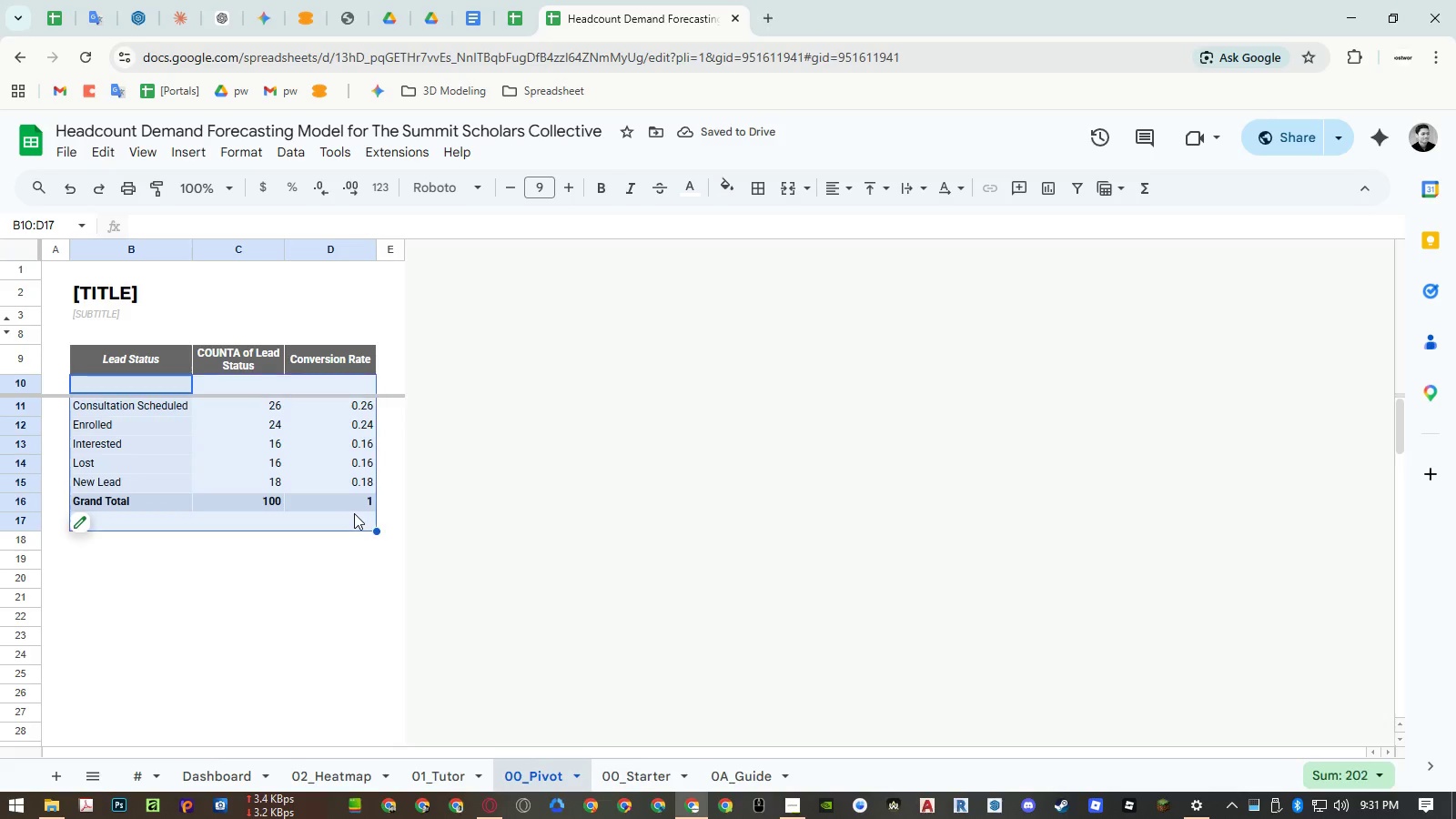 
key(Control+Shift+ArrowDown)
 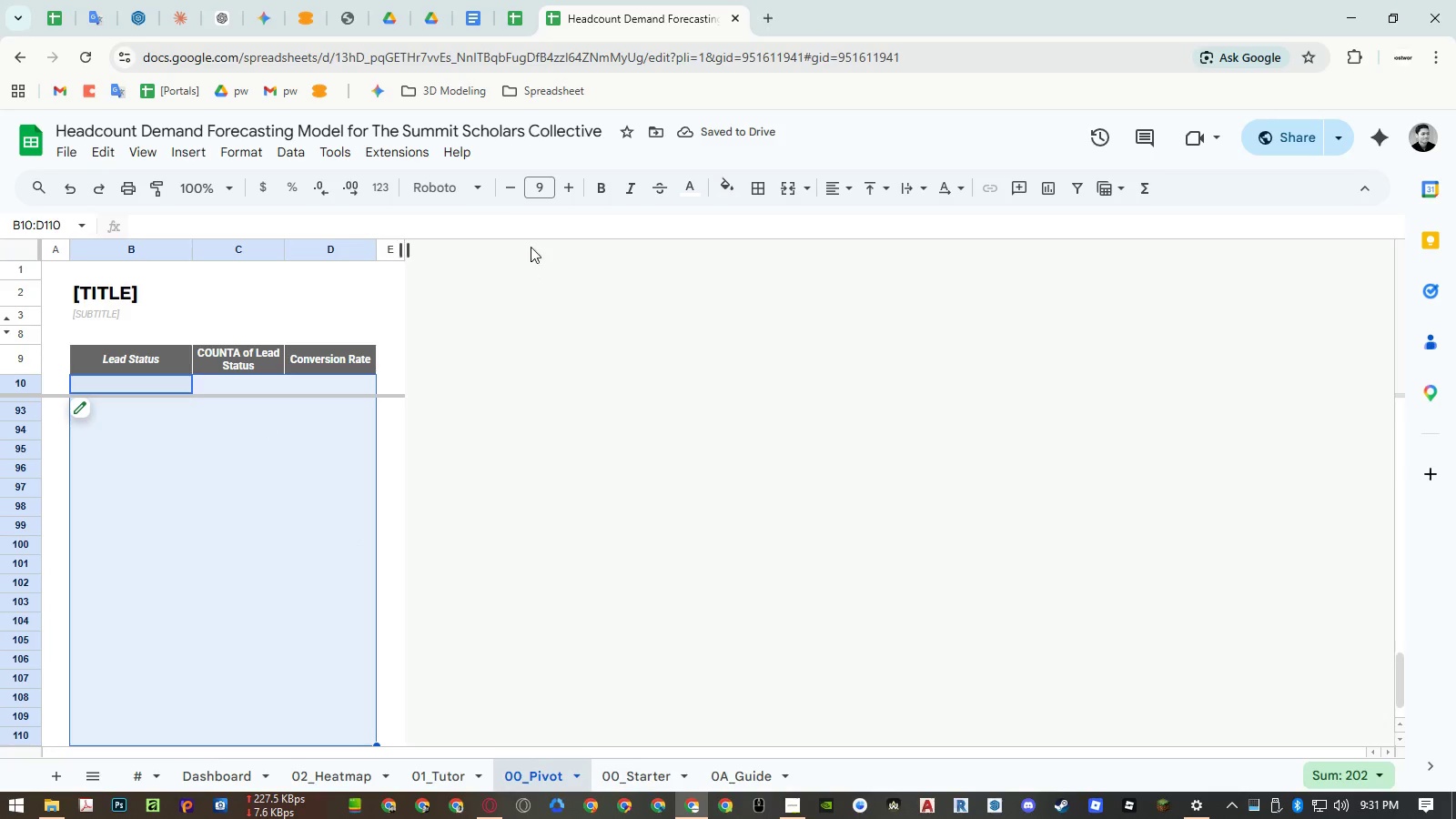 
left_click([294, 154])
 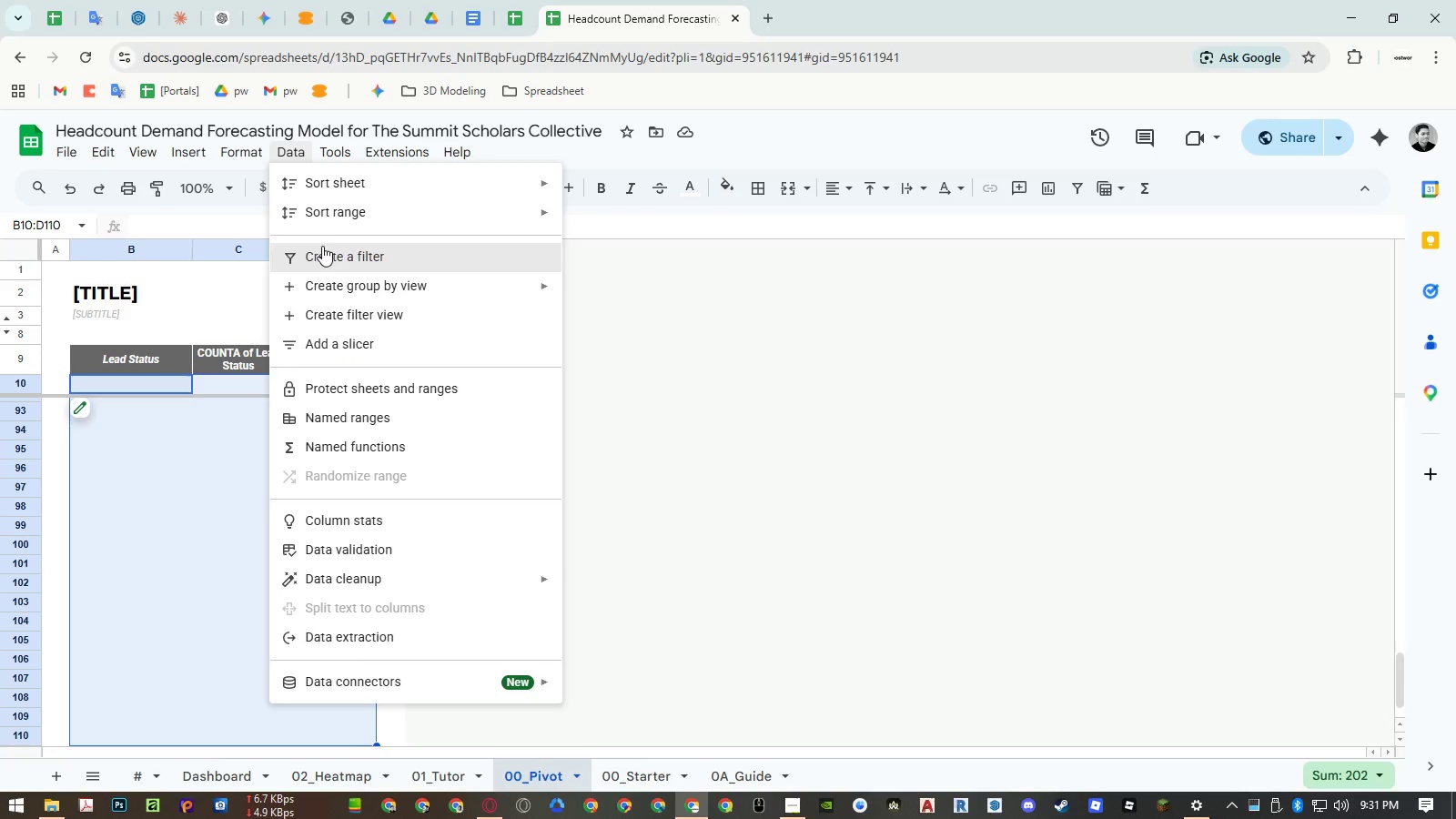 
left_click([322, 246])
 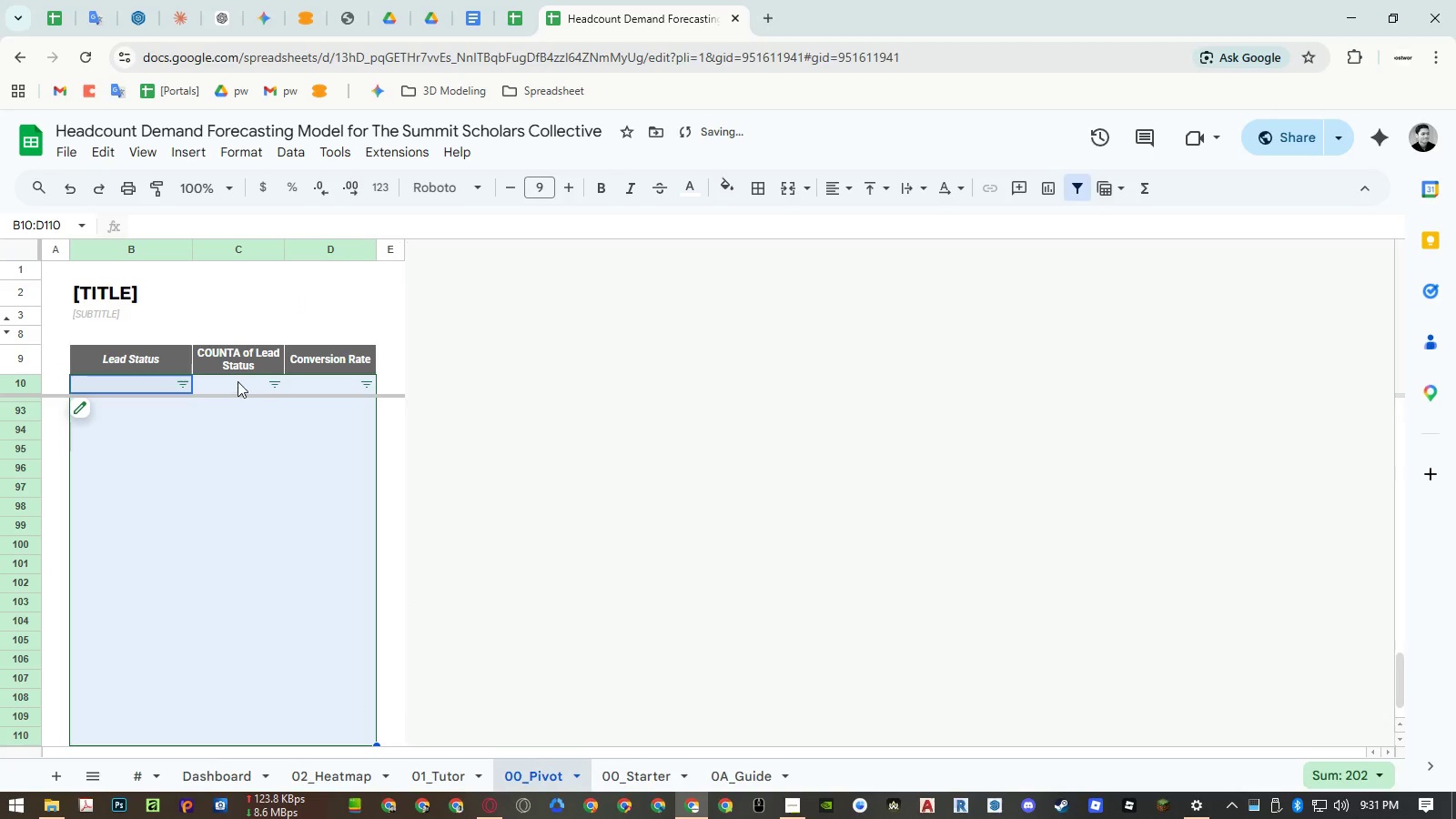 
left_click([235, 385])
 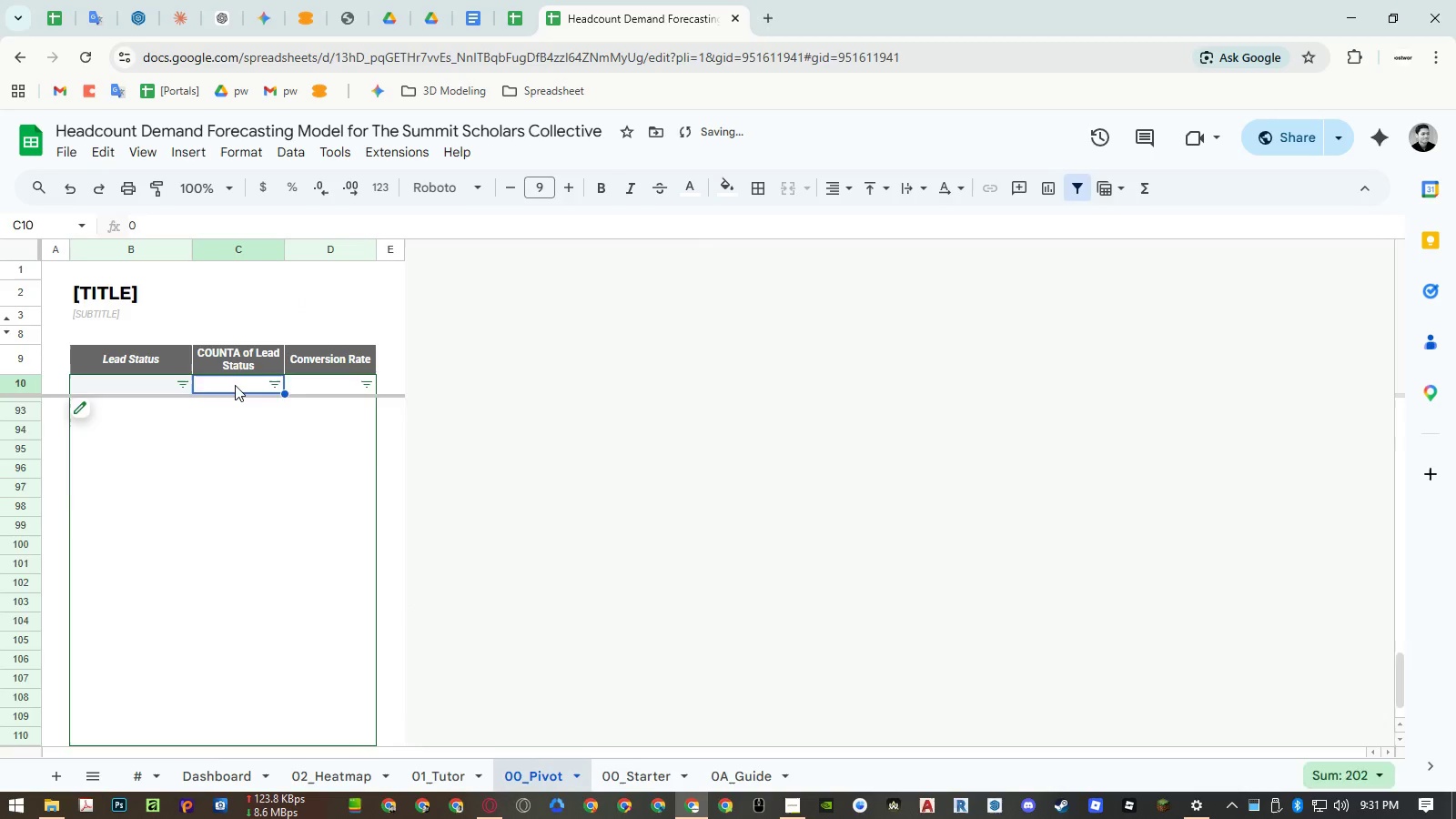 
key(ArrowDown)
 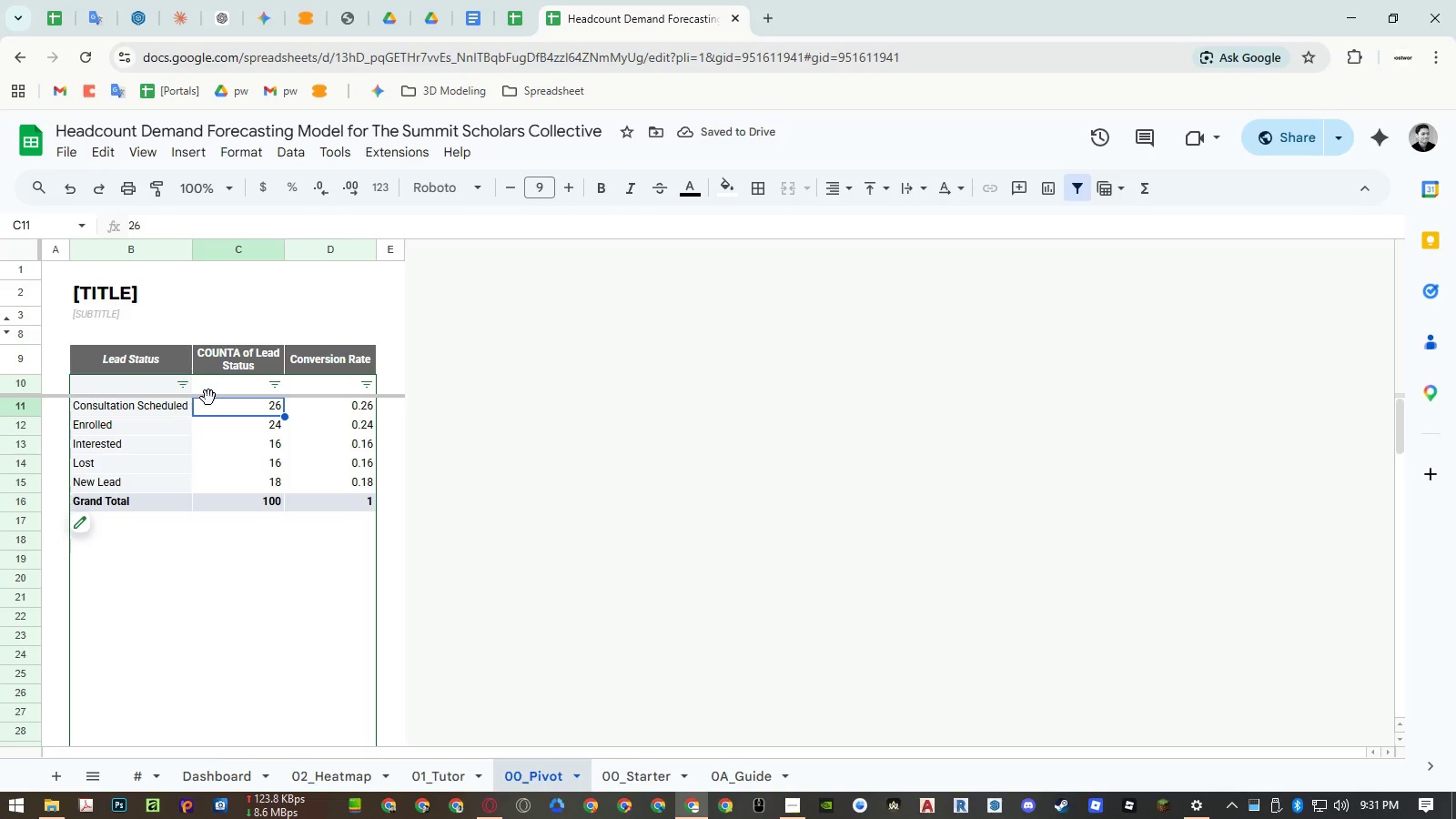 
left_click([179, 389])
 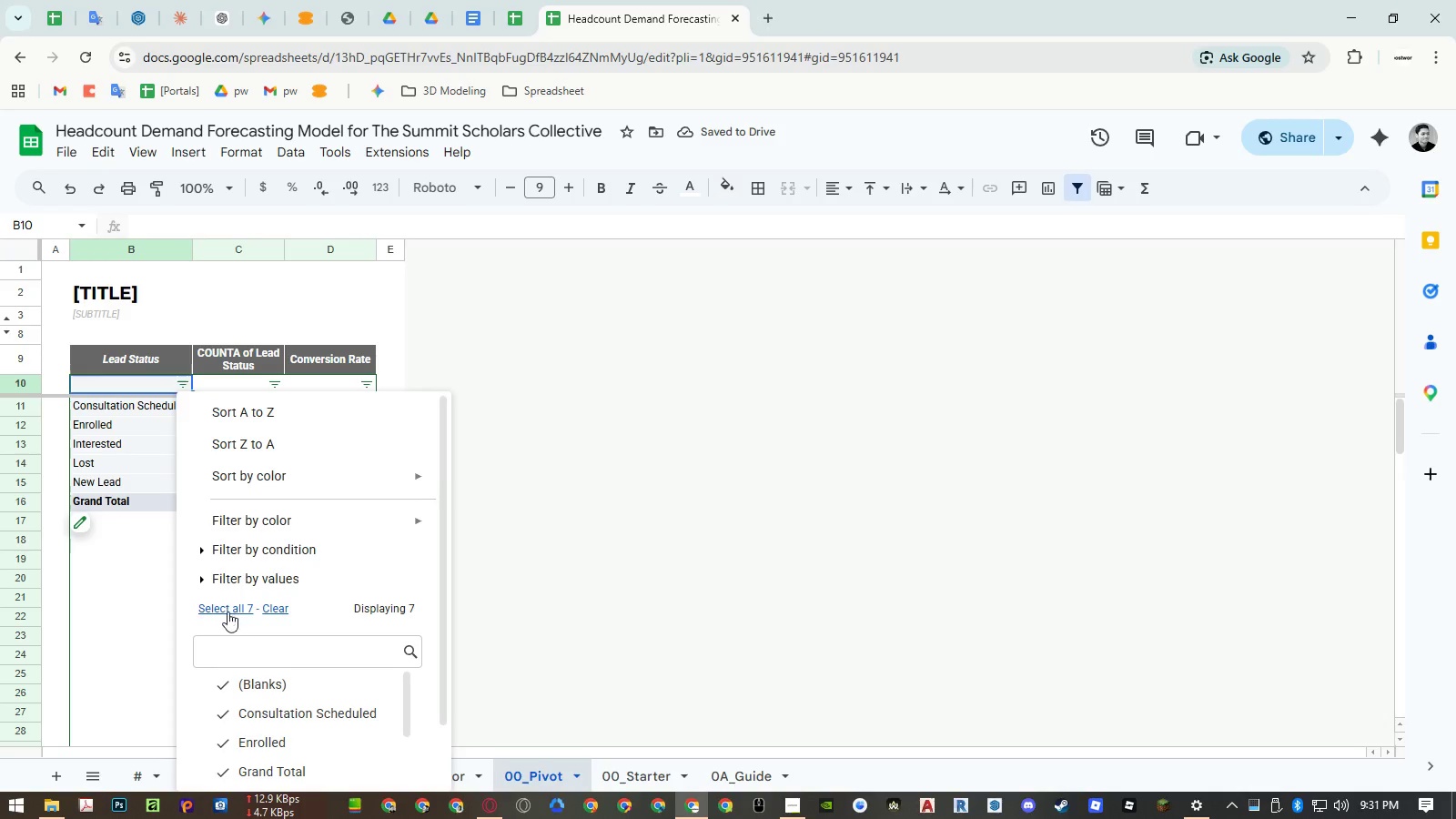 
left_click([262, 682])
 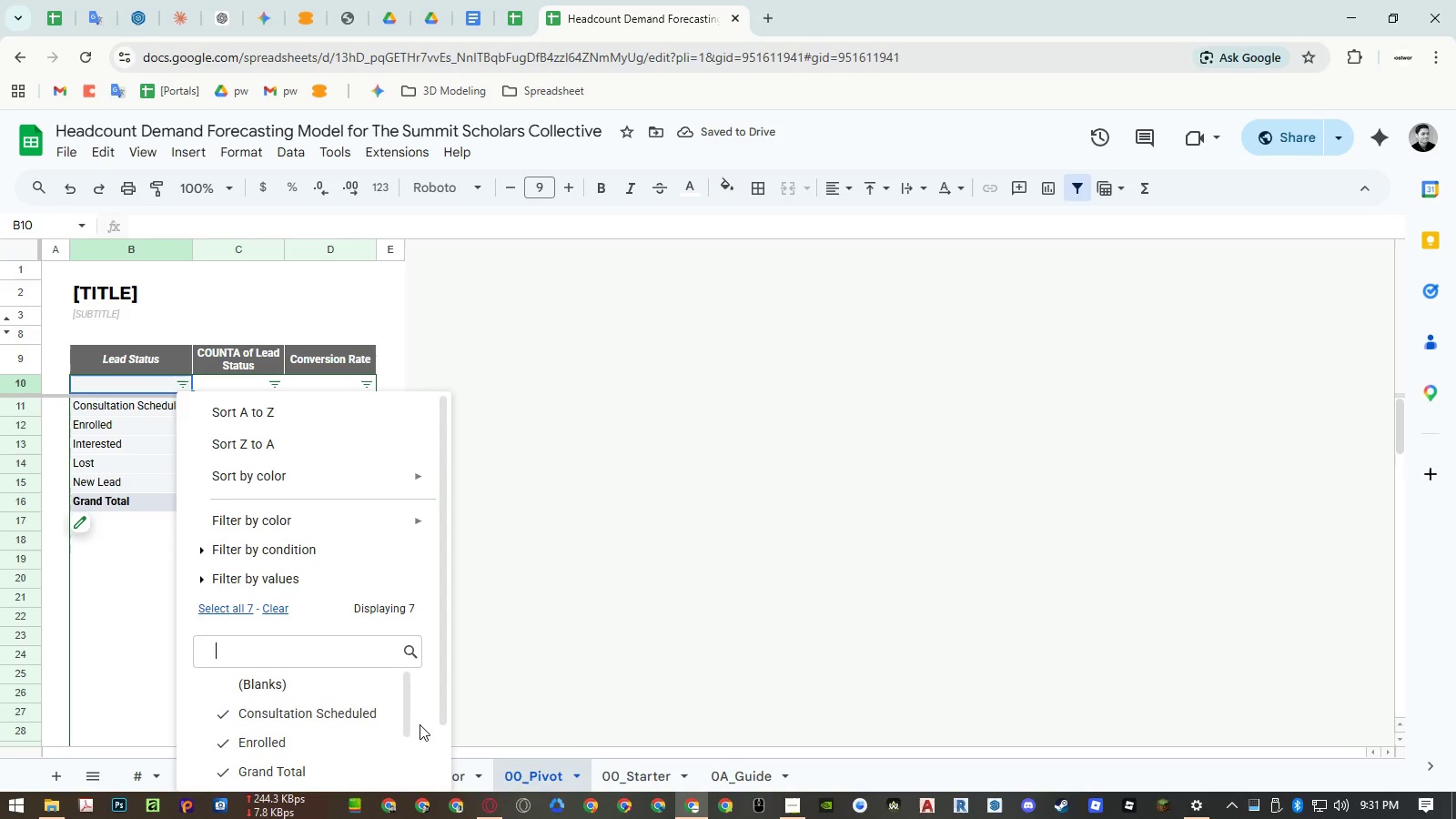 
left_click([419, 765])
 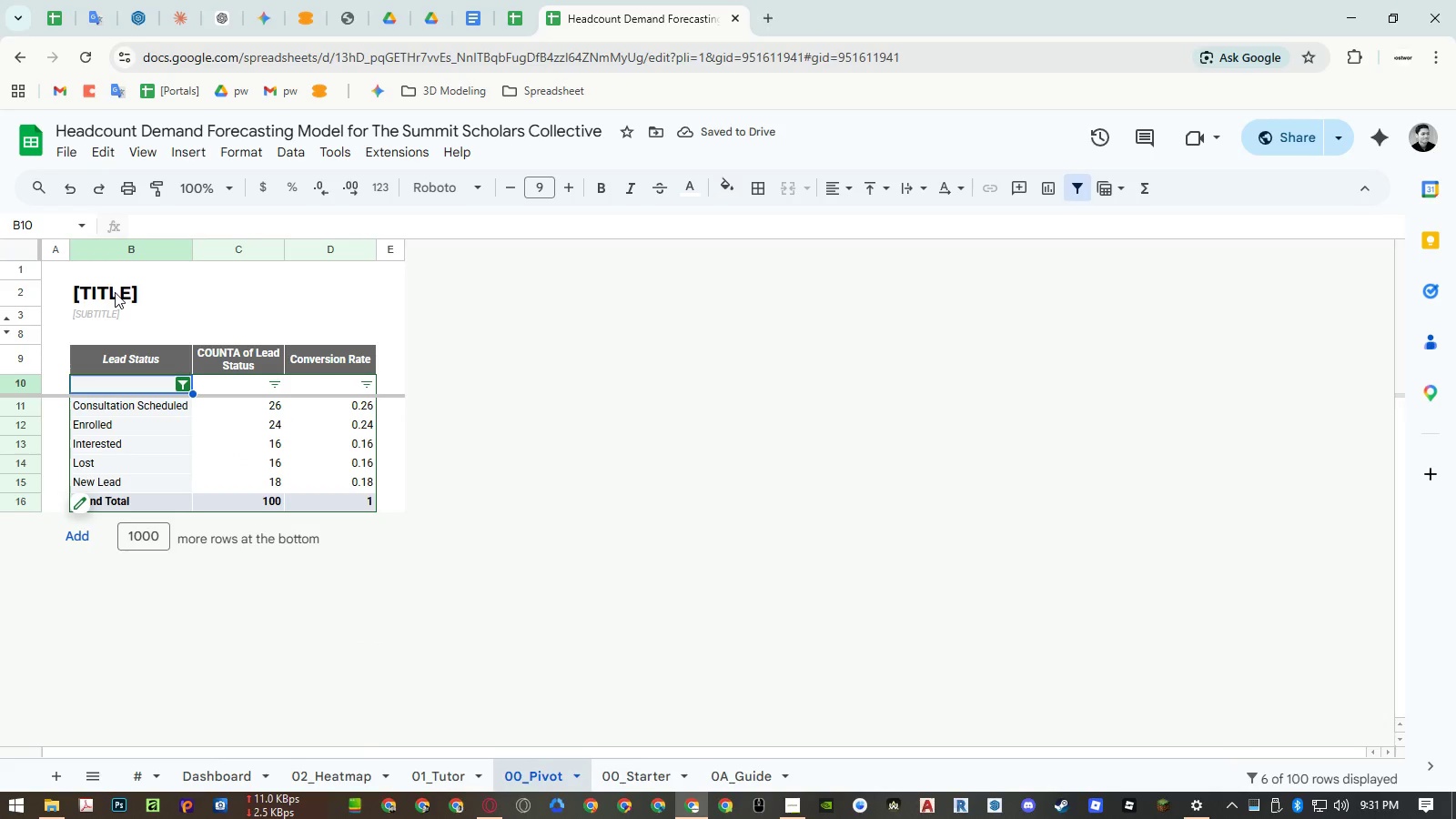 
scroll: coordinate [424, 737], scroll_direction: down, amount: 5.0
 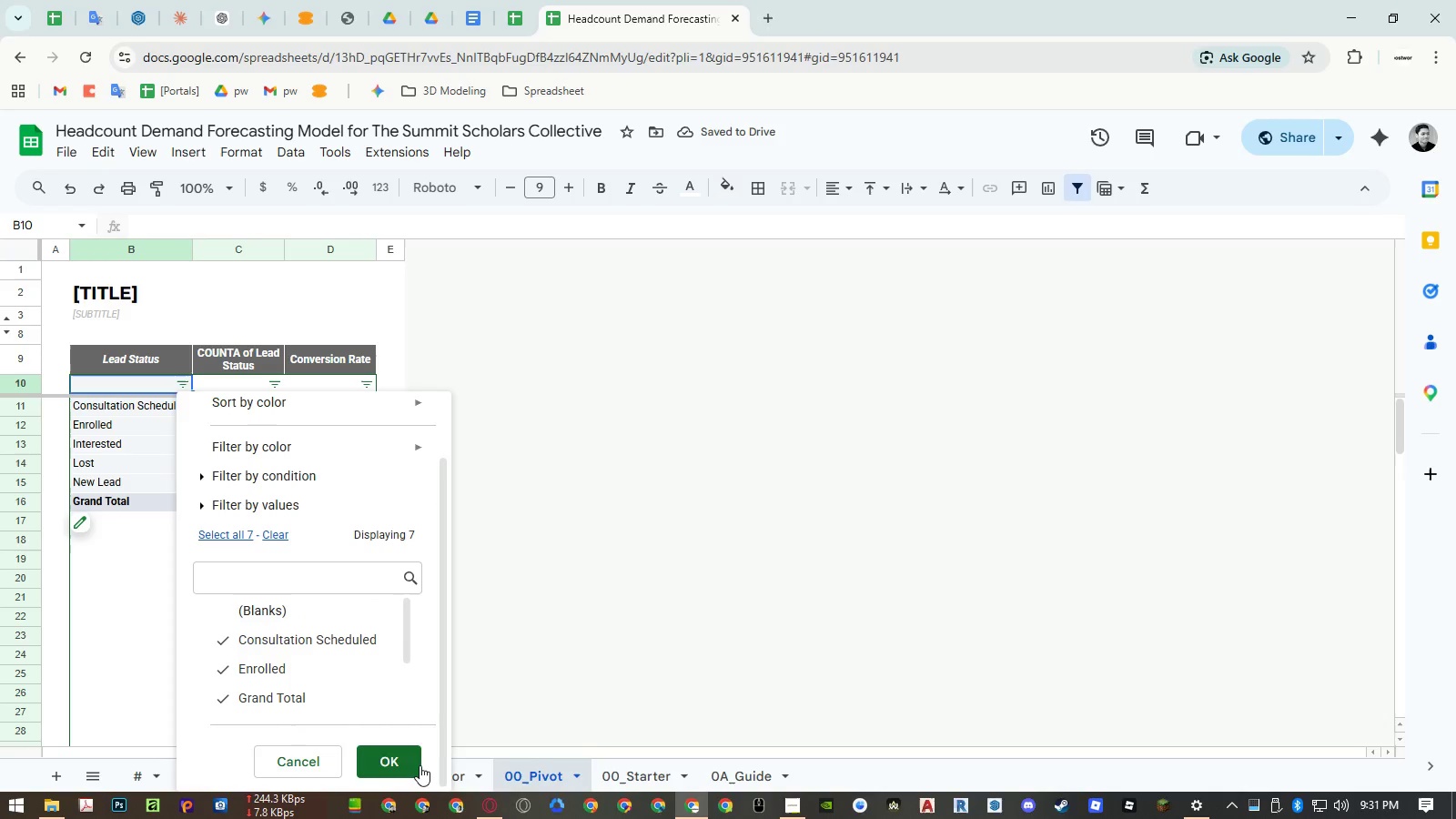 
wait(5.01)
 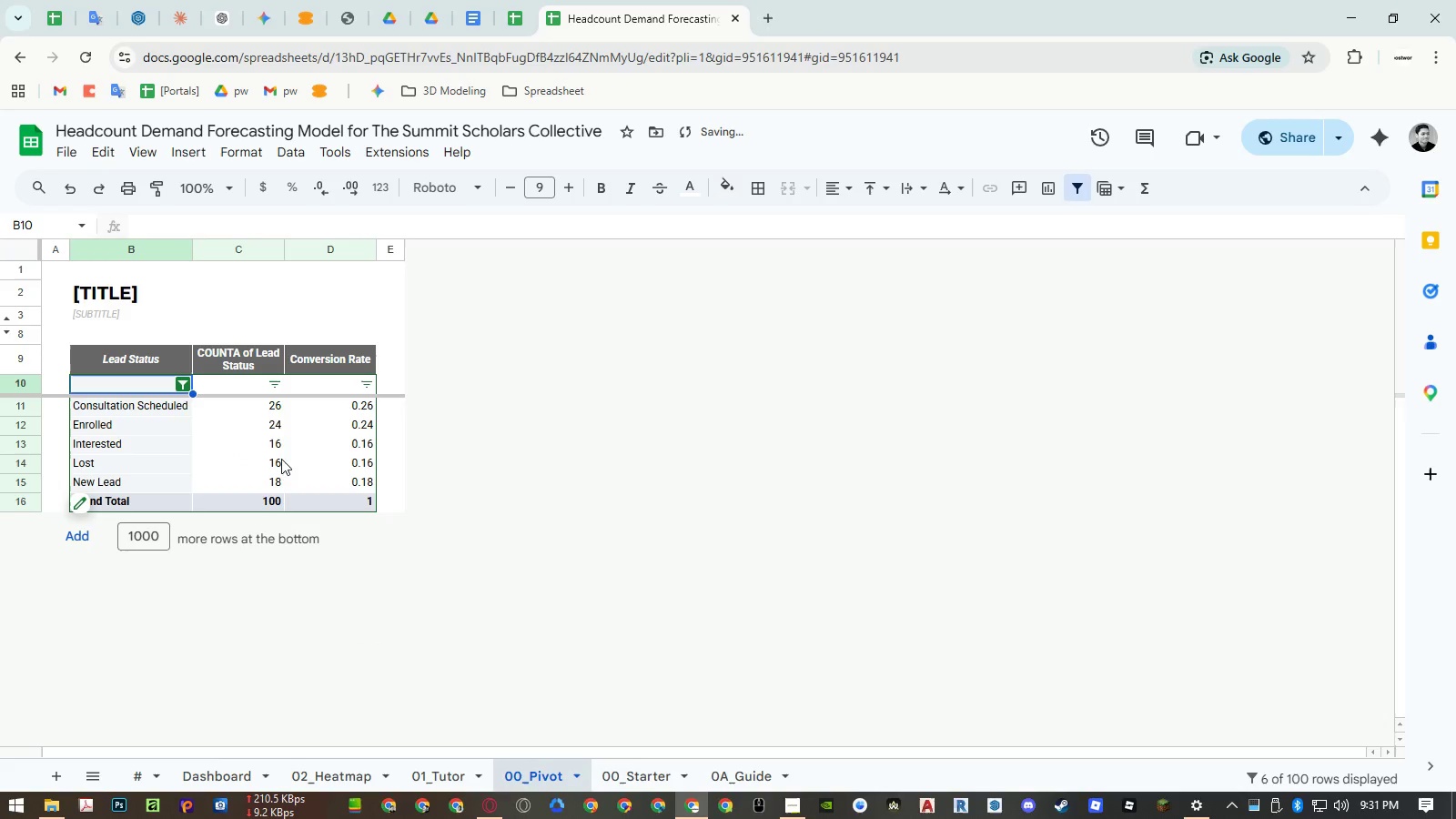 
left_click([115, 292])
 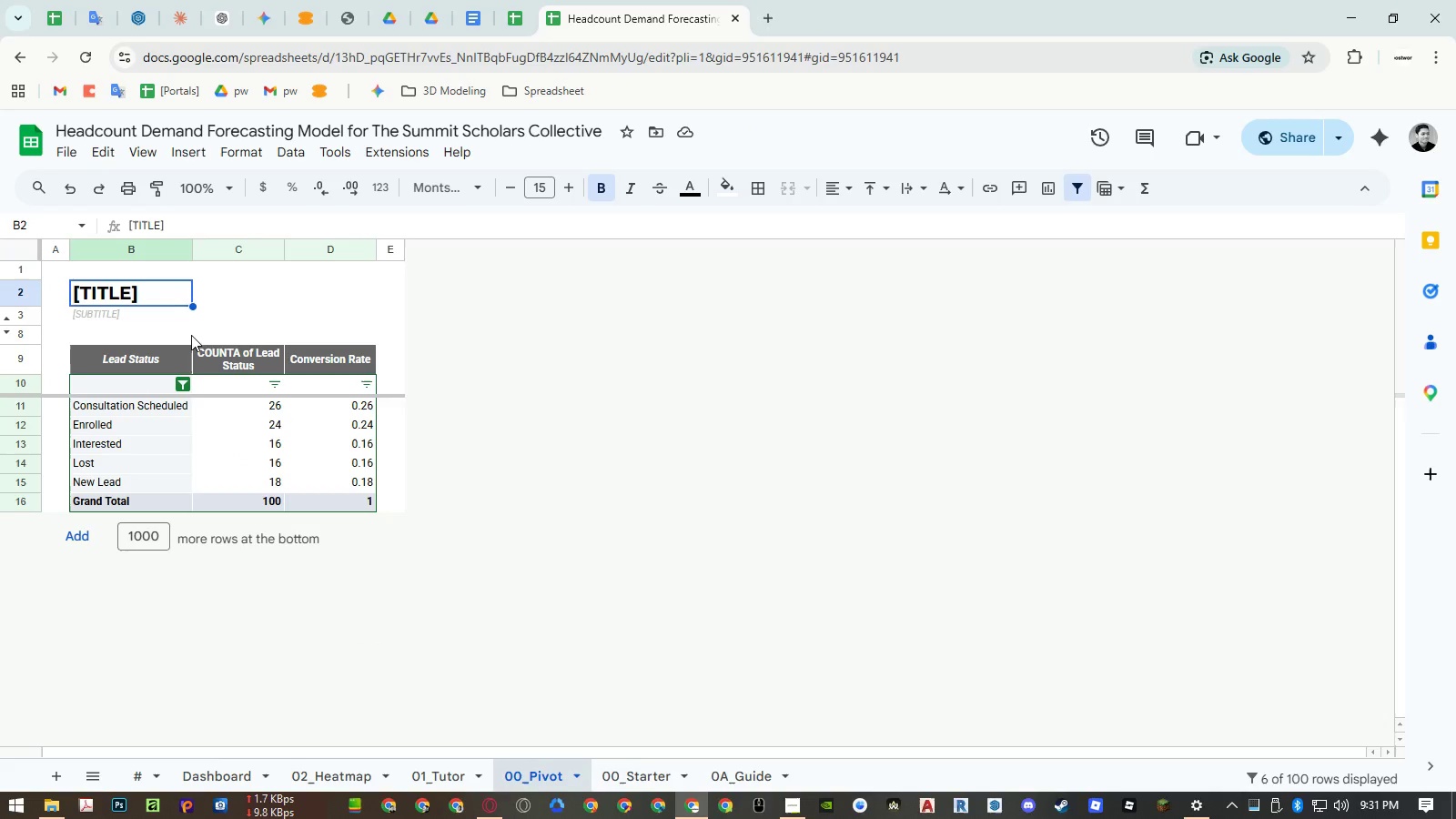 
type(Conver)
key(Escape)
 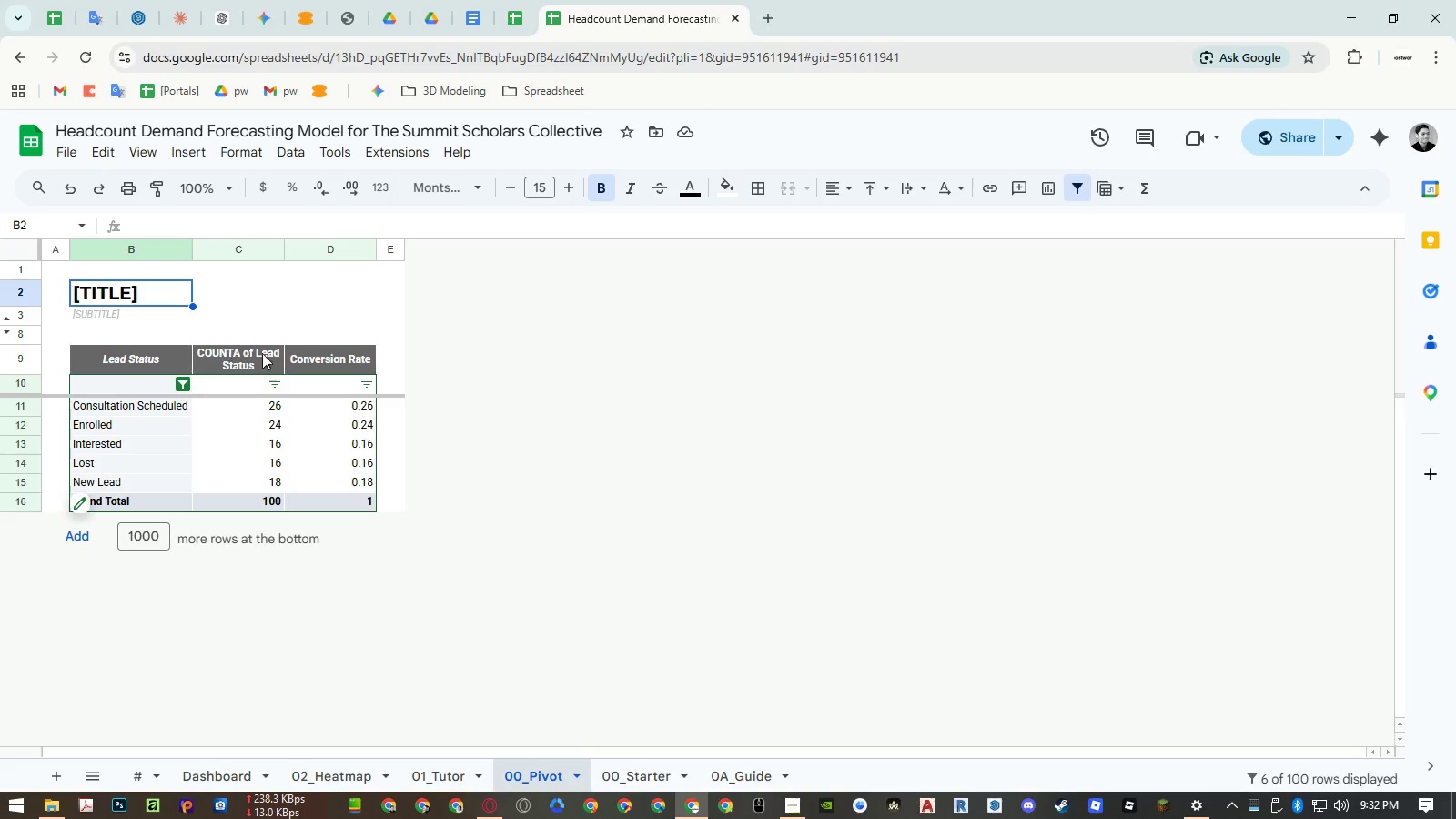 
left_click([310, 358])
 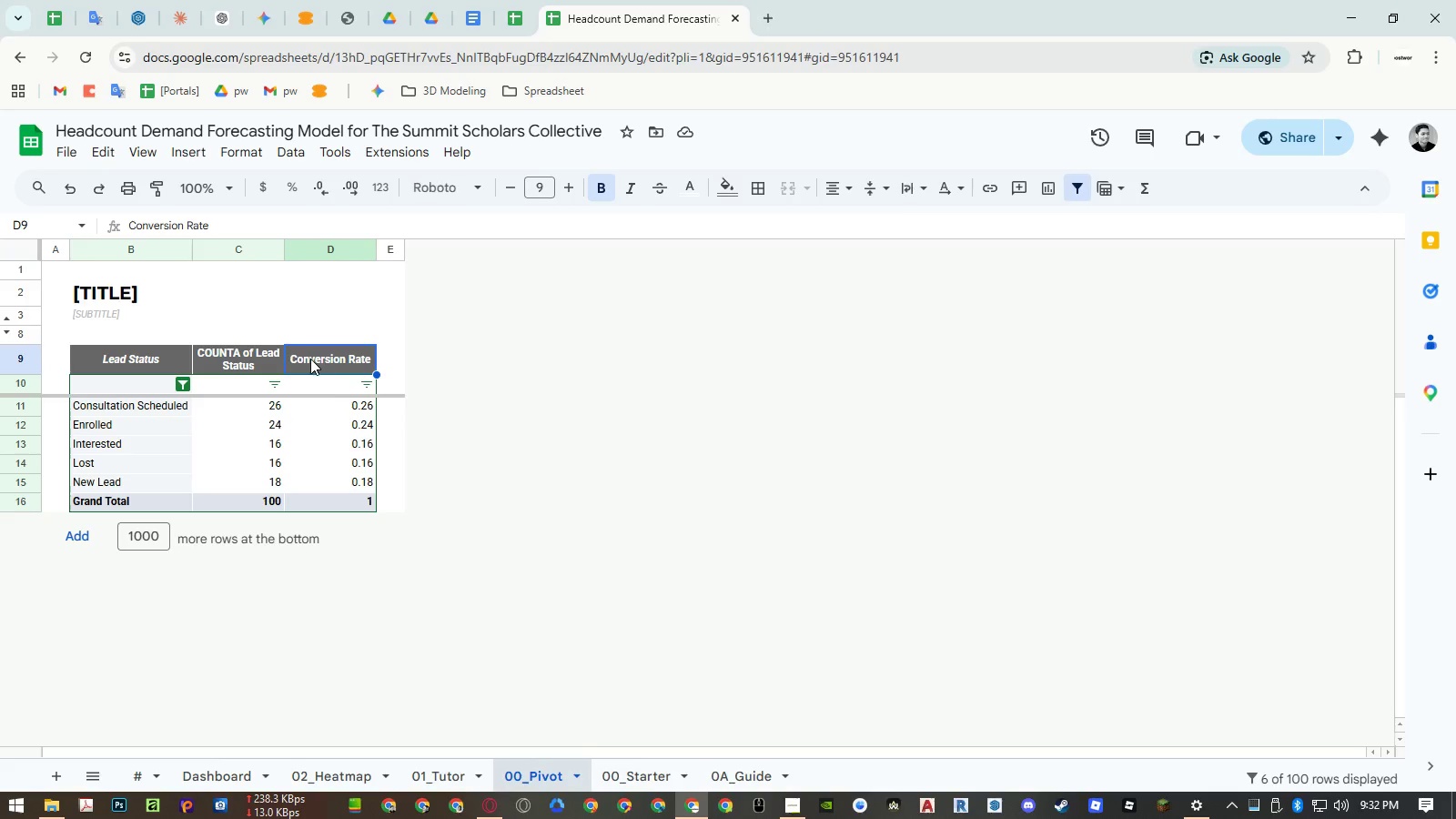 
key(Control+ControlLeft)
 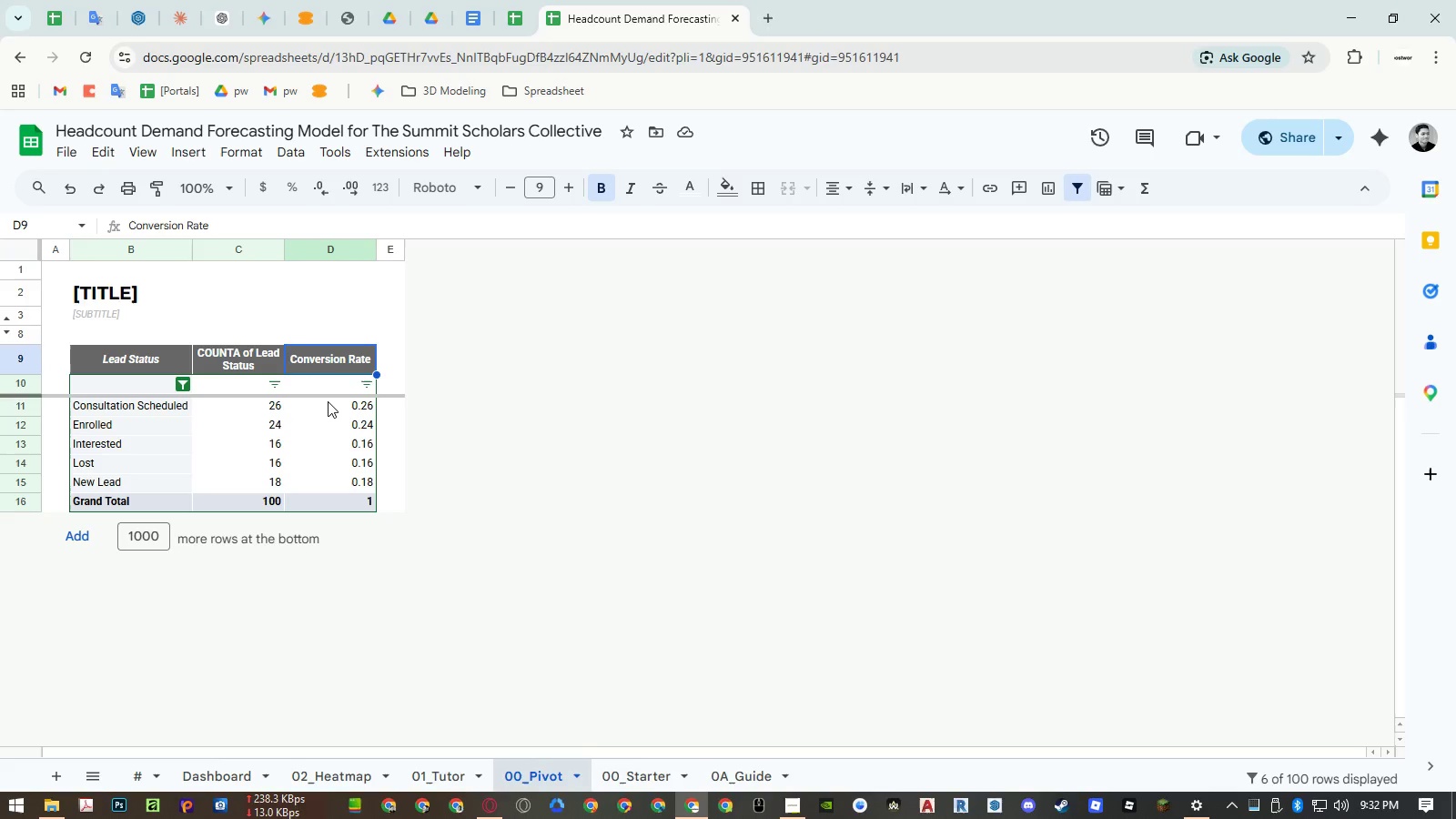 
key(Control+C)
 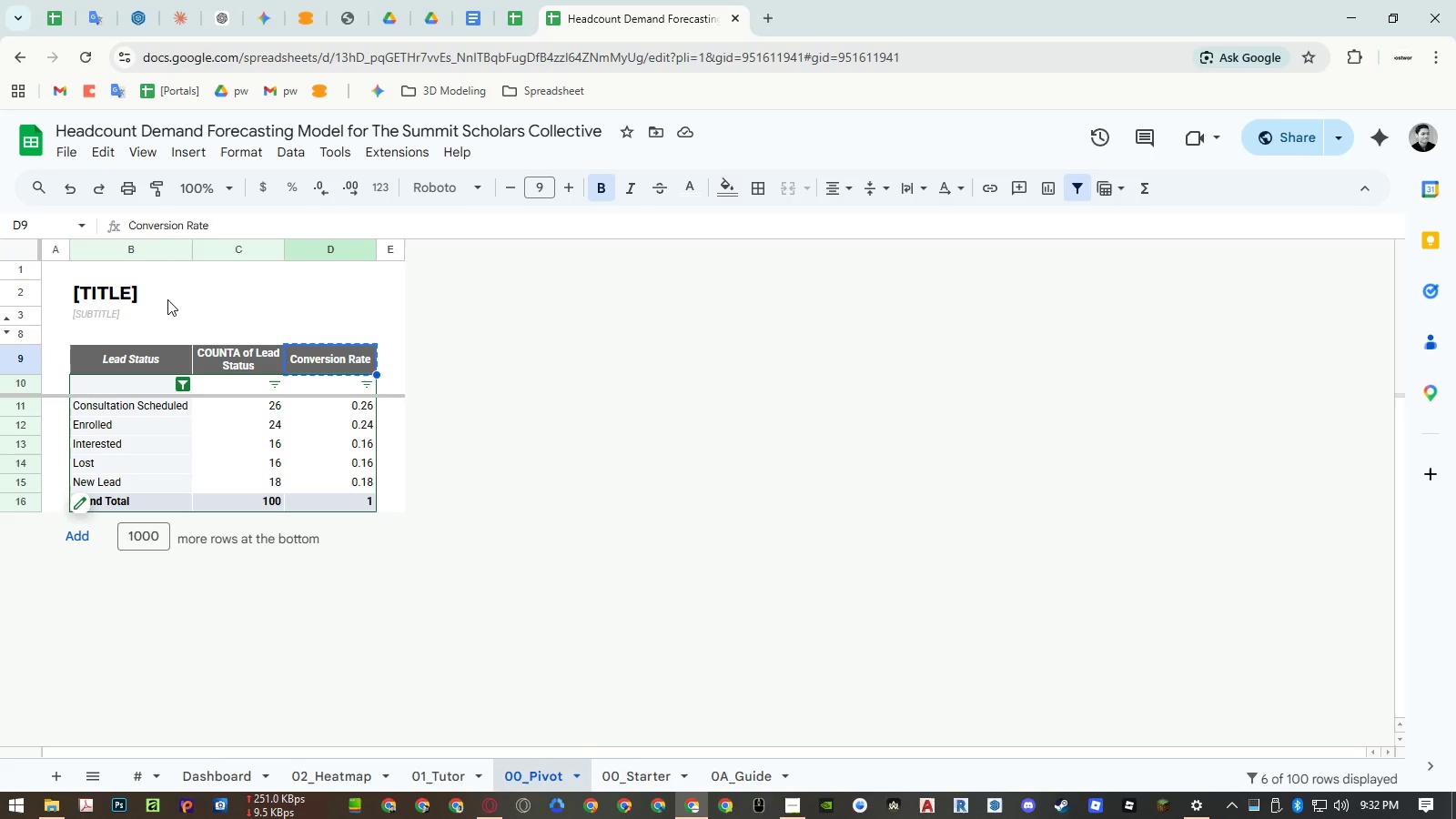 
left_click([133, 293])
 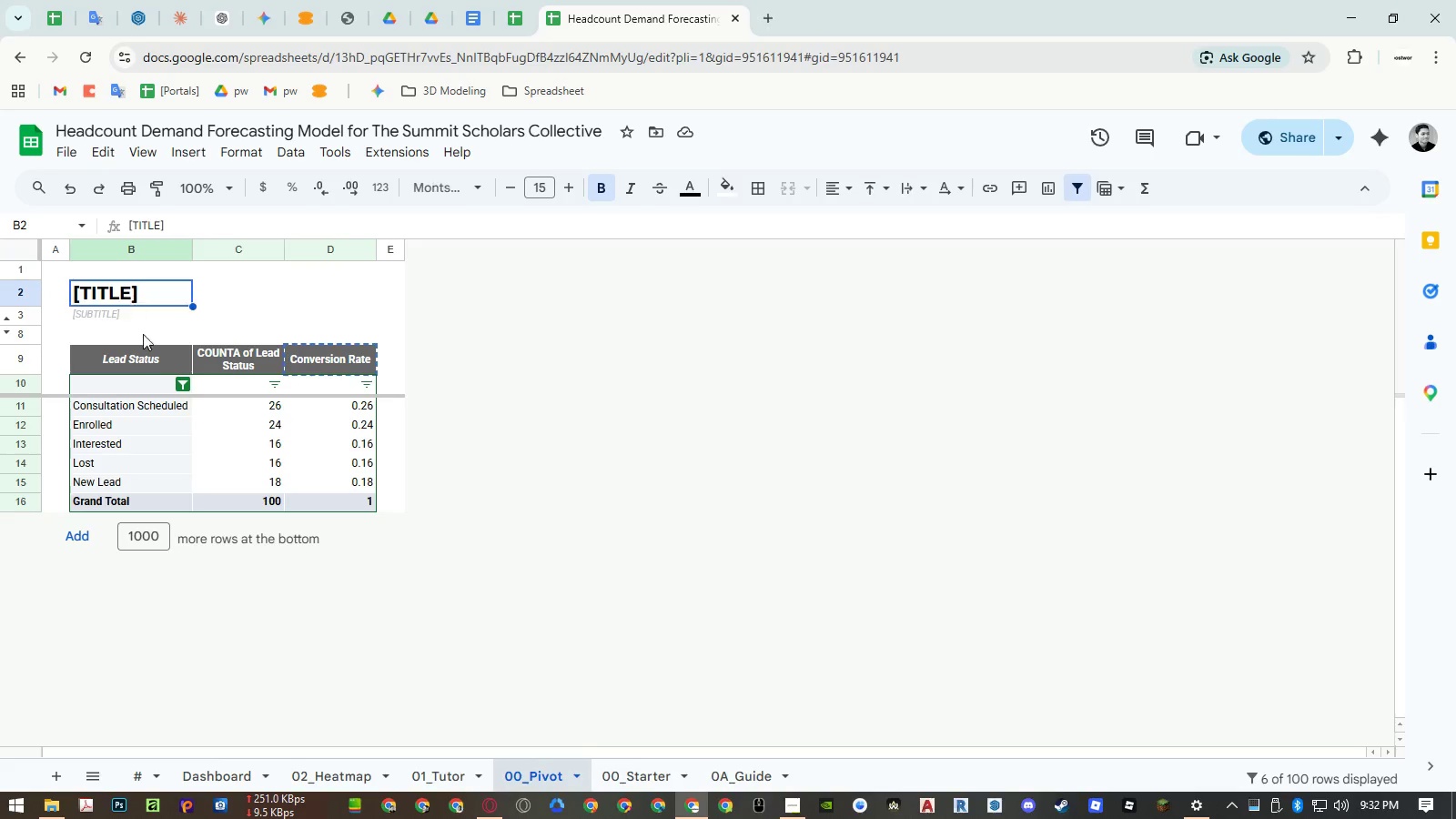 
key(Control+ControlLeft)
 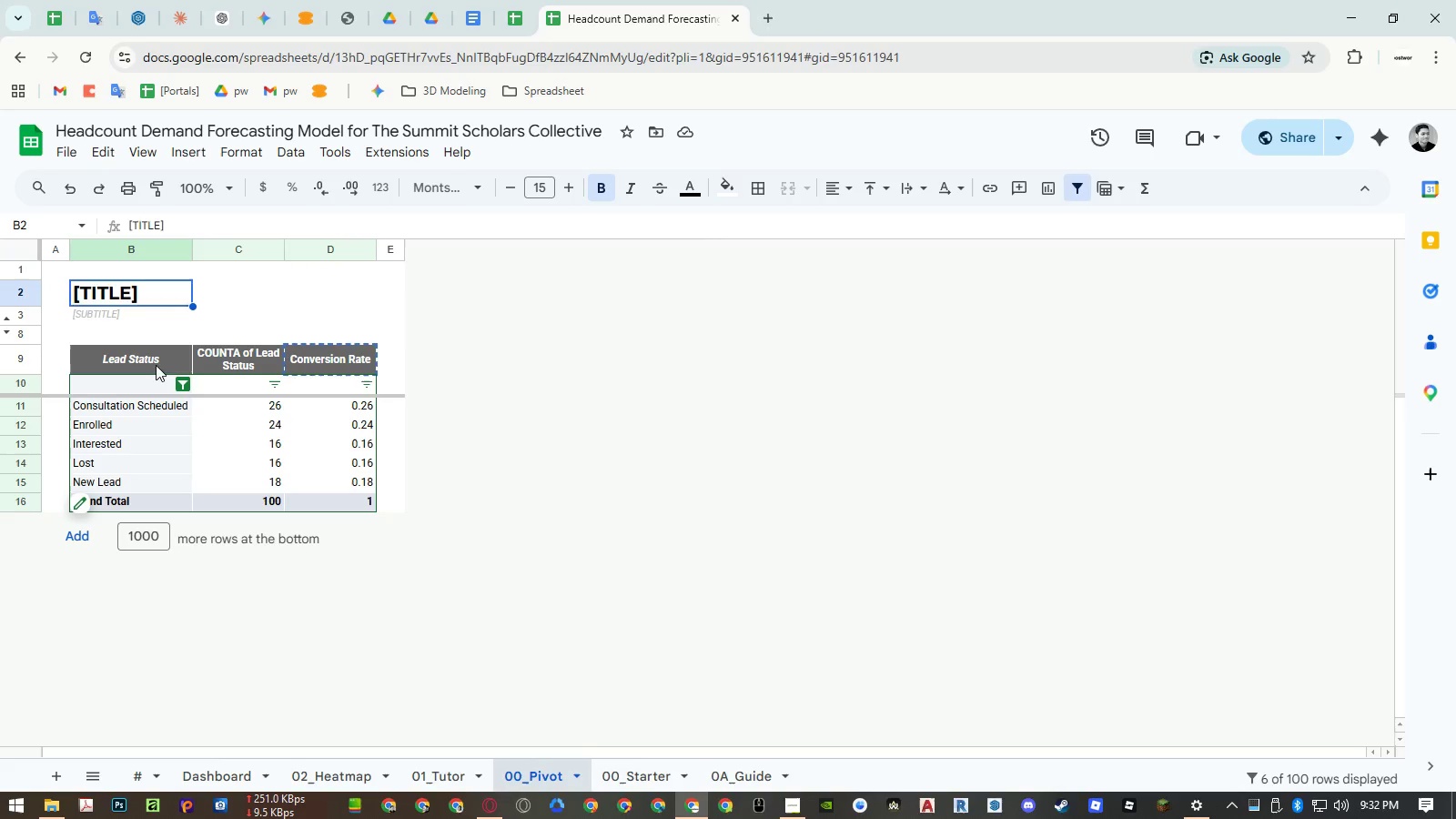 
key(Control+Shift+ShiftLeft)
 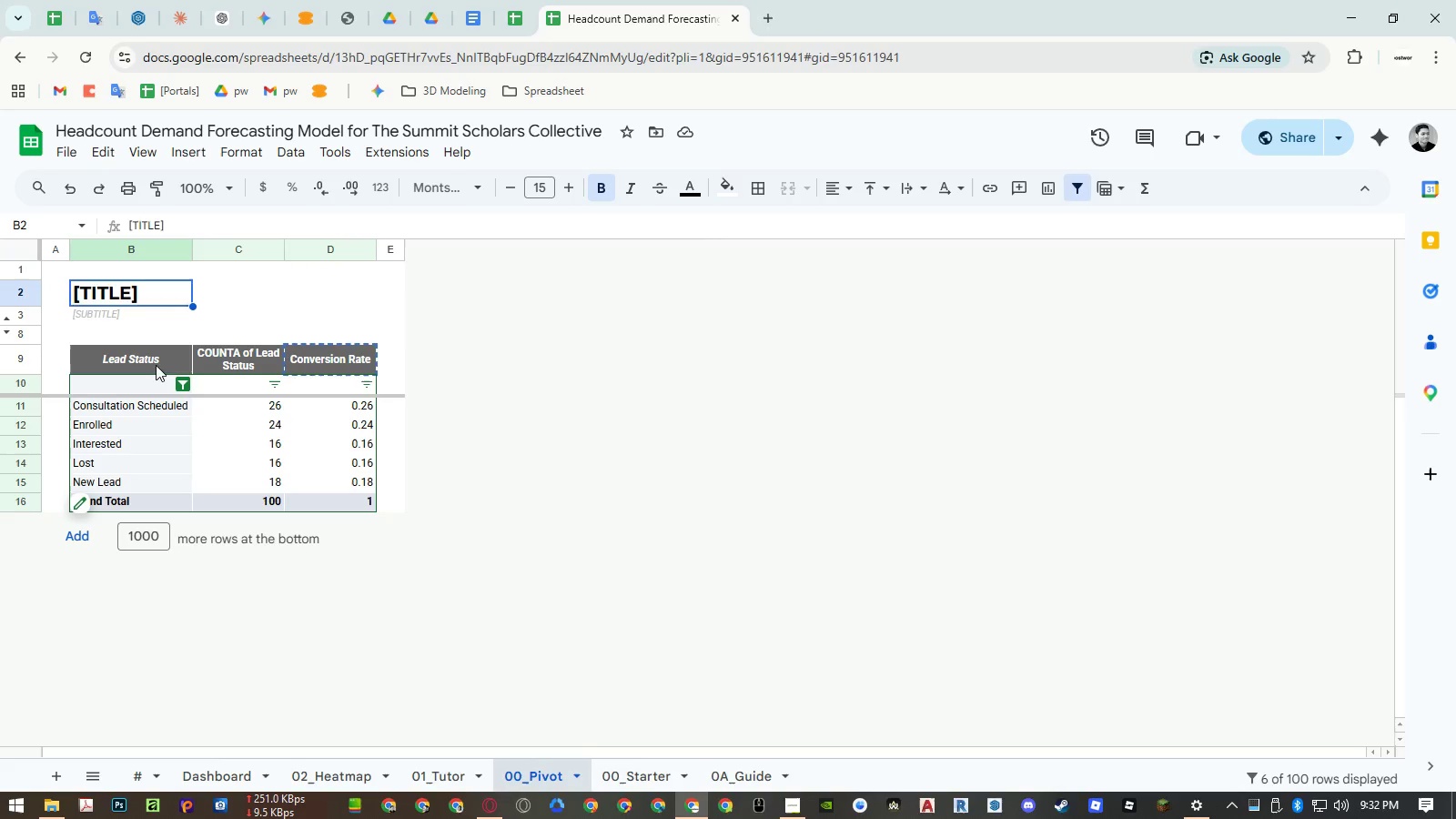 
key(Control+Shift+V)
 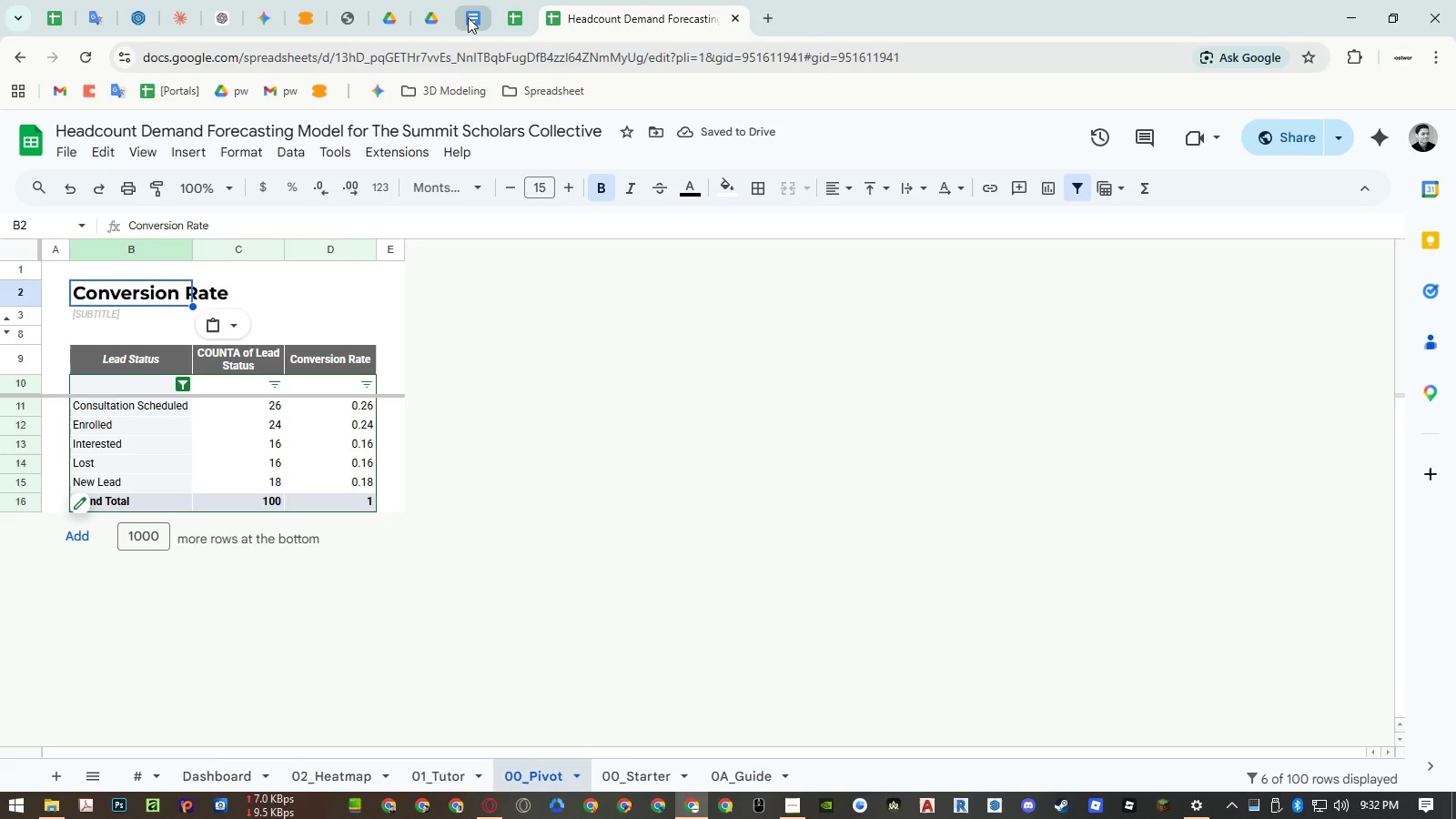 
left_click([520, 18])
 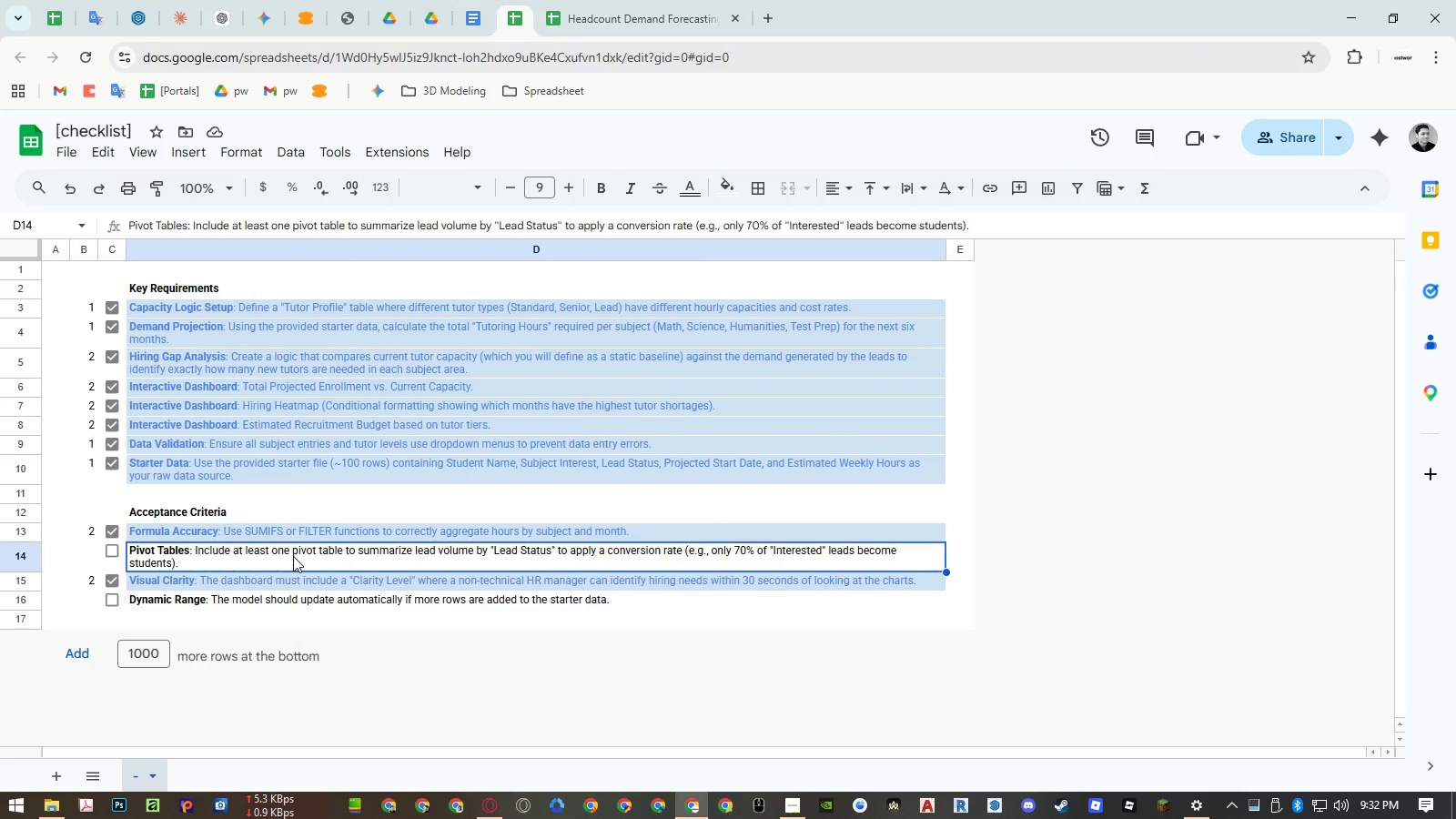 
double_click([293, 556])
 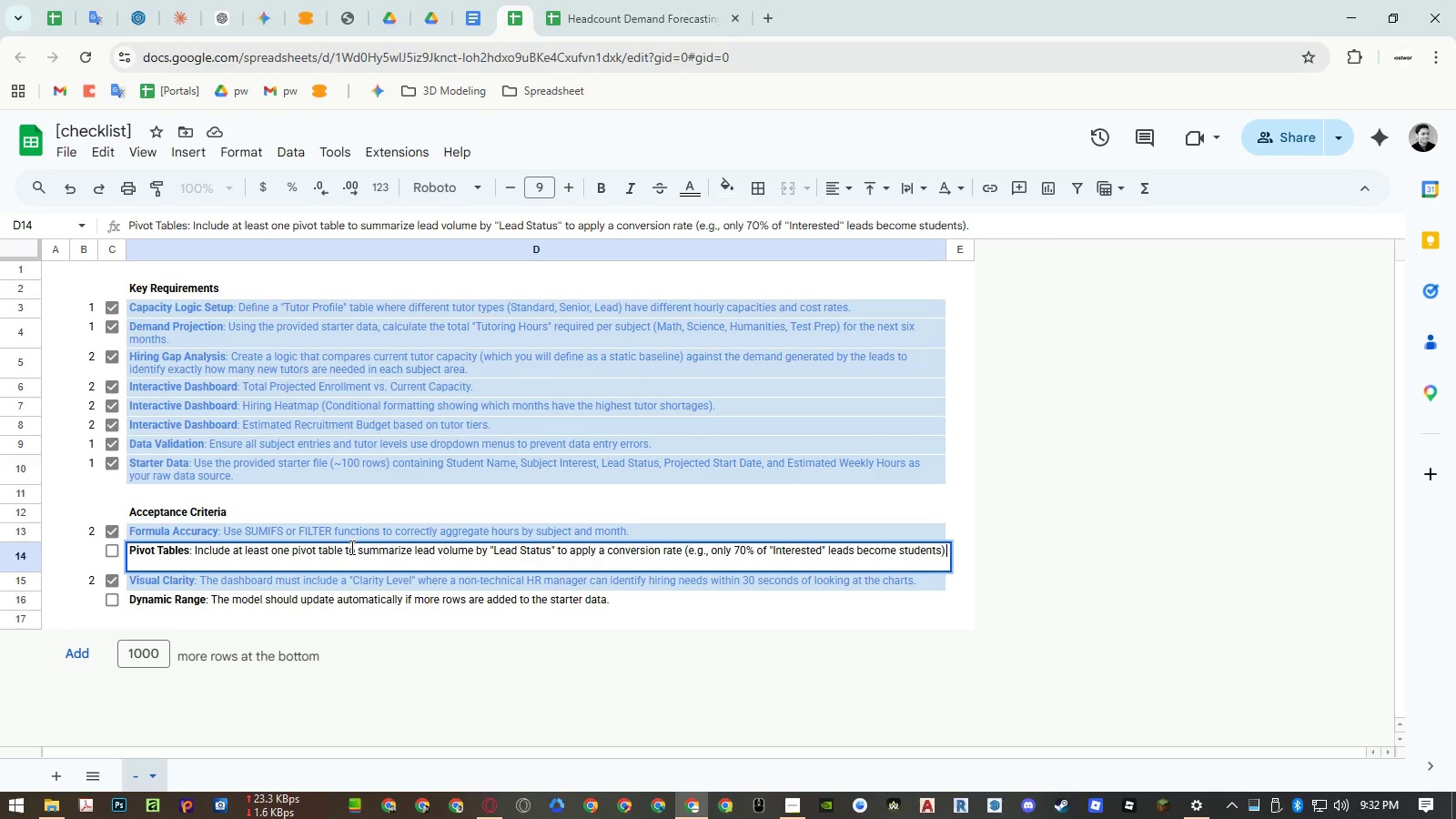 
left_click([373, 548])
 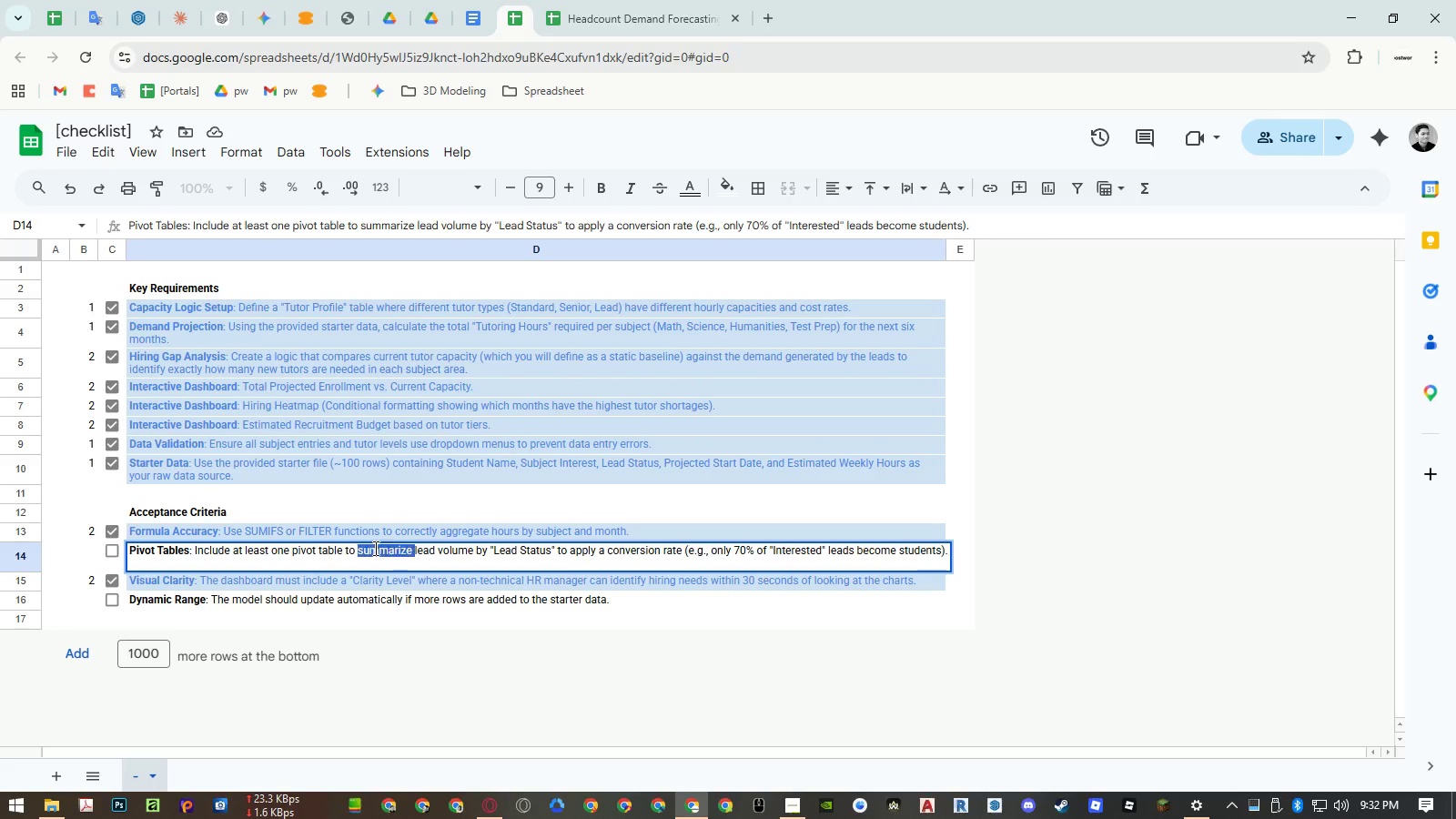 
left_click_drag(start_coordinate=[374, 548], to_coordinate=[667, 551])
 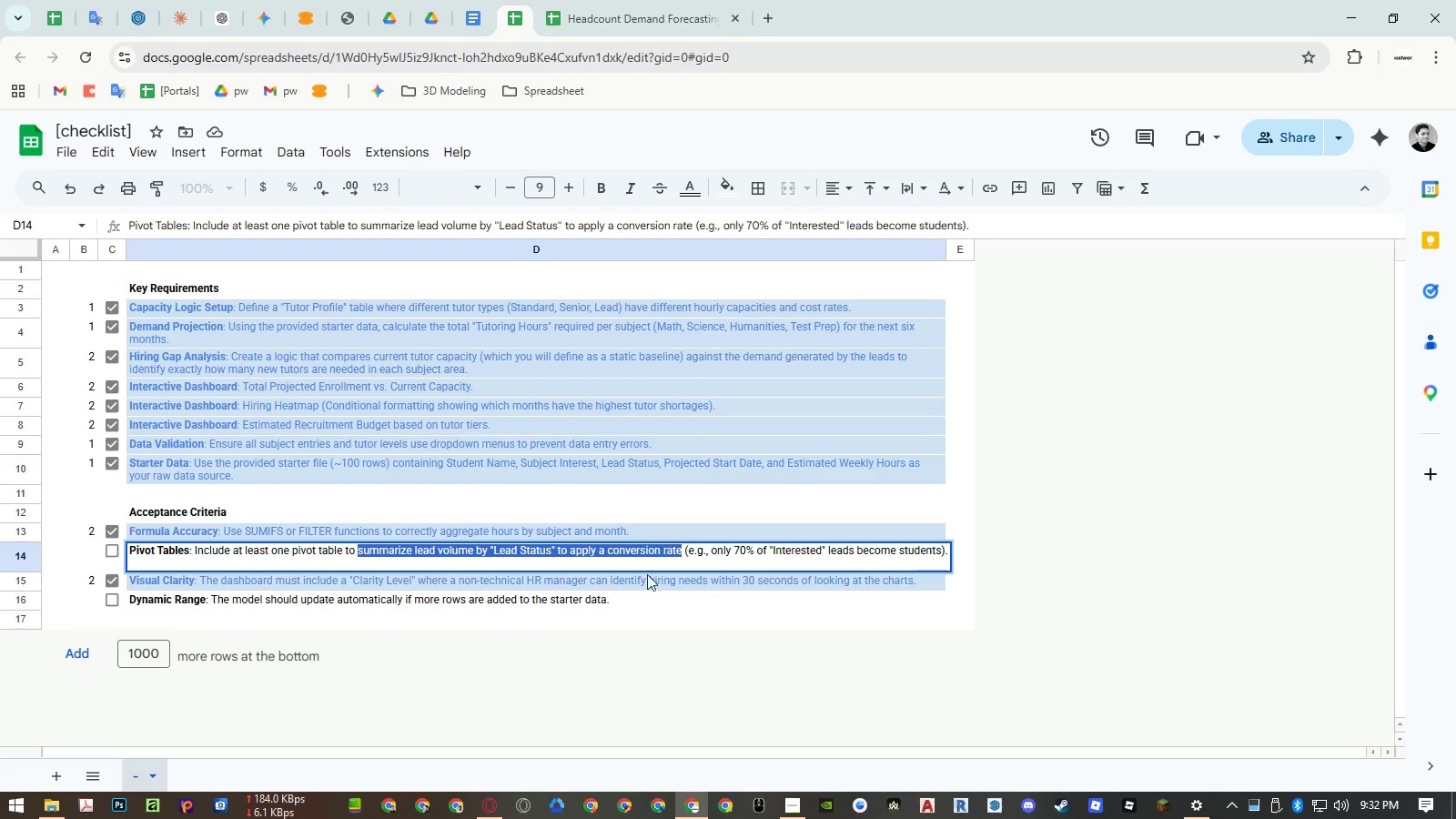 
key(Control+ControlLeft)
 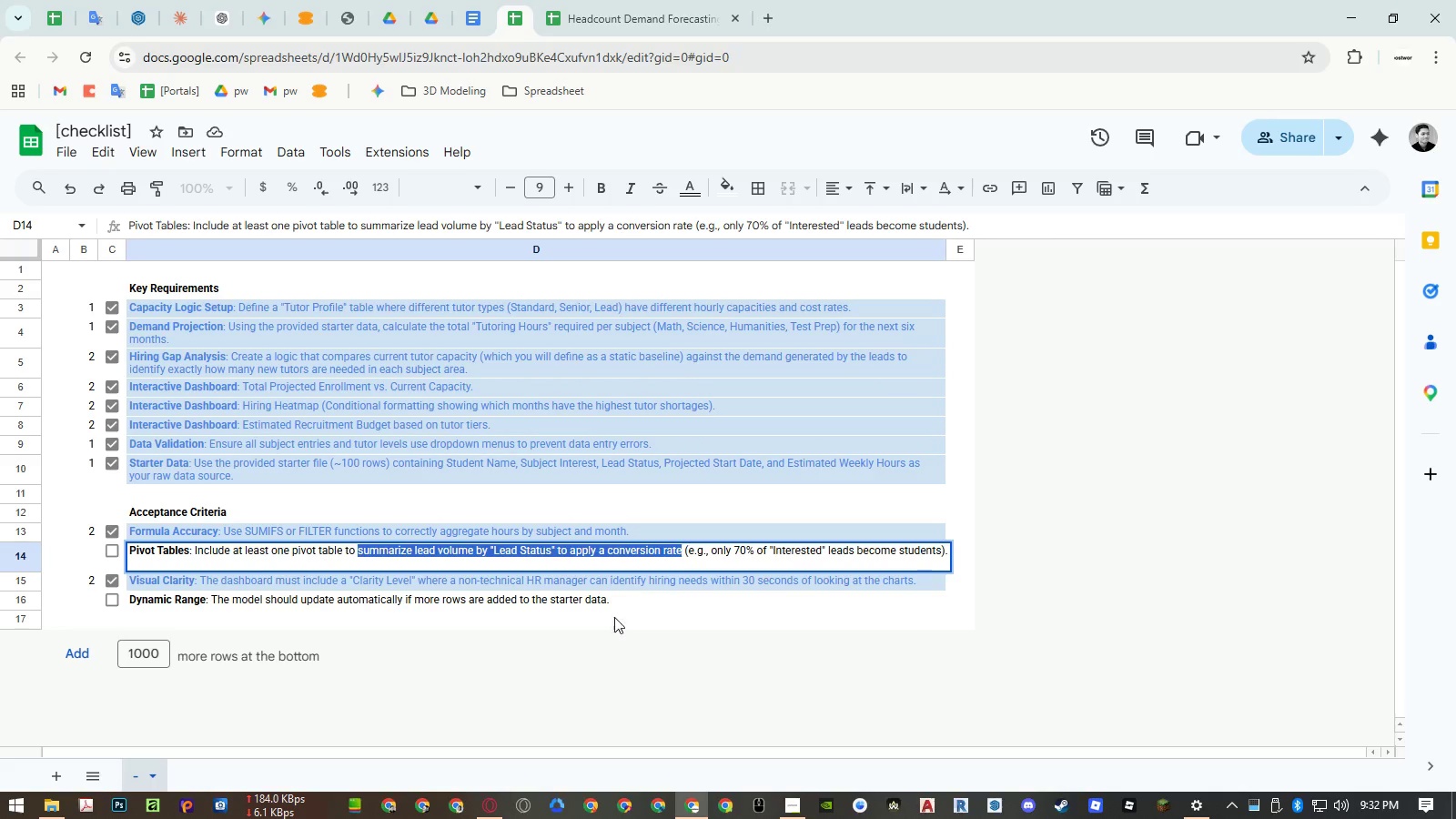 
key(Control+C)
 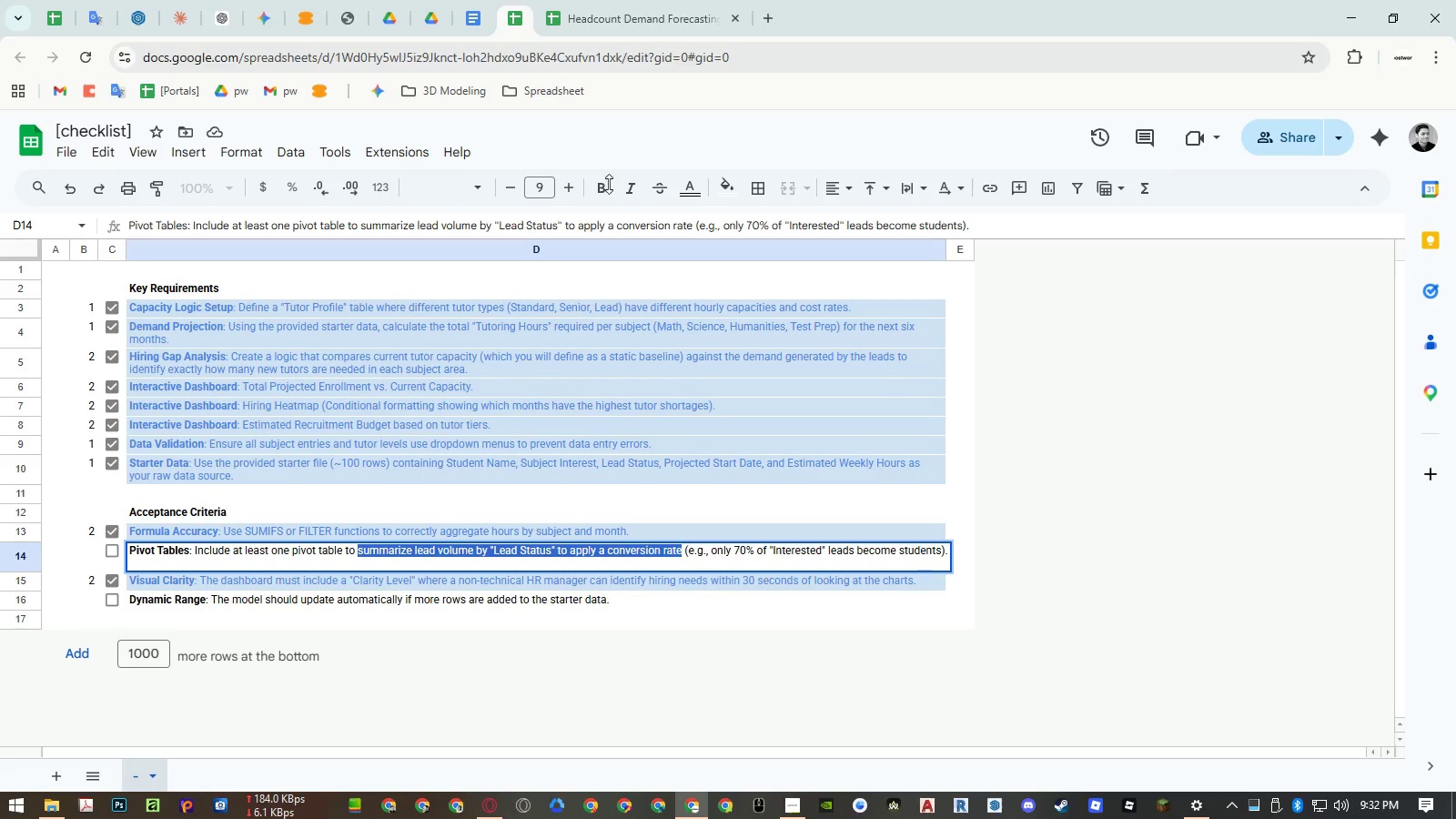 
key(Escape)
 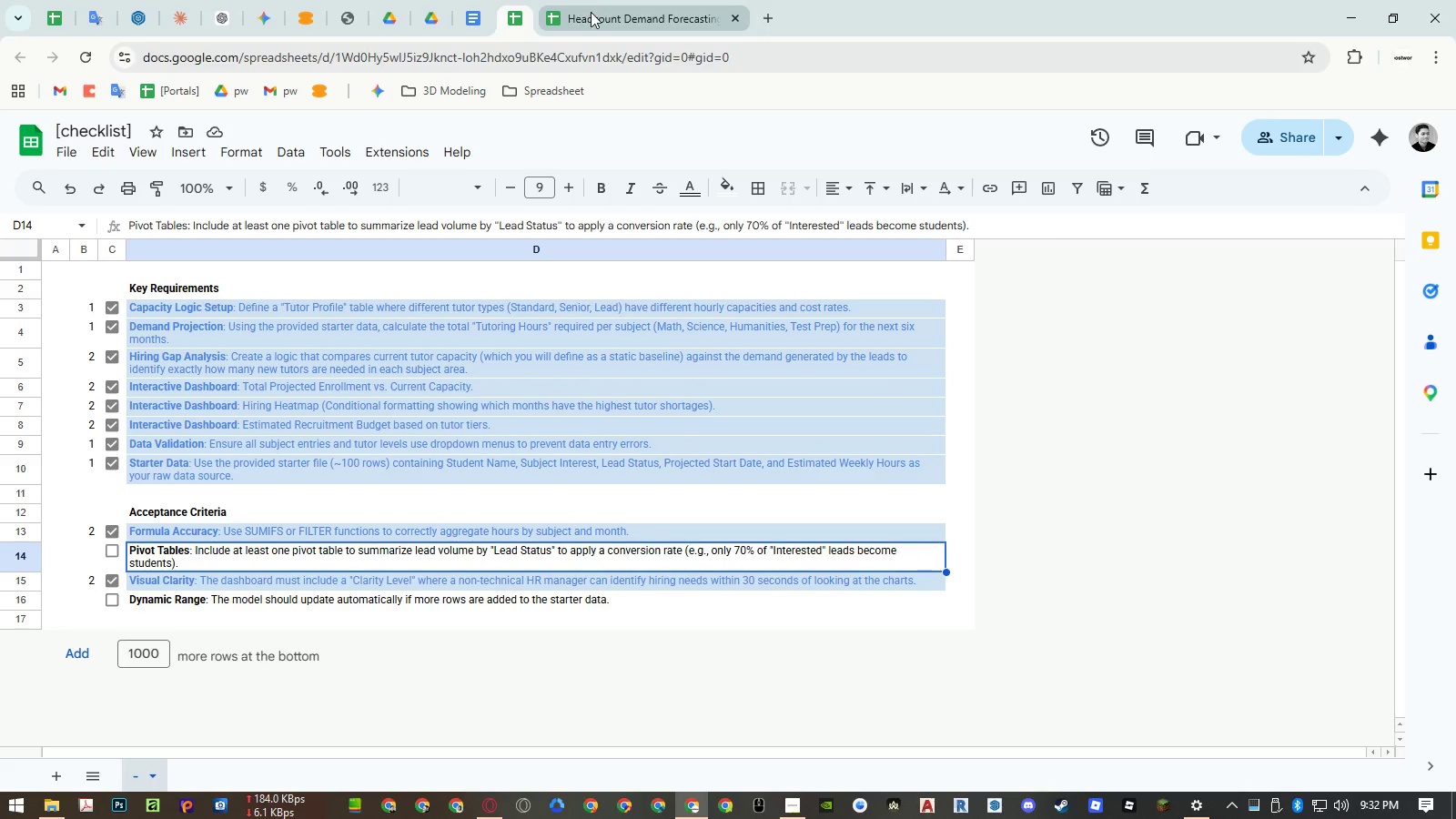 
left_click([591, 13])
 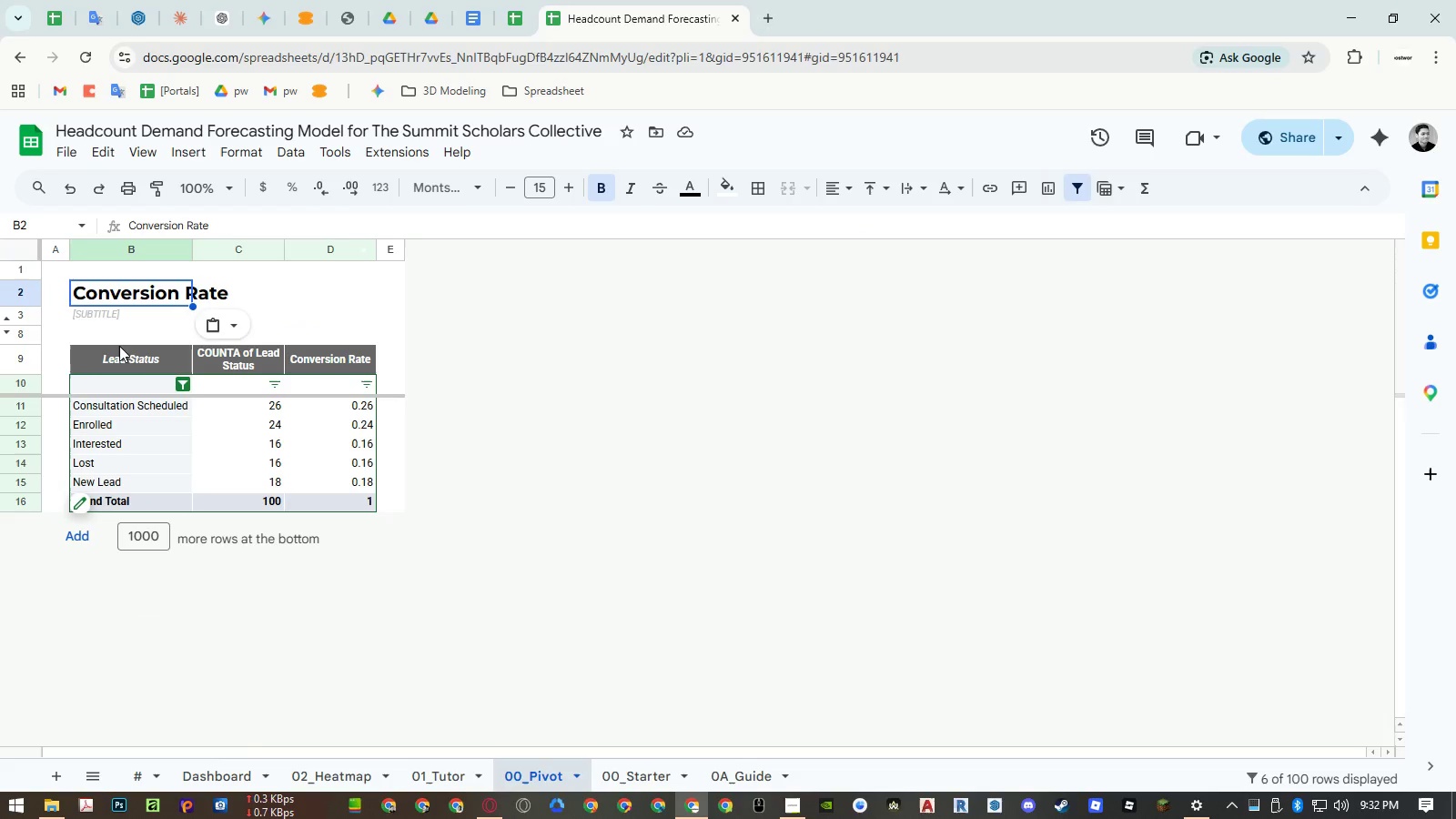 
left_click([99, 317])
 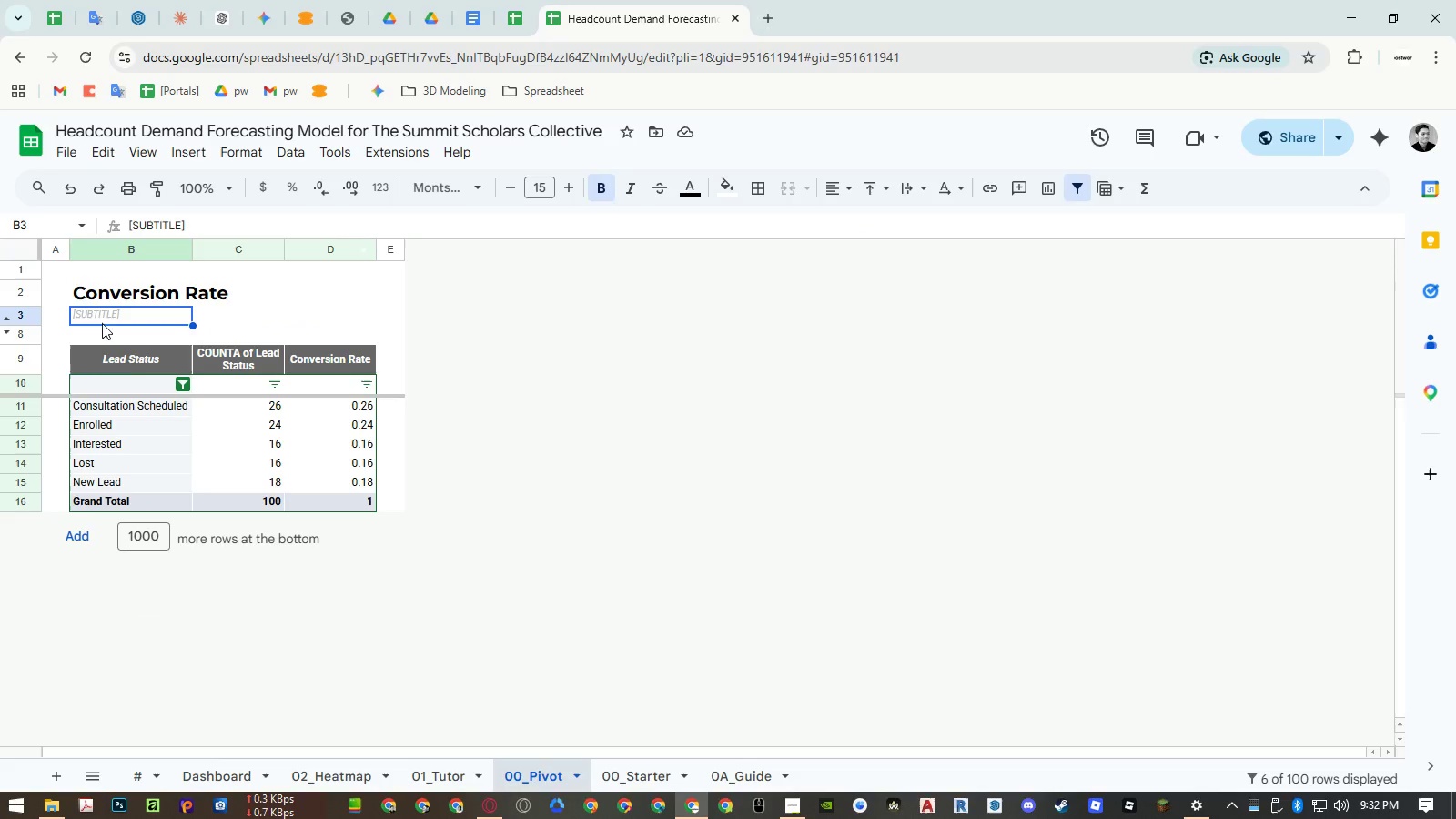 
key(Control+ControlLeft)
 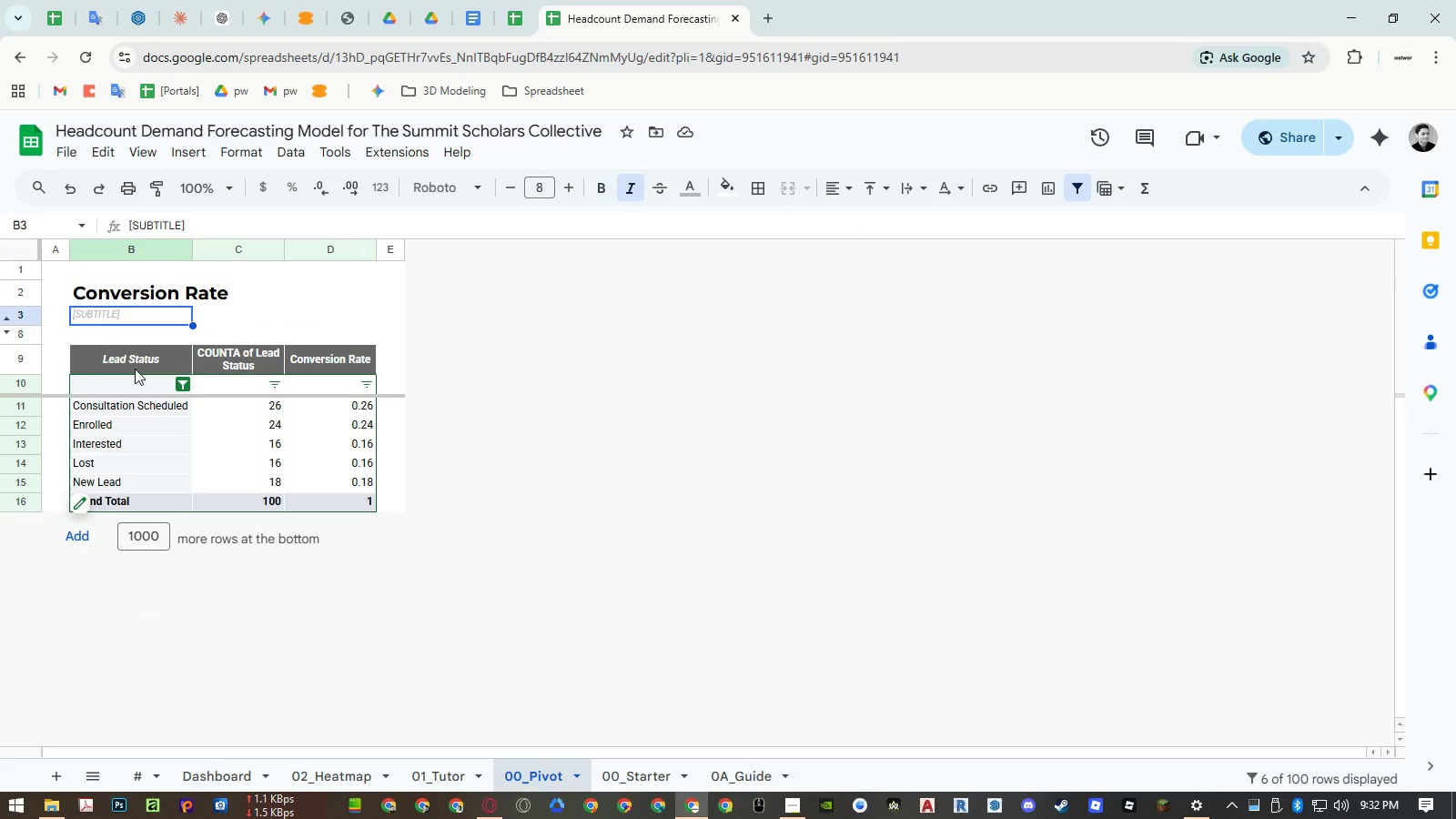 
key(Control+Shift+ShiftLeft)
 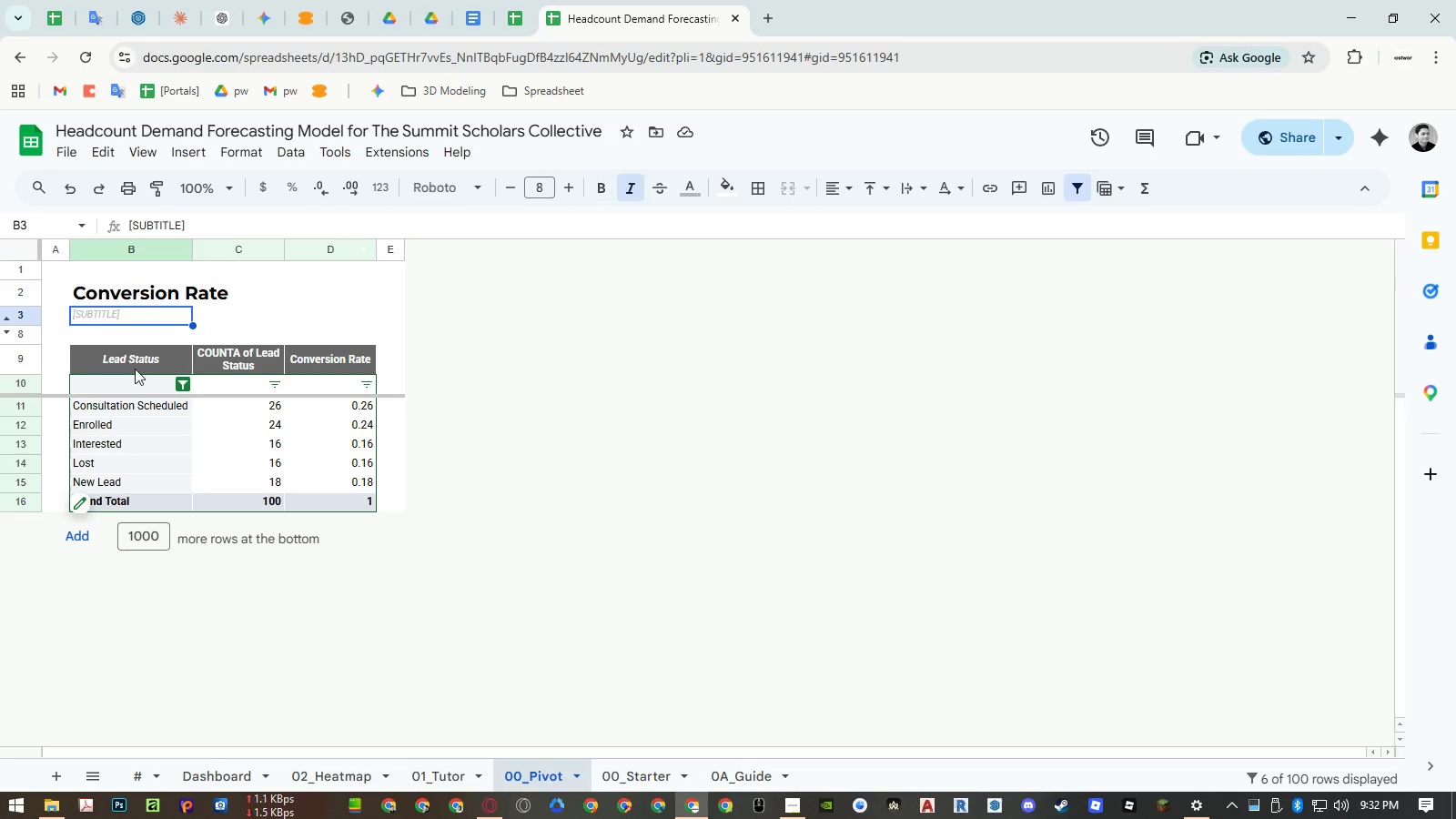 
key(Control+Shift+V)
 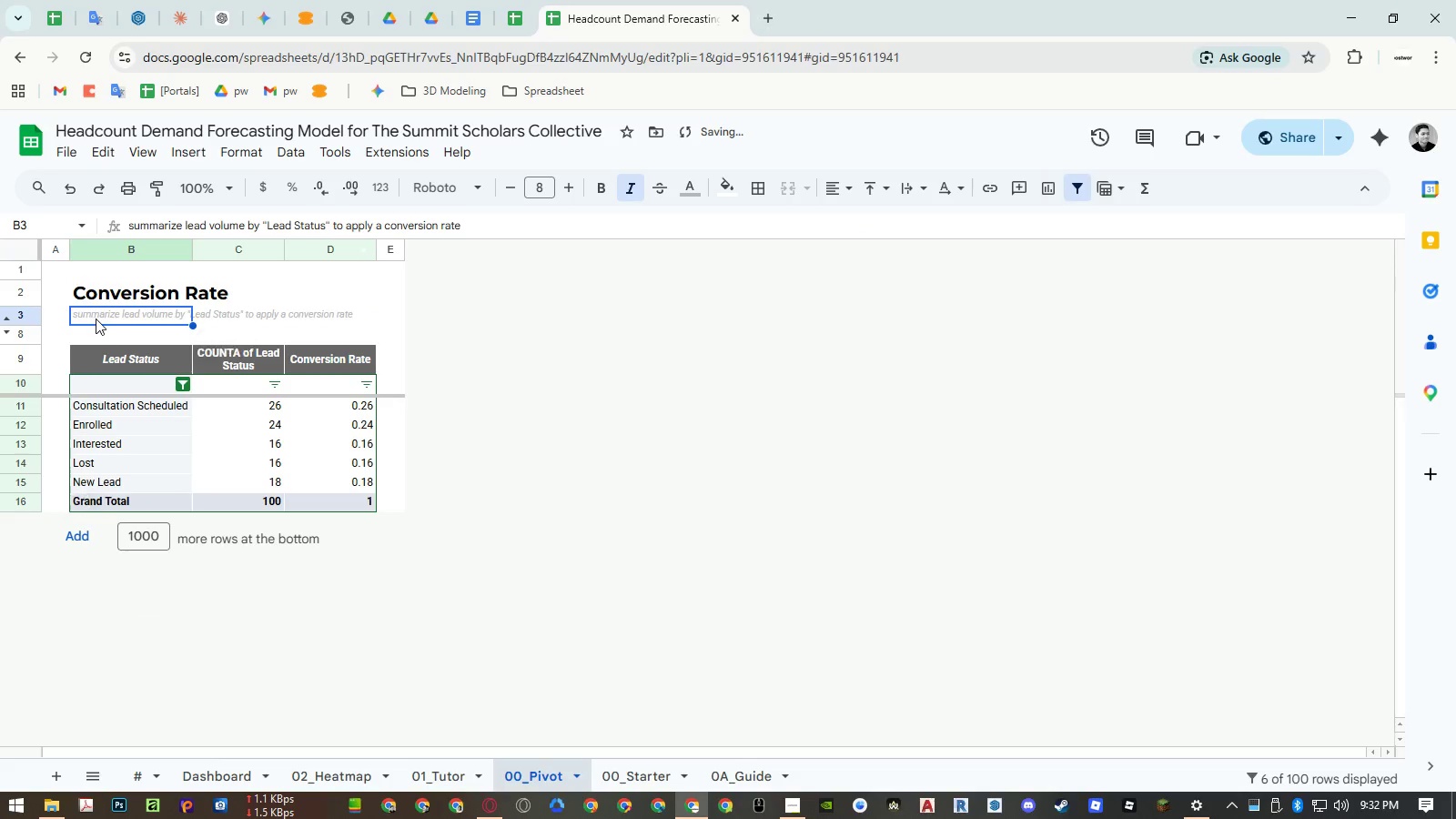 
double_click([96, 318])
 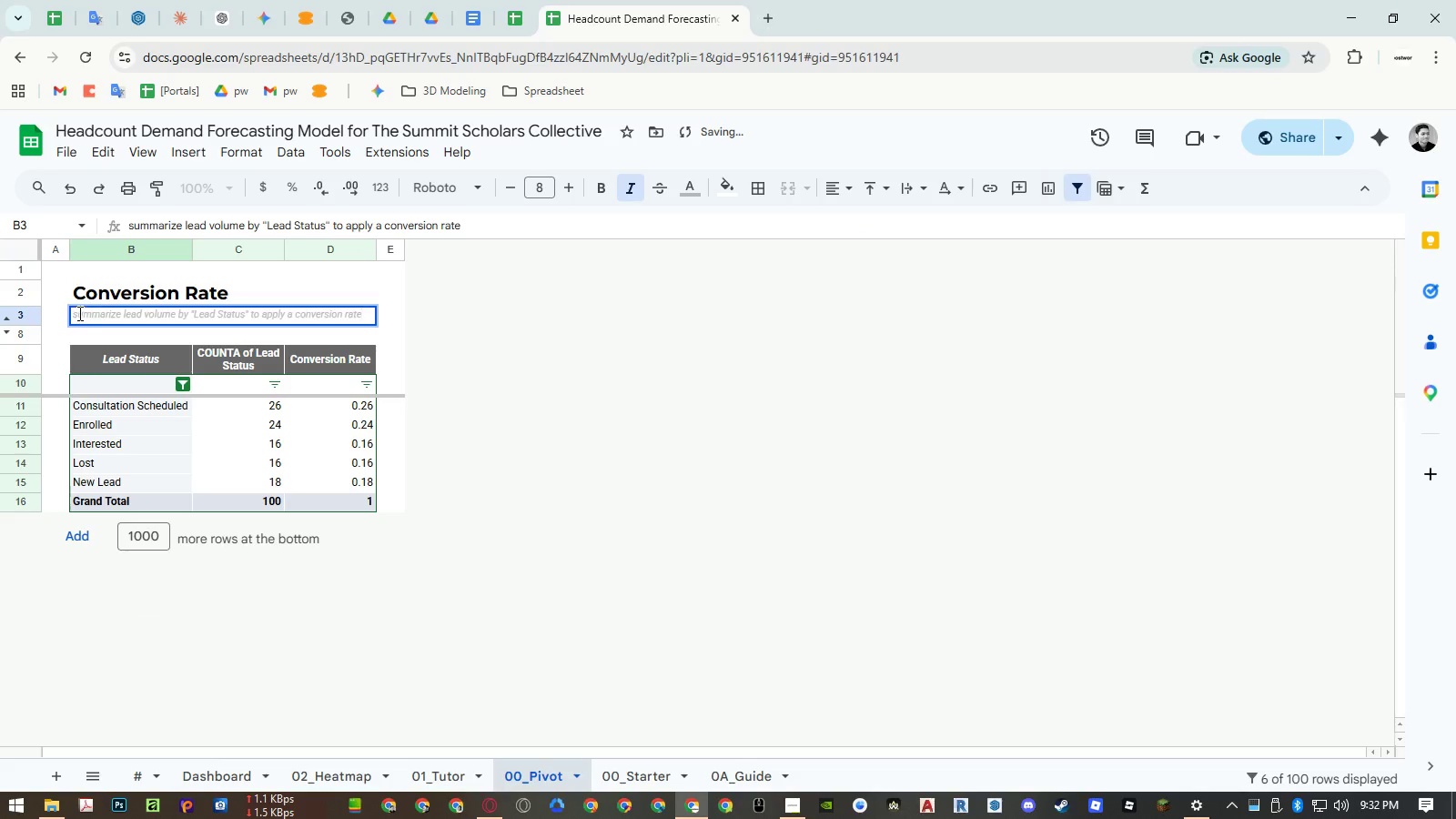 
left_click_drag(start_coordinate=[78, 313], to_coordinate=[55, 313])
 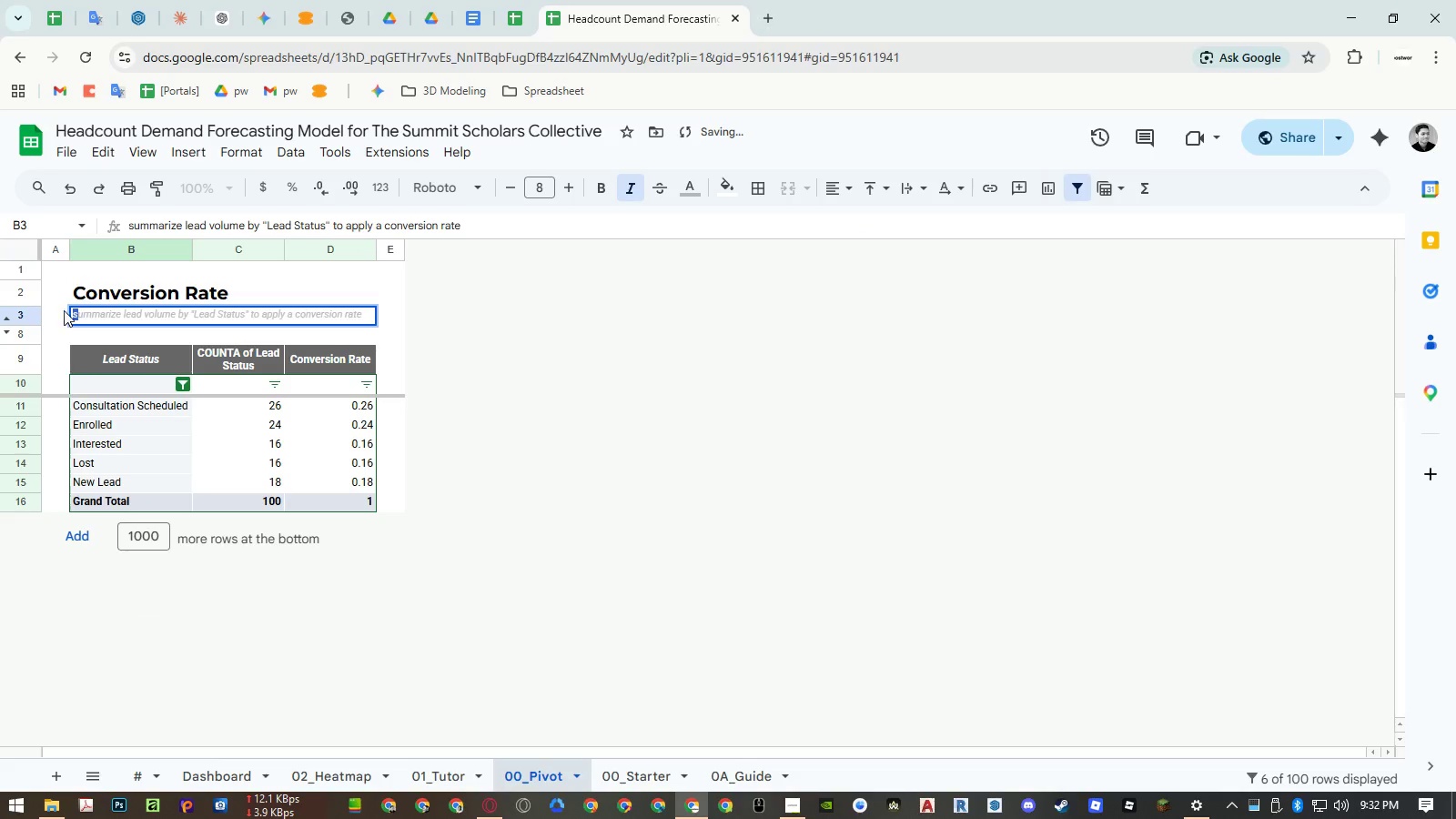 
key(Shift+S)
 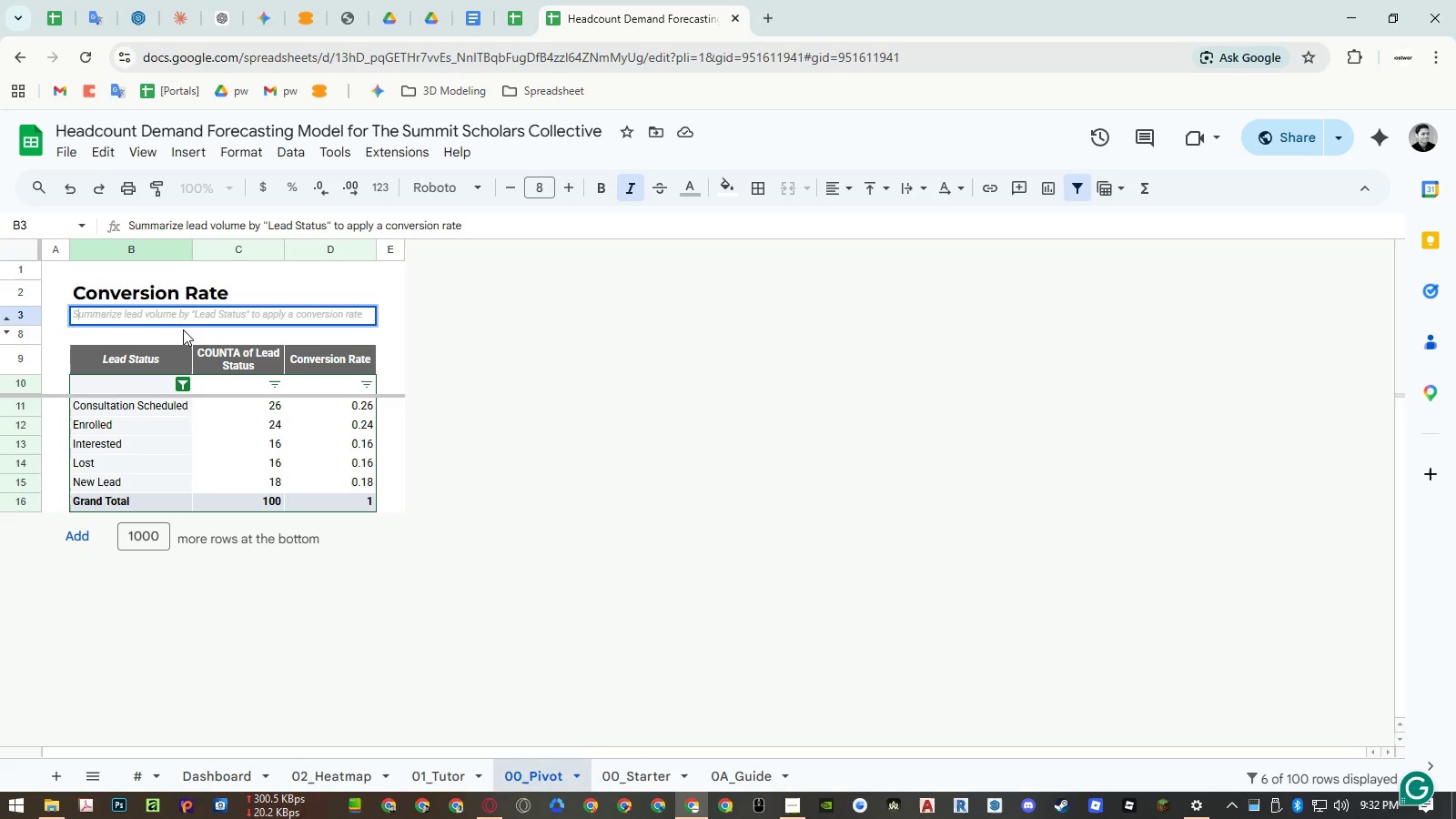 
left_click([184, 330])
 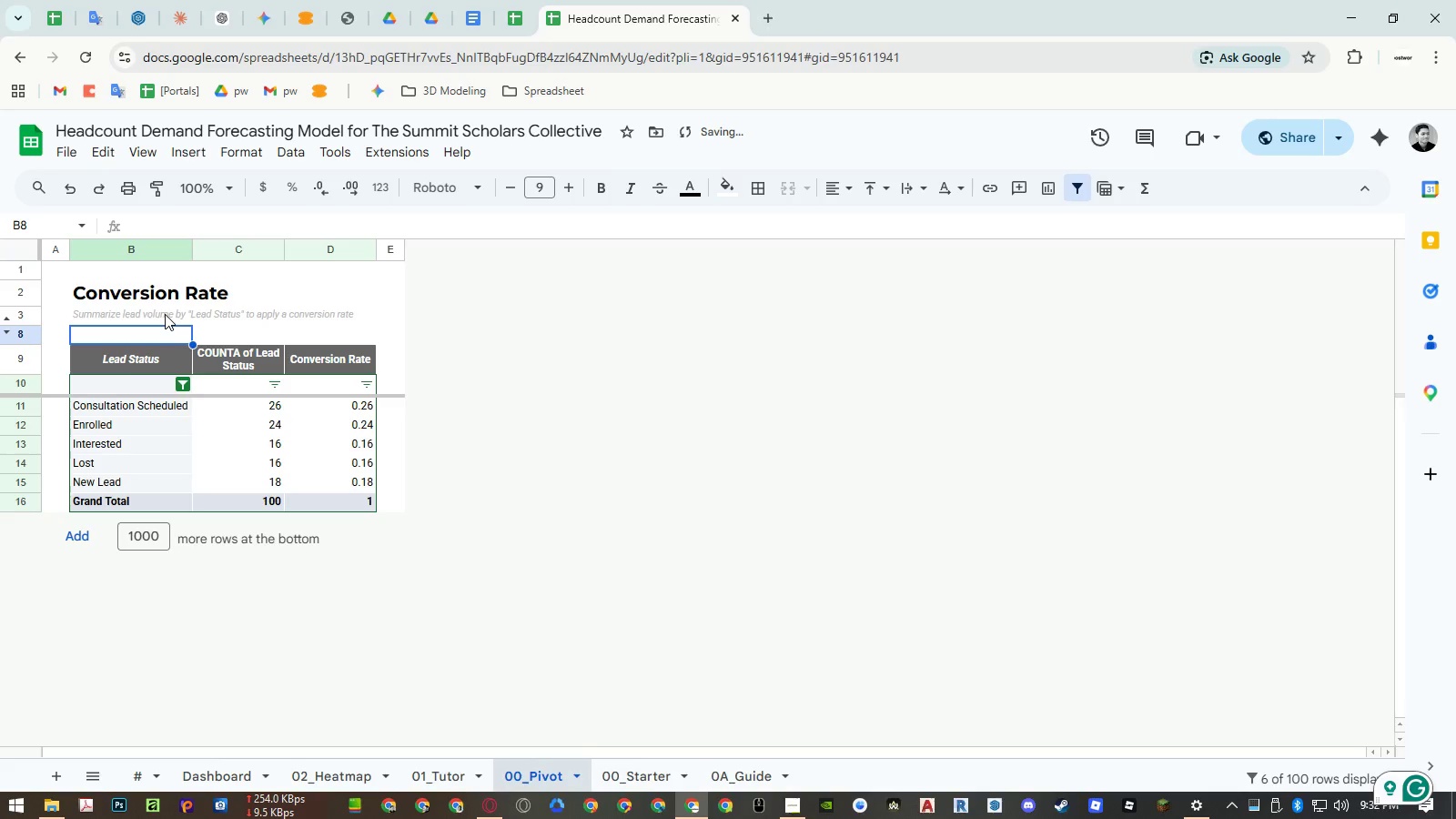 
left_click([165, 314])
 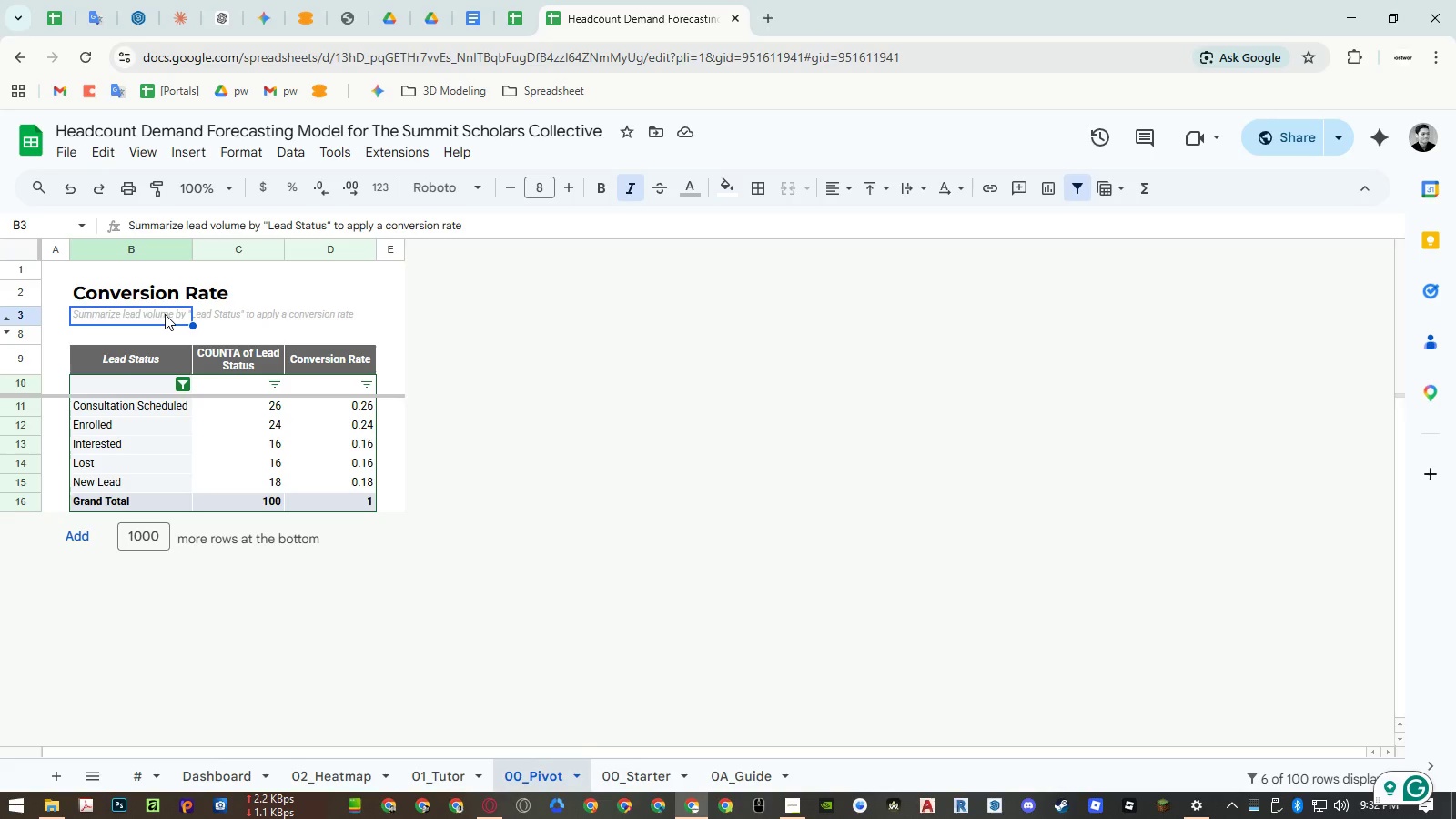 
wait(9.5)
 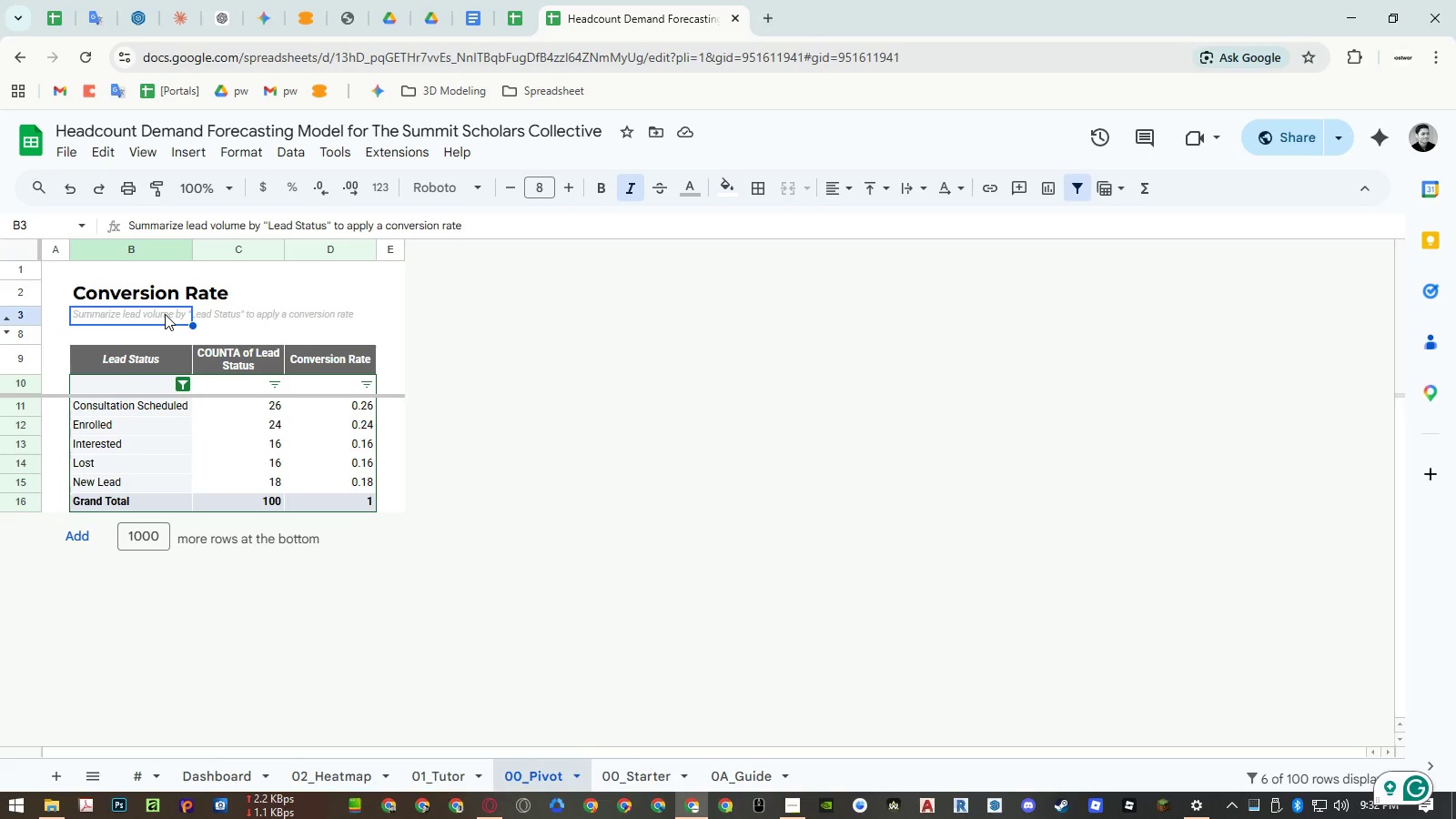 
left_click([344, 327])
 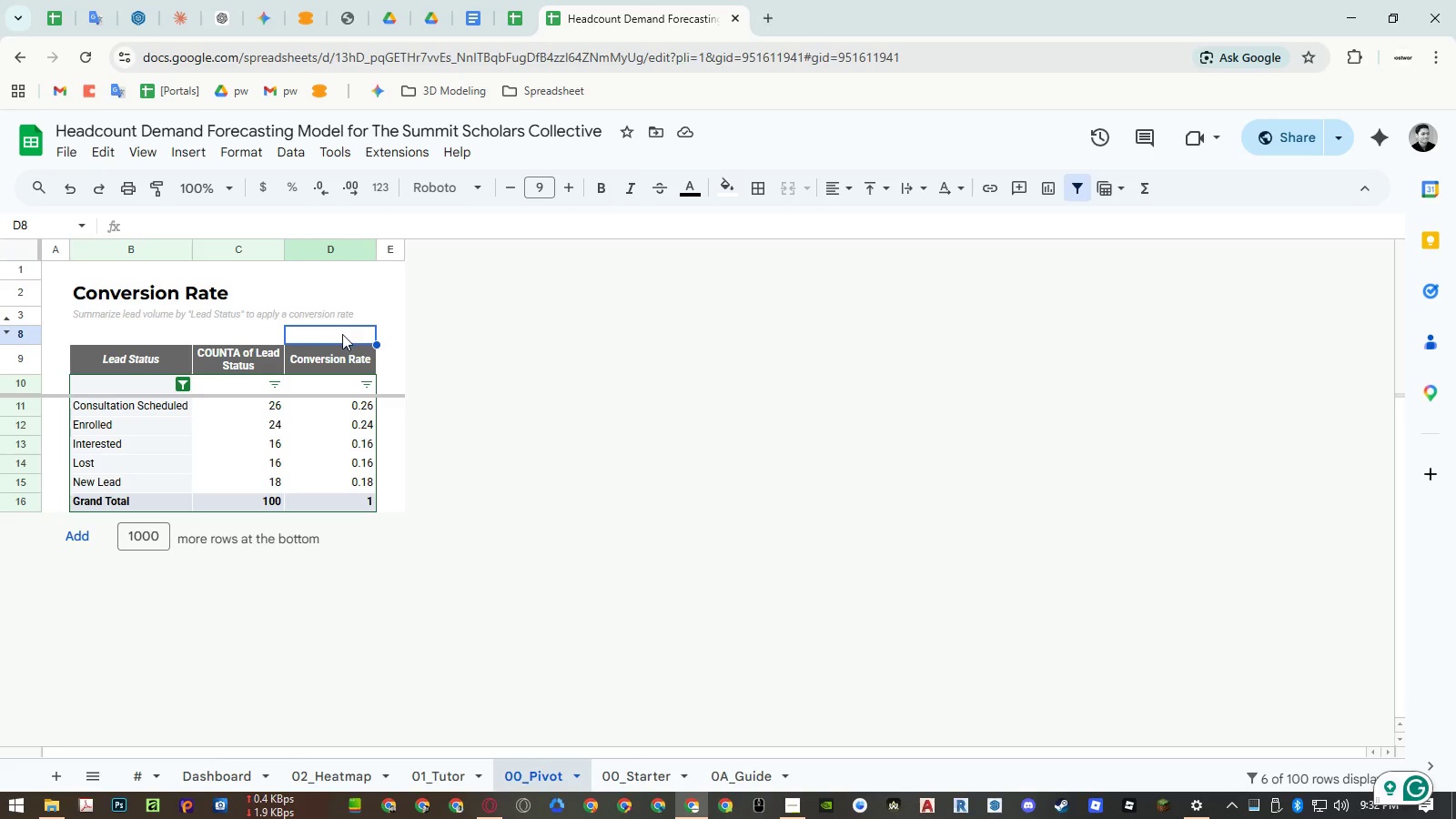 
wait(8.3)
 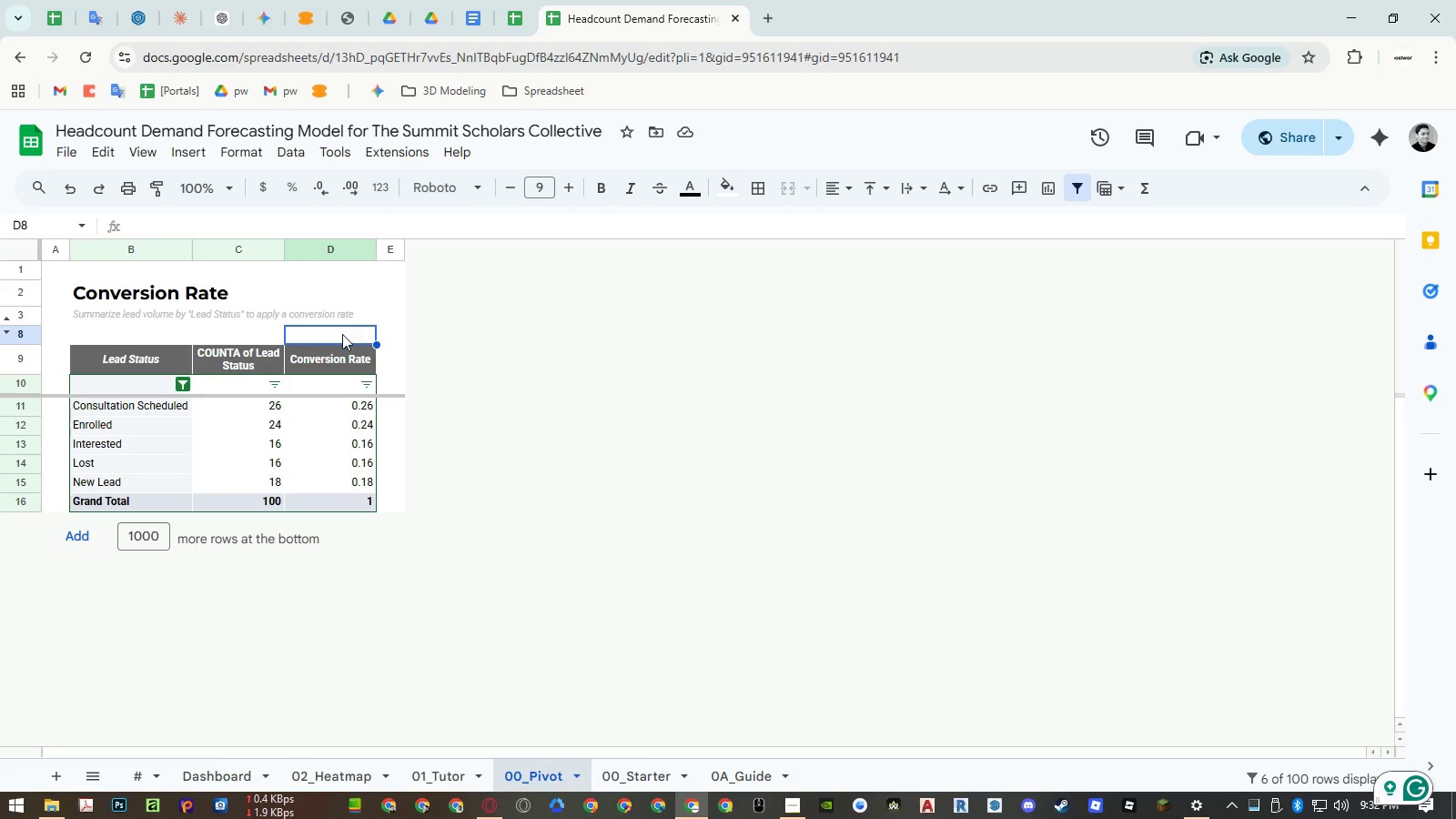 
left_click_drag(start_coordinate=[308, 250], to_coordinate=[163, 248])
 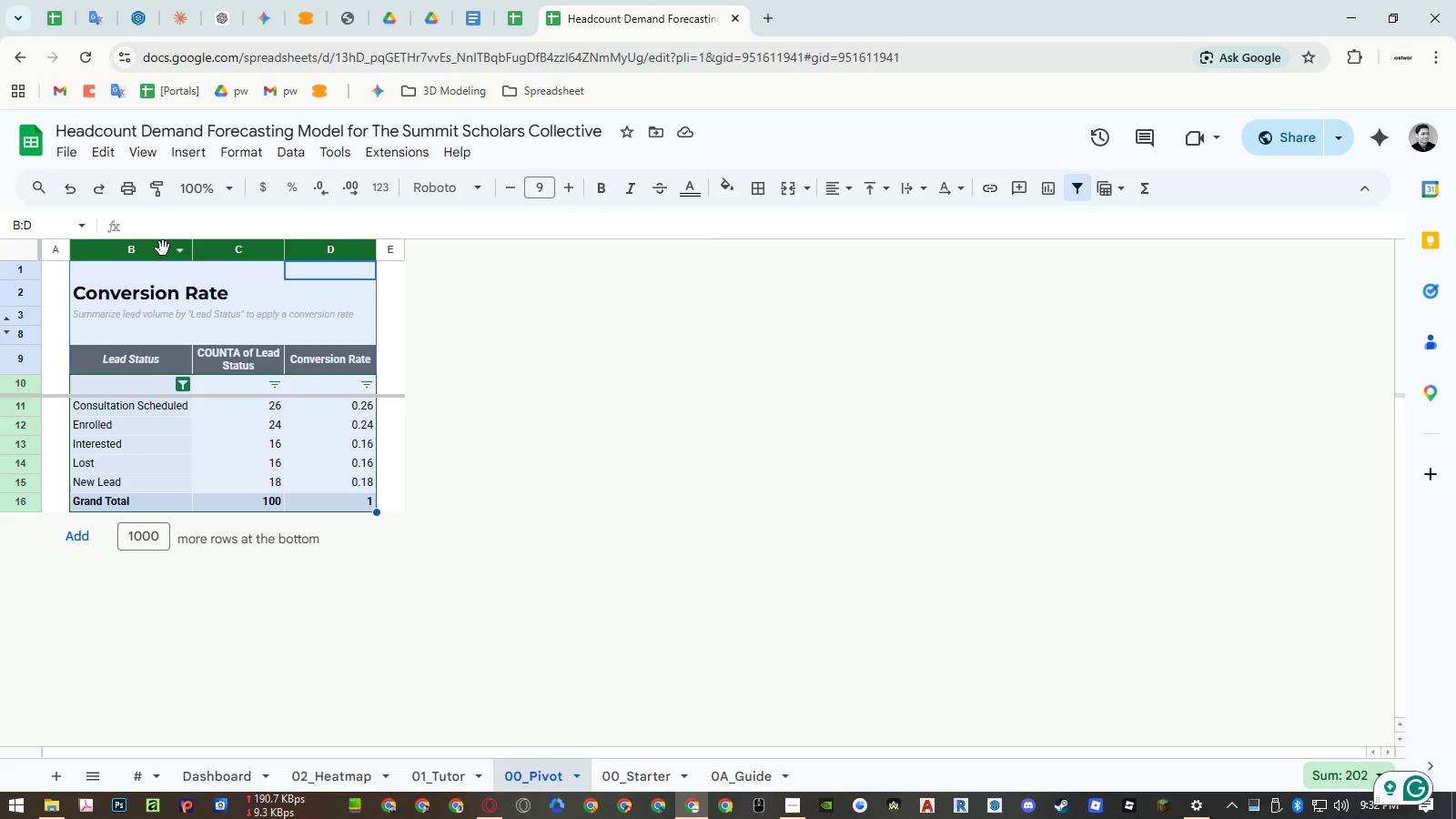 
right_click([163, 248])
 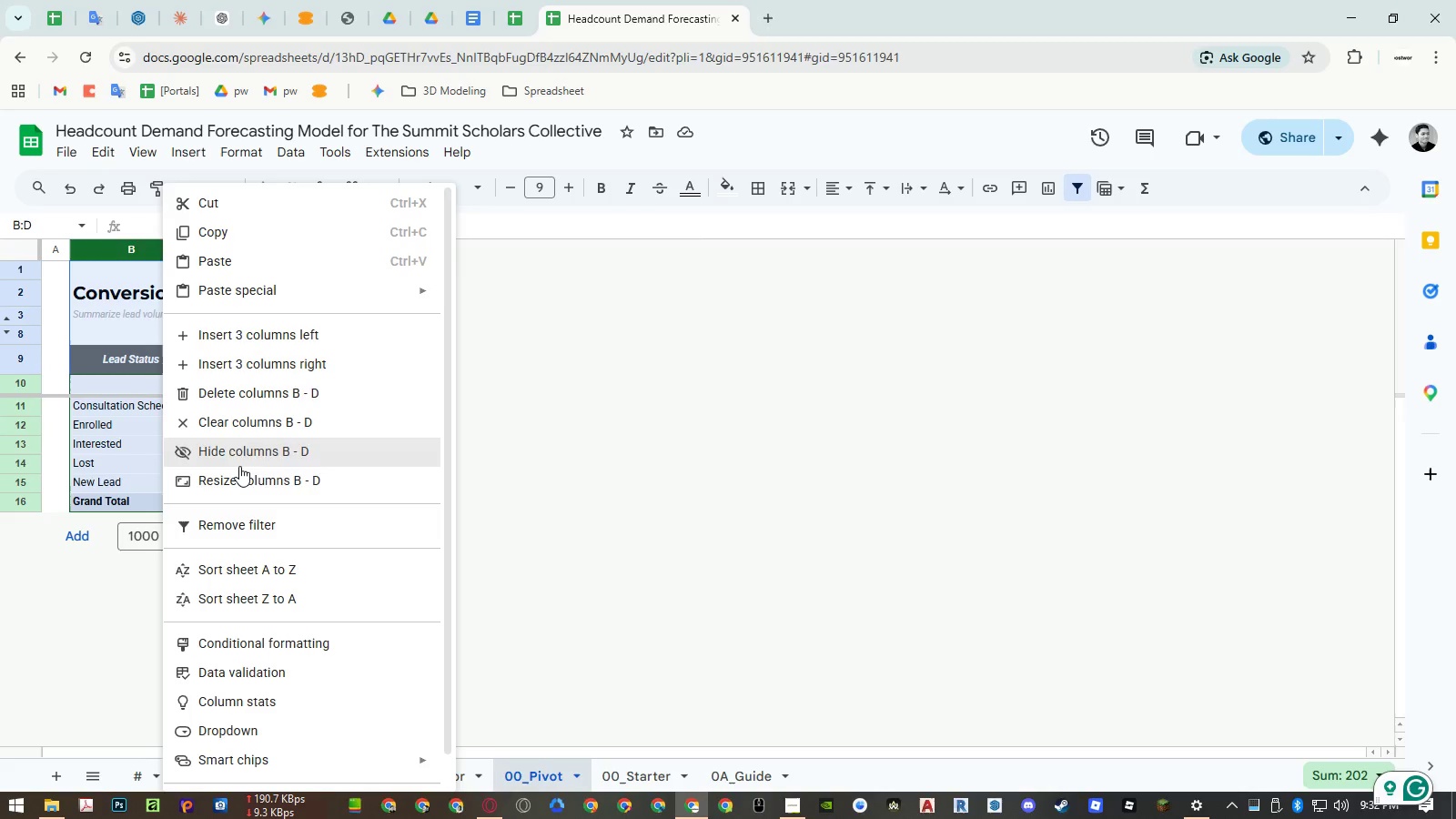 
left_click([240, 474])
 